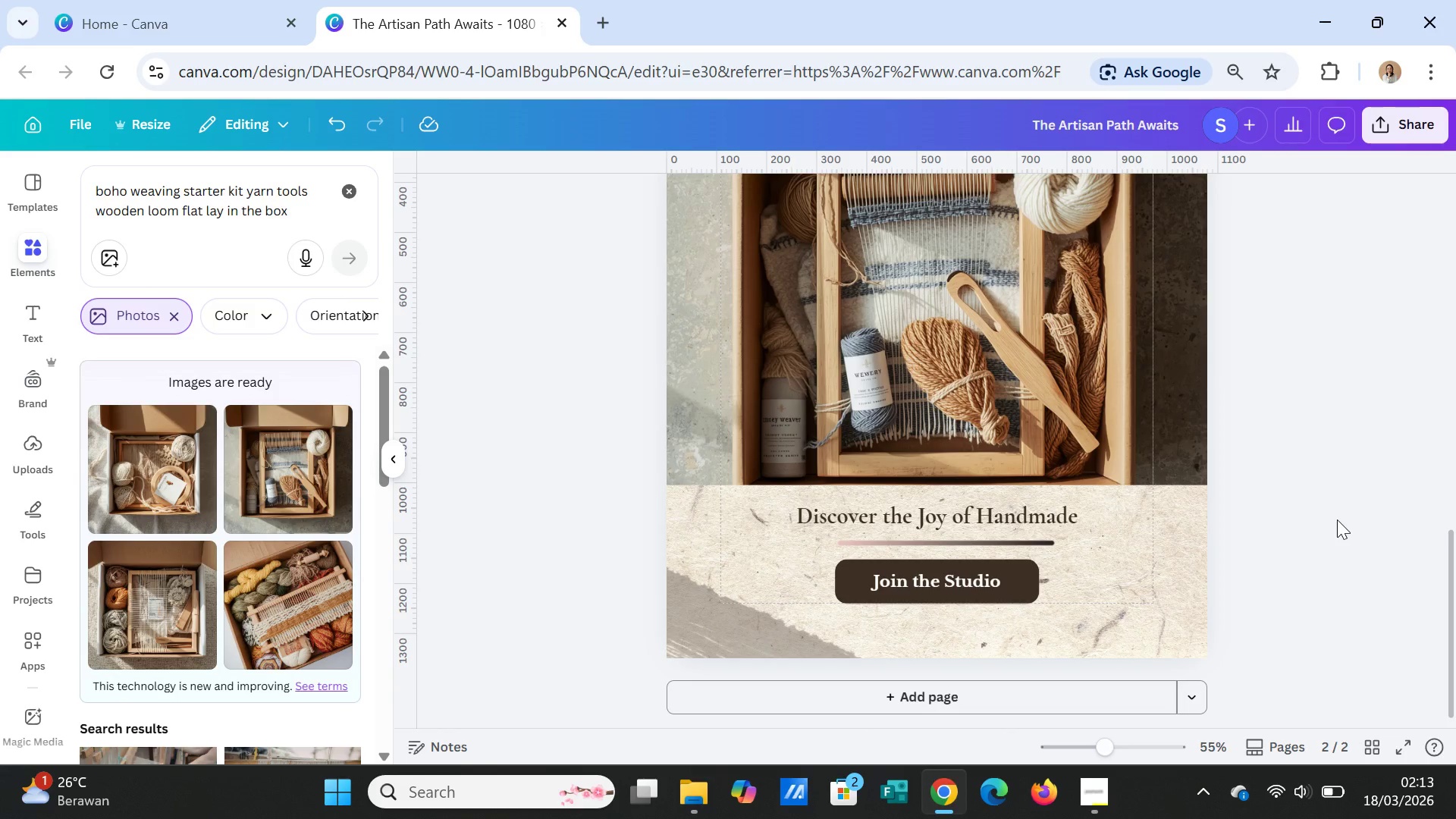 
wait(5.98)
 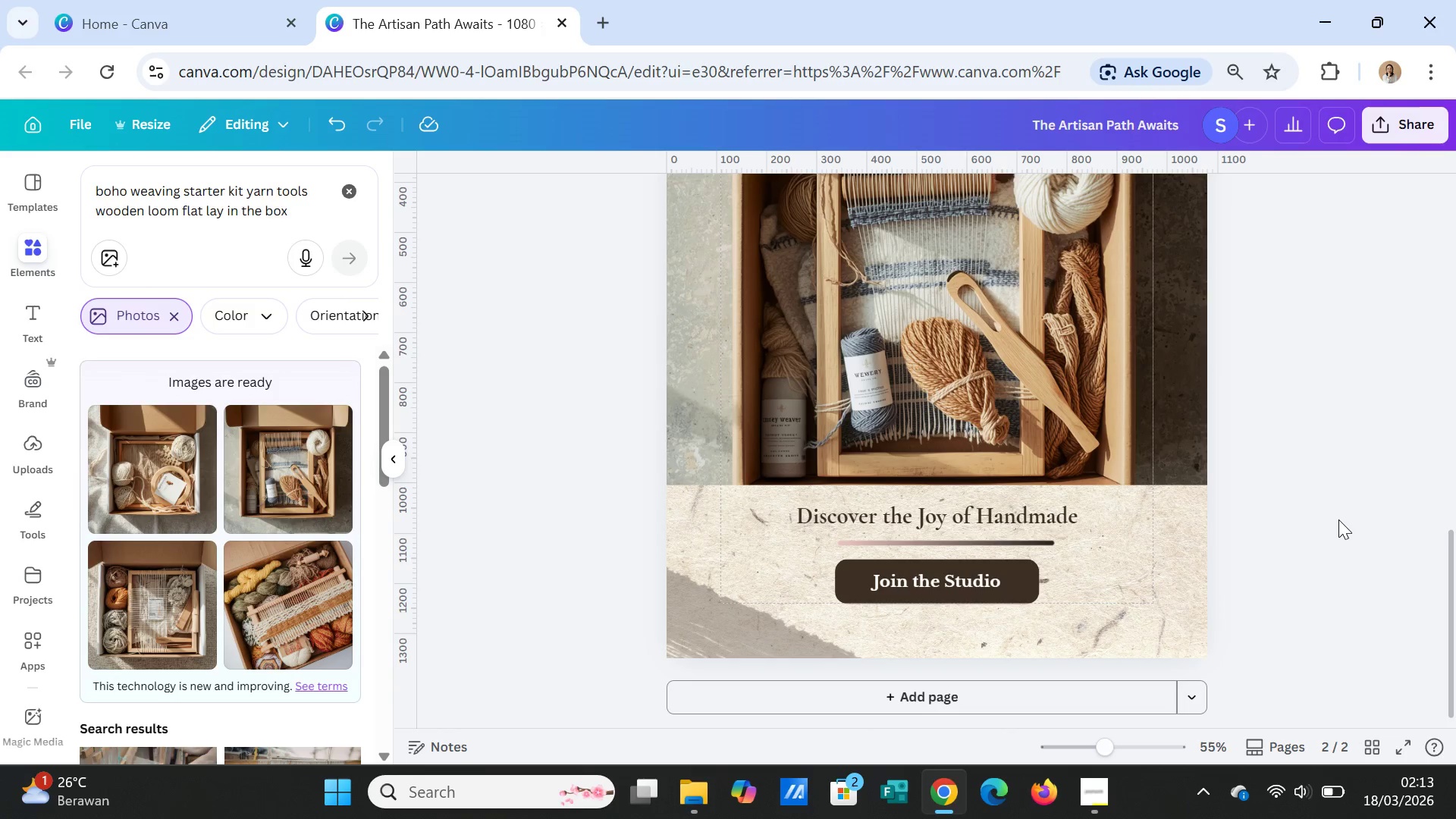 
scroll: coordinate [1360, 519], scroll_direction: up, amount: 4.0
 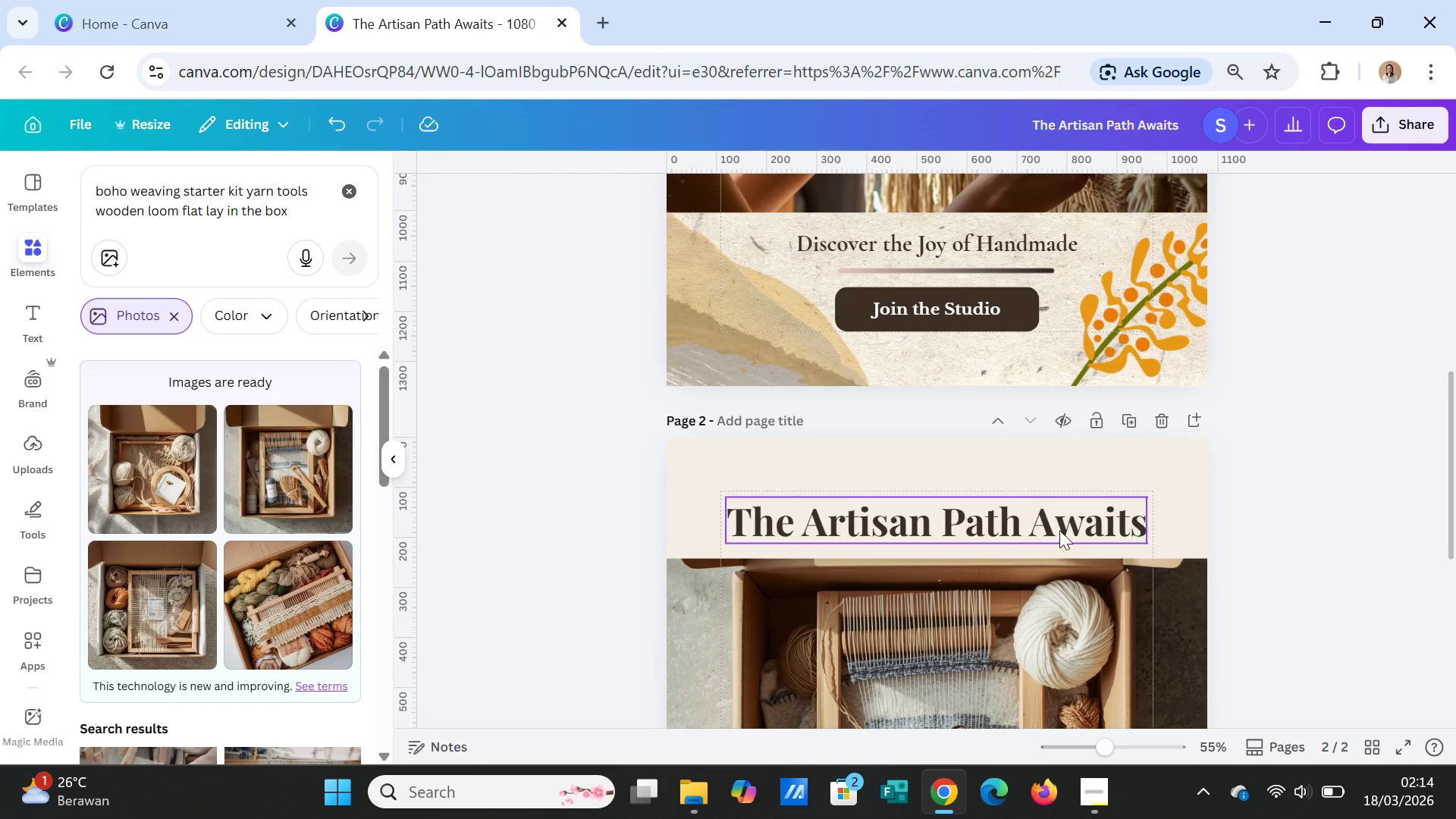 
left_click([1061, 523])
 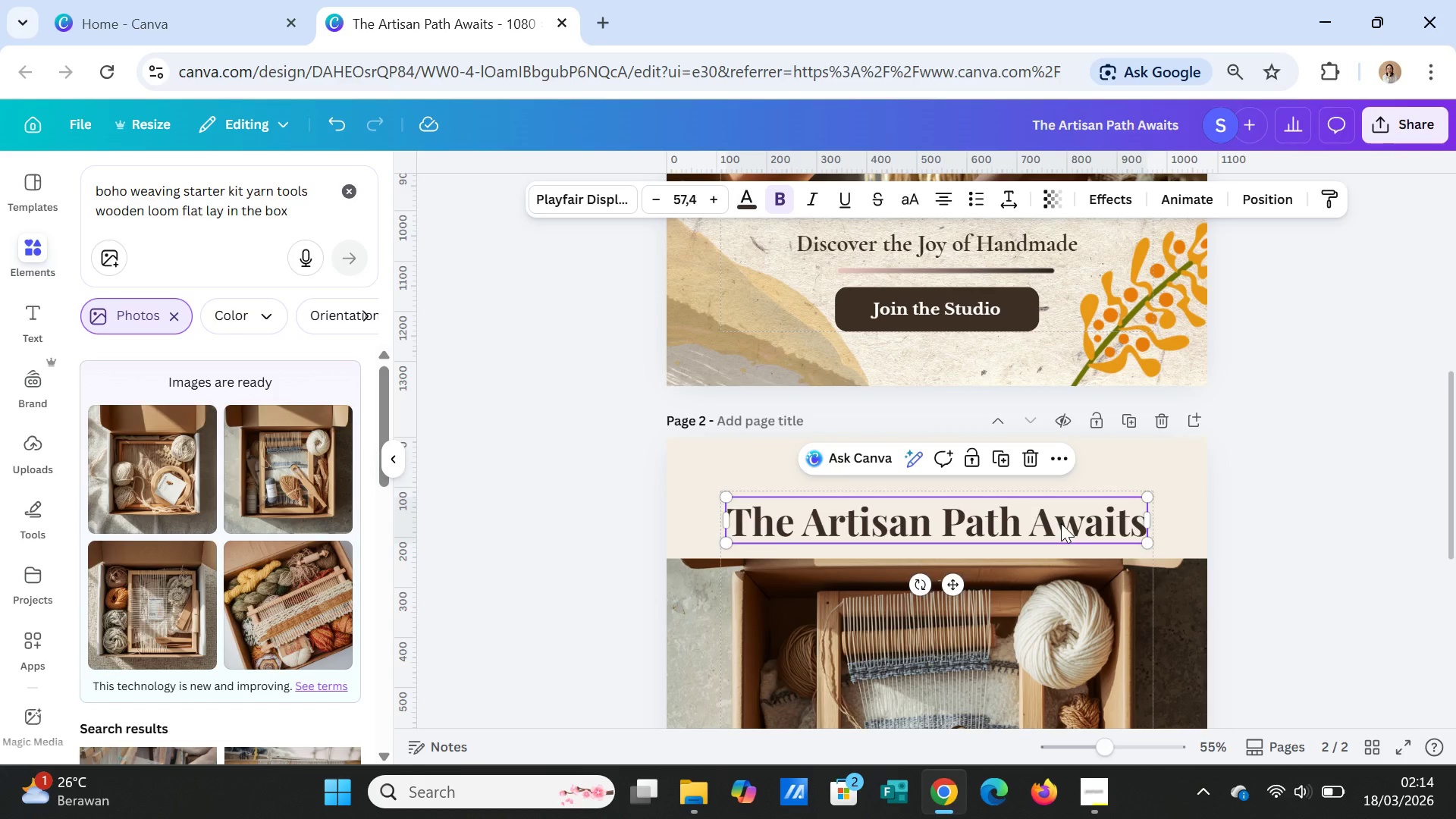 
double_click([1061, 523])
 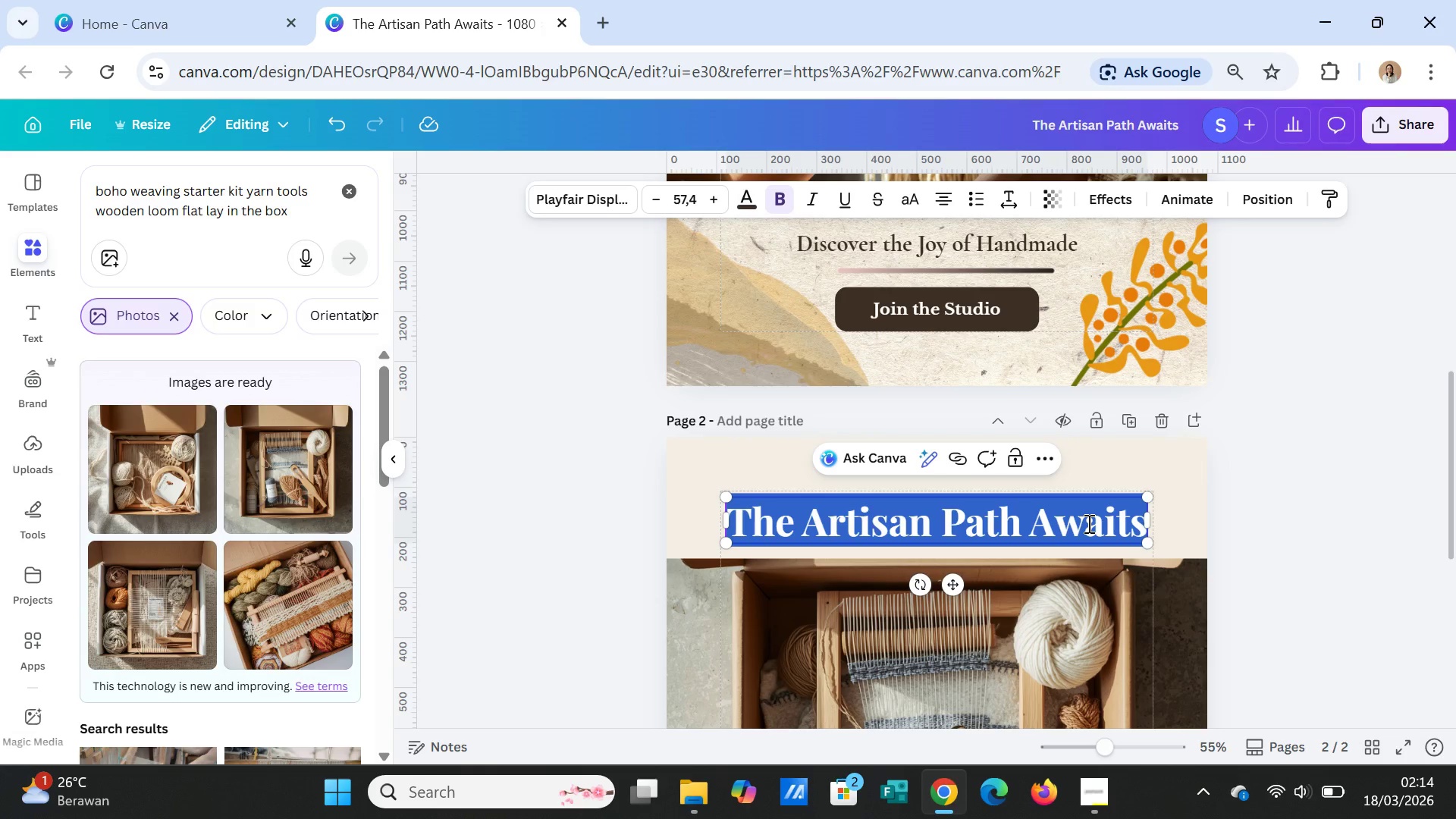 
type(What's Inside the Box )
 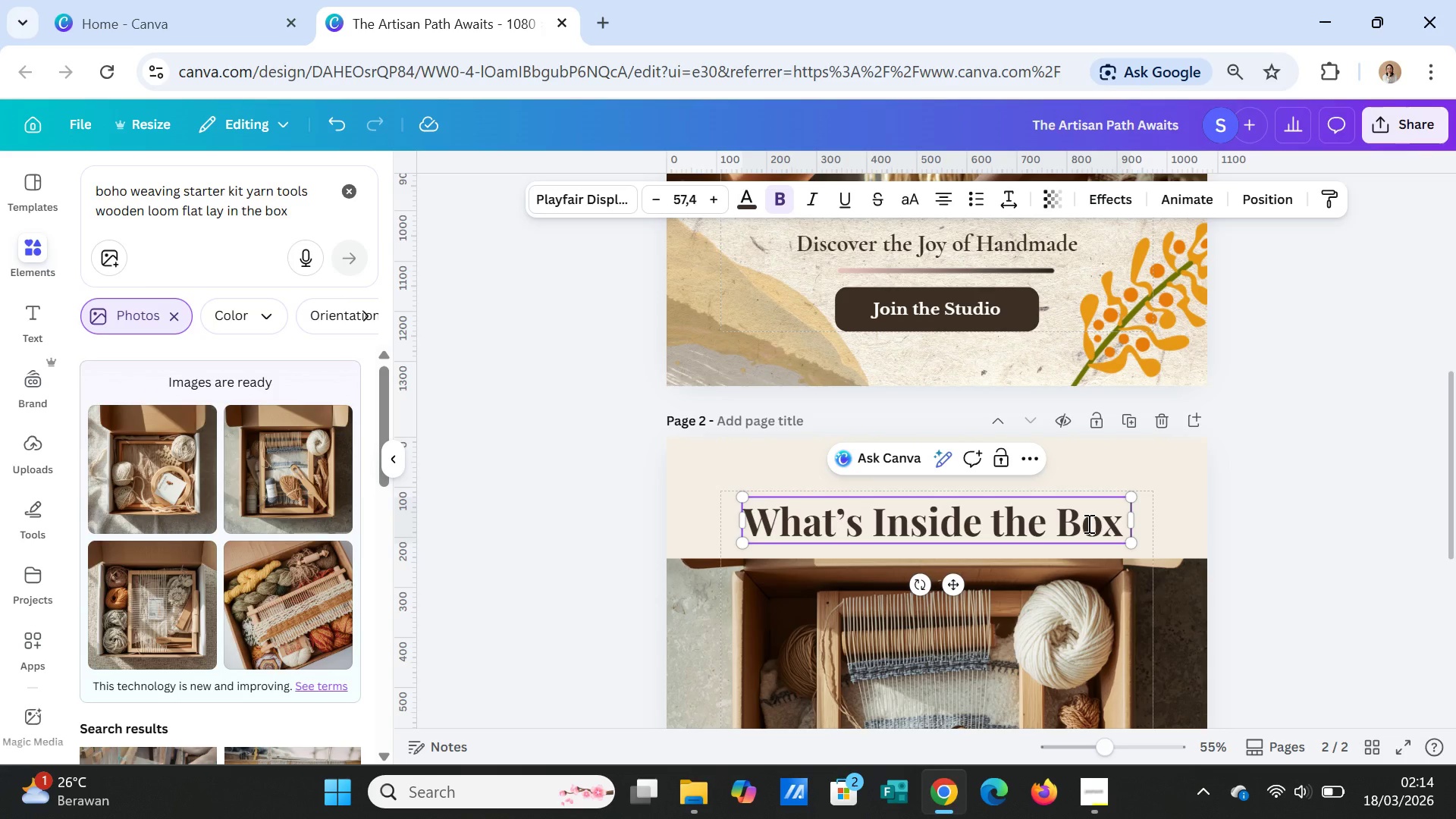 
wait(5.05)
 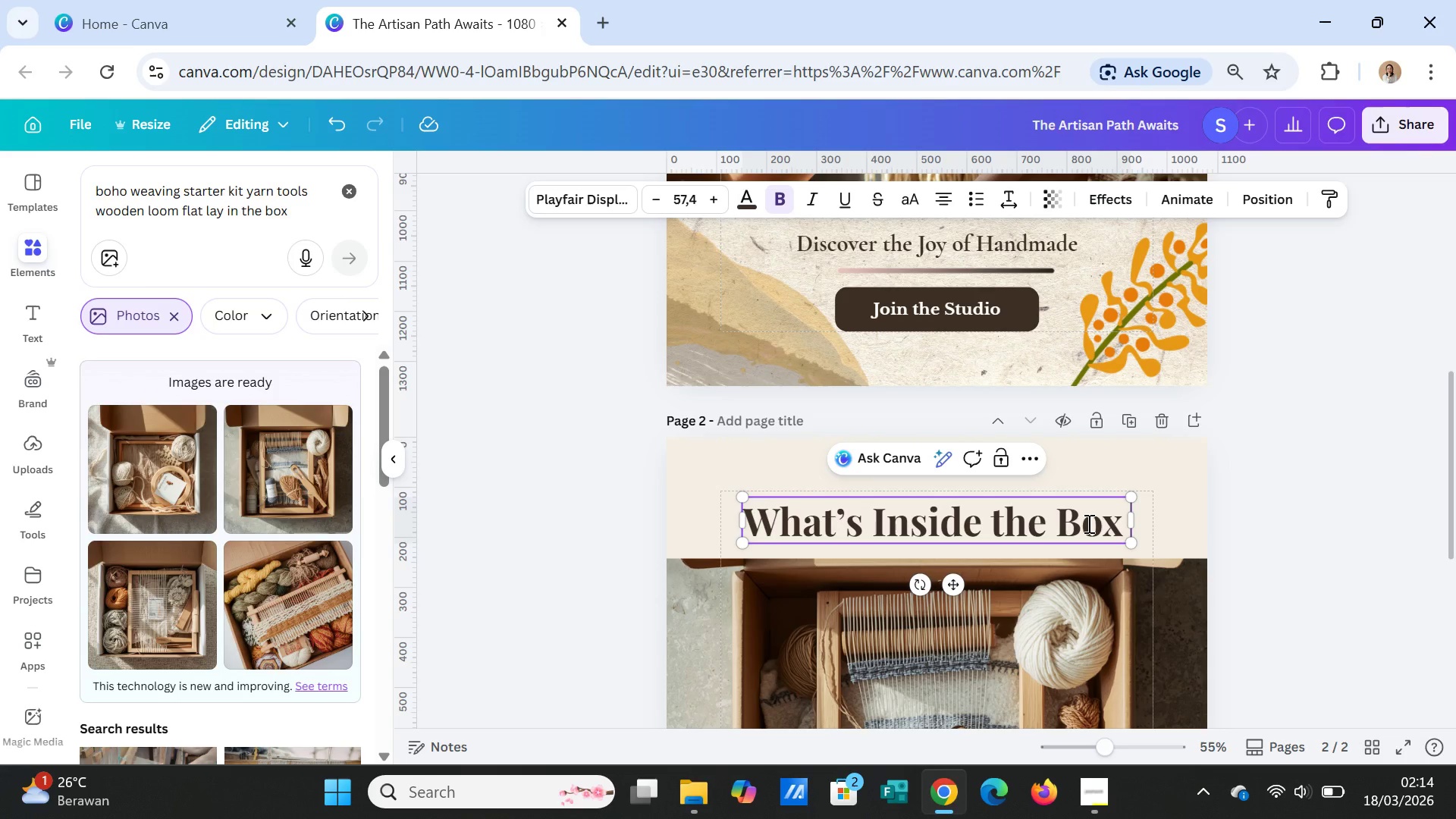 
key(Shift+Slash)
 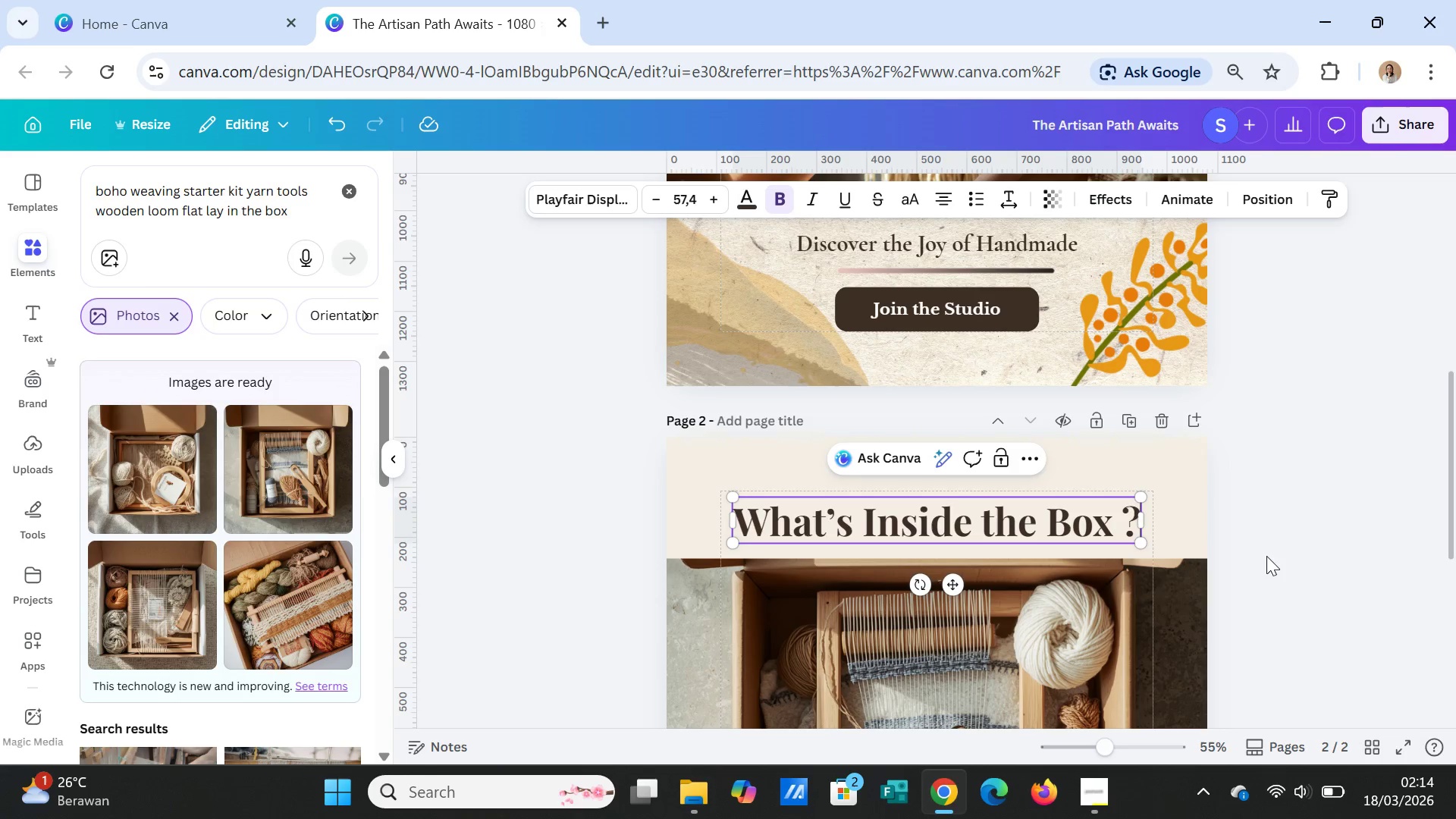 
left_click([1301, 560])
 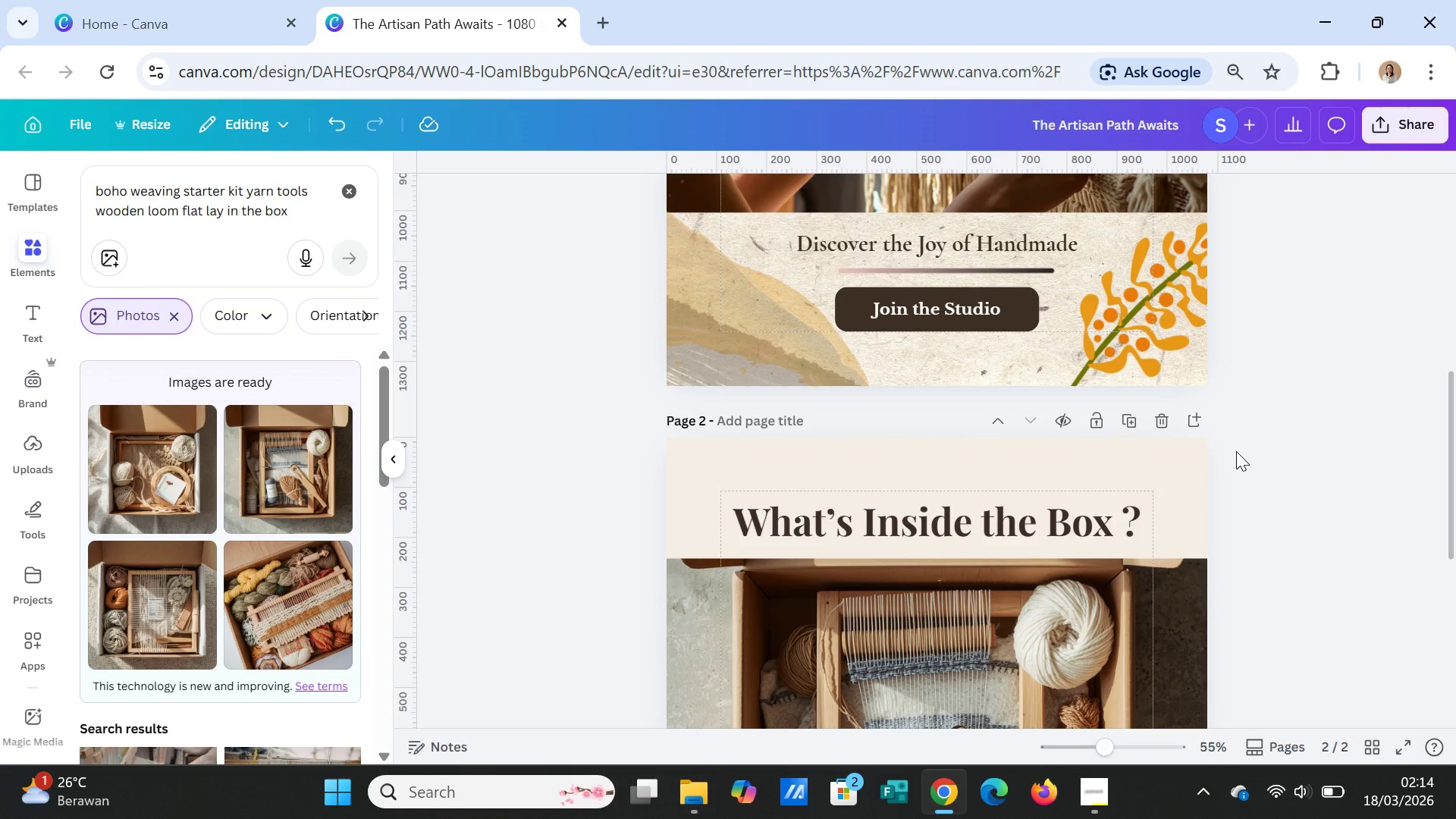 
scroll: coordinate [1236, 452], scroll_direction: down, amount: 5.0
 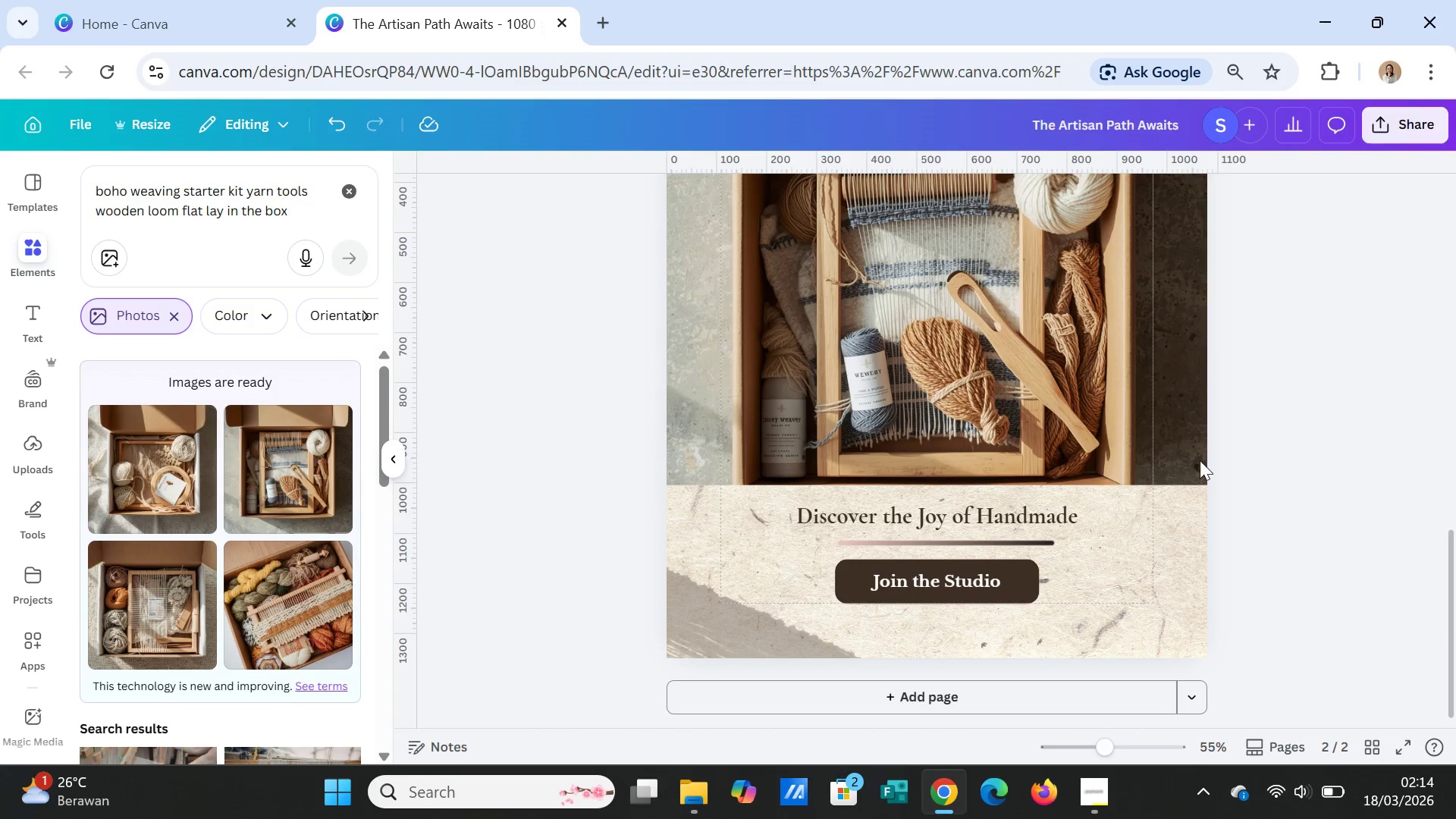 
double_click([967, 509])
 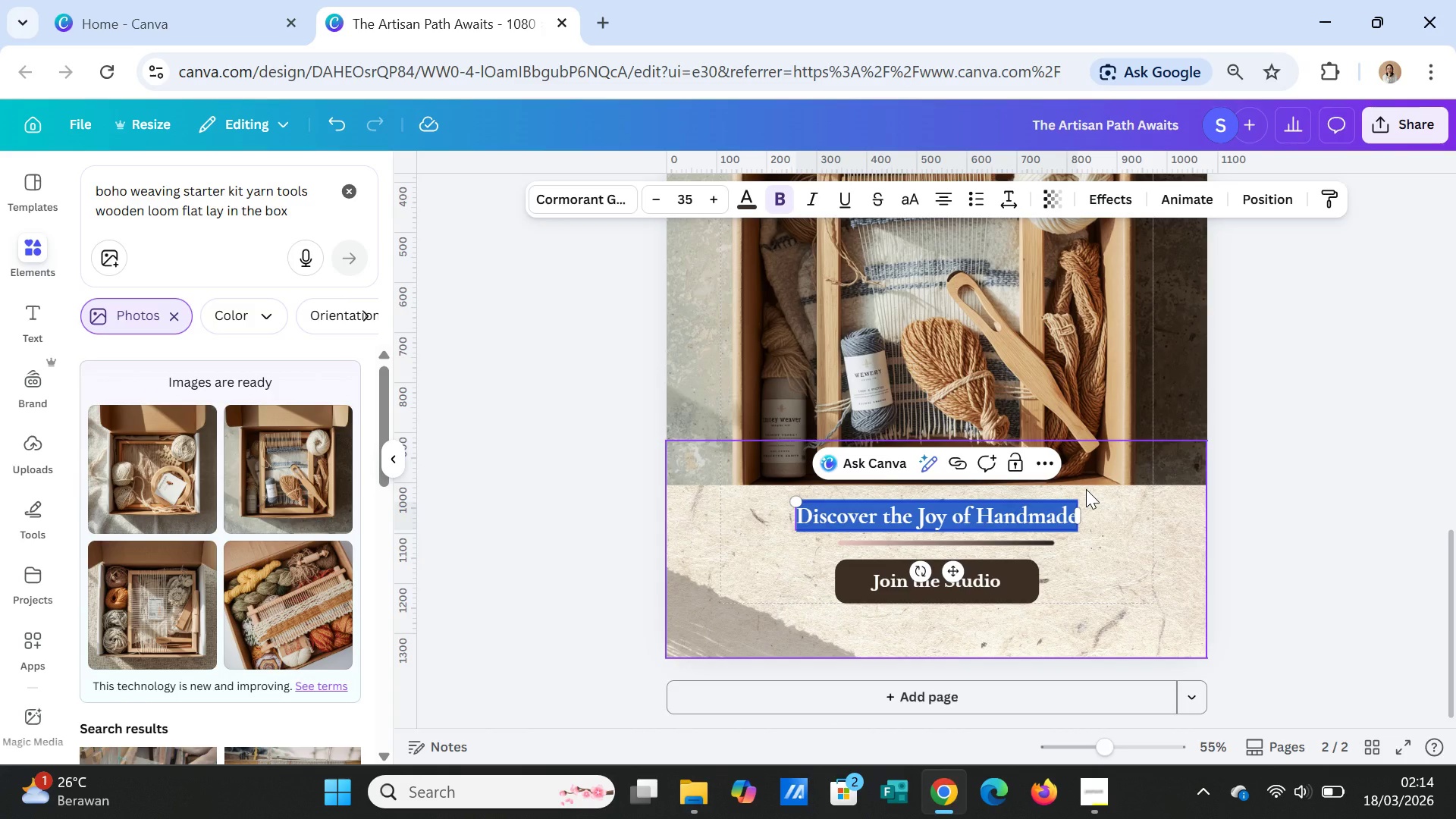 
type(All you need to crate your masterpiece)
 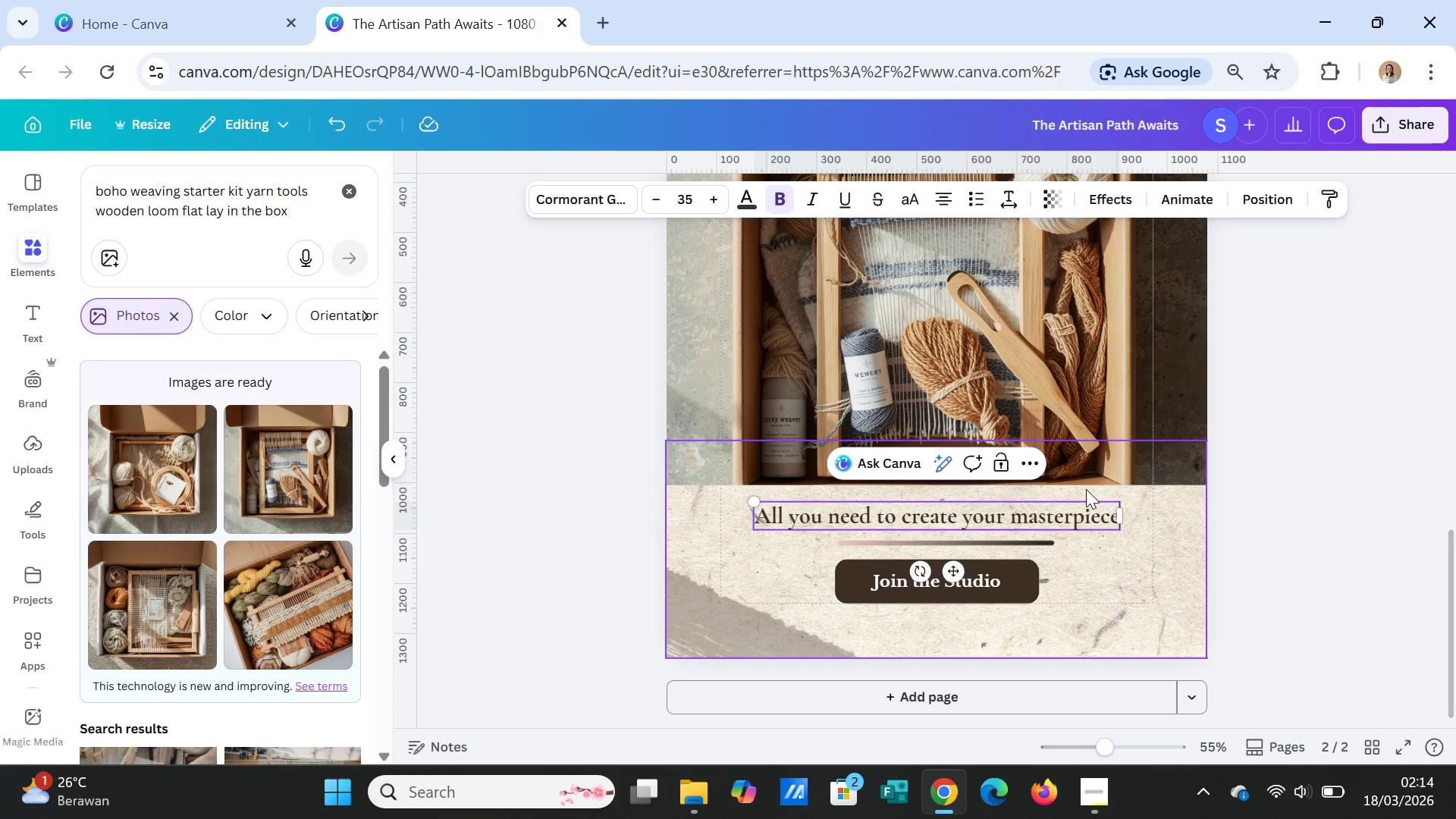 
key(Shift+1)
 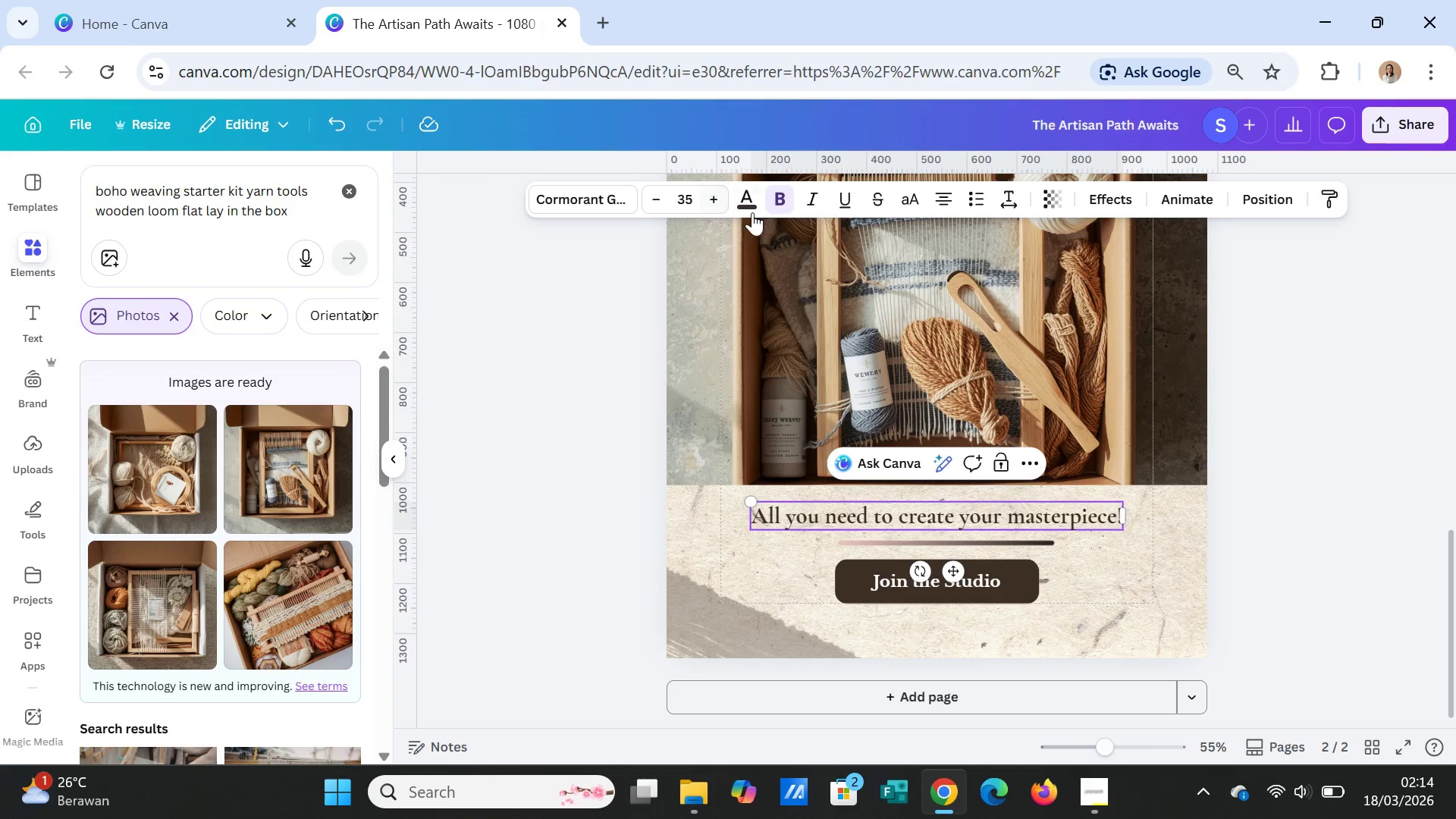 
left_click([808, 199])
 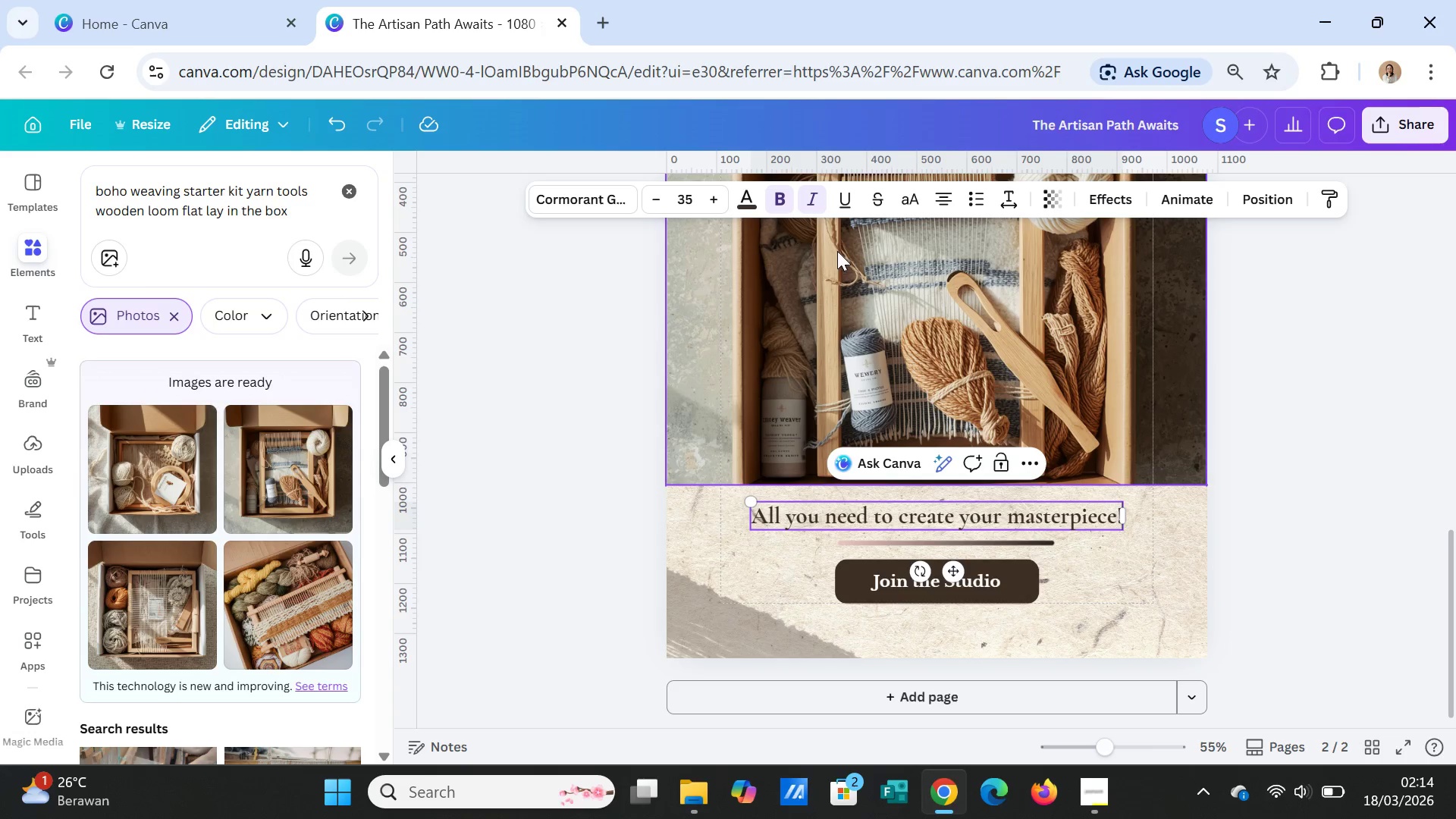 
left_click([786, 199])
 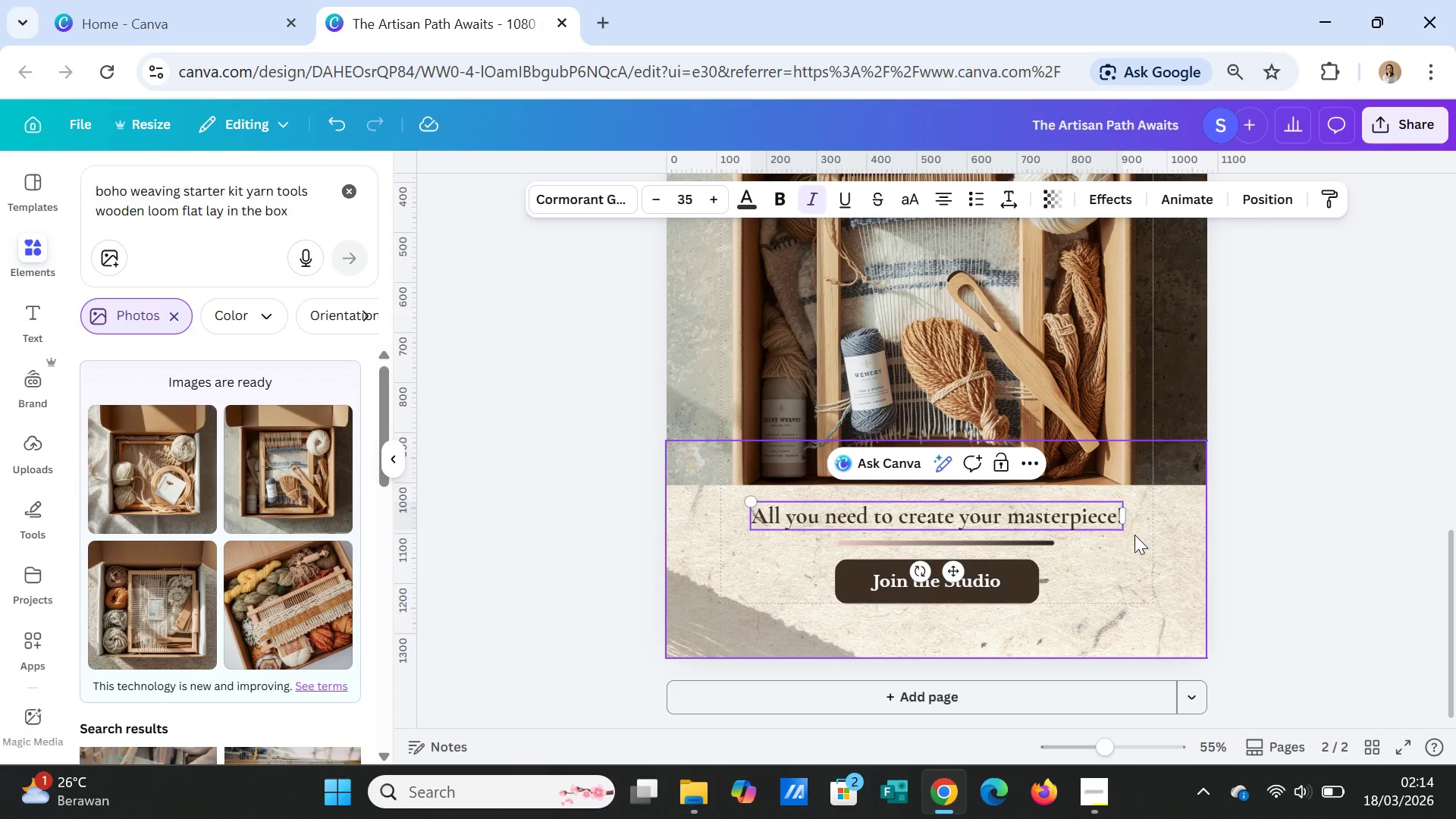 
left_click([1128, 544])
 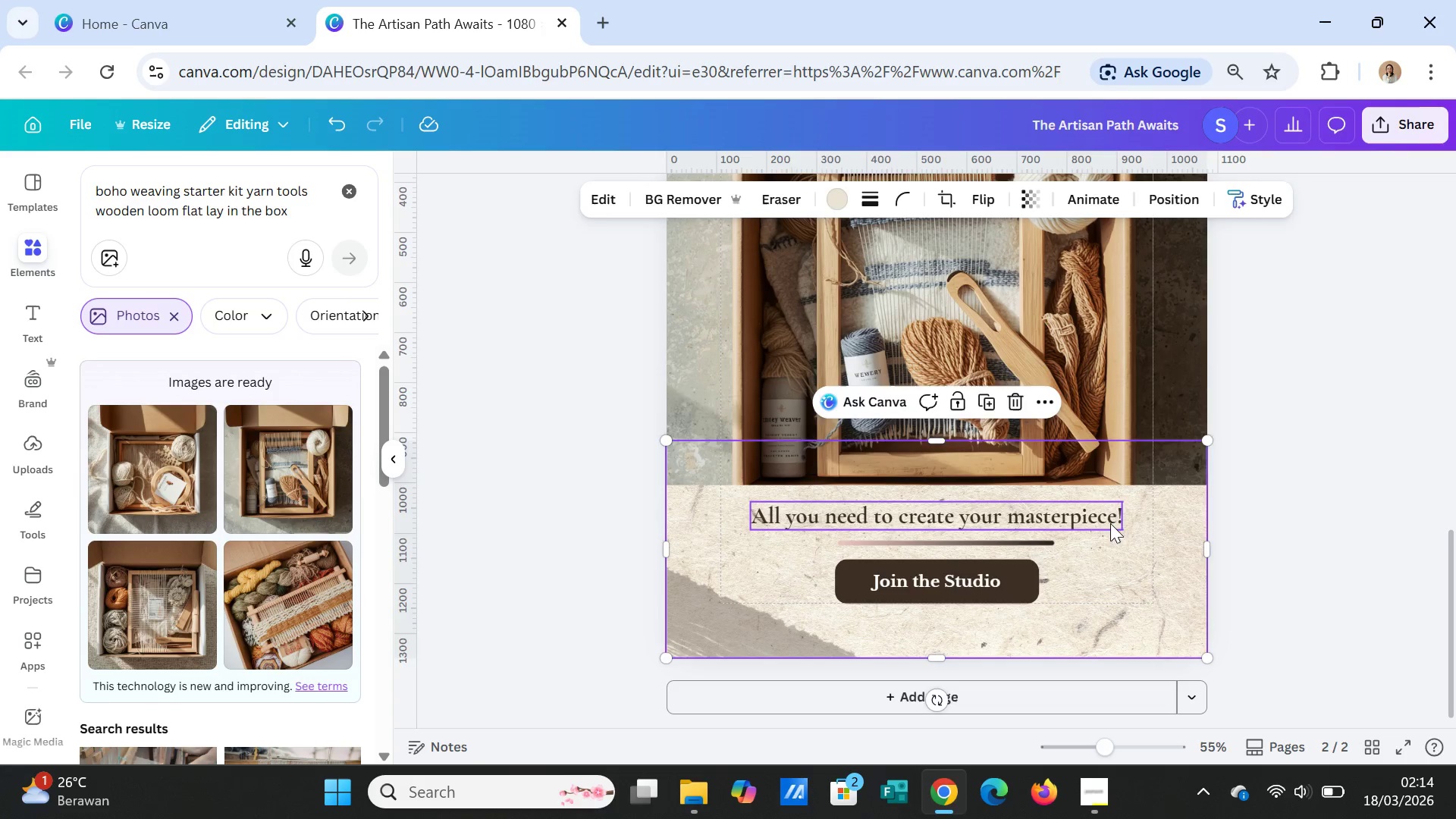 
left_click([1107, 519])
 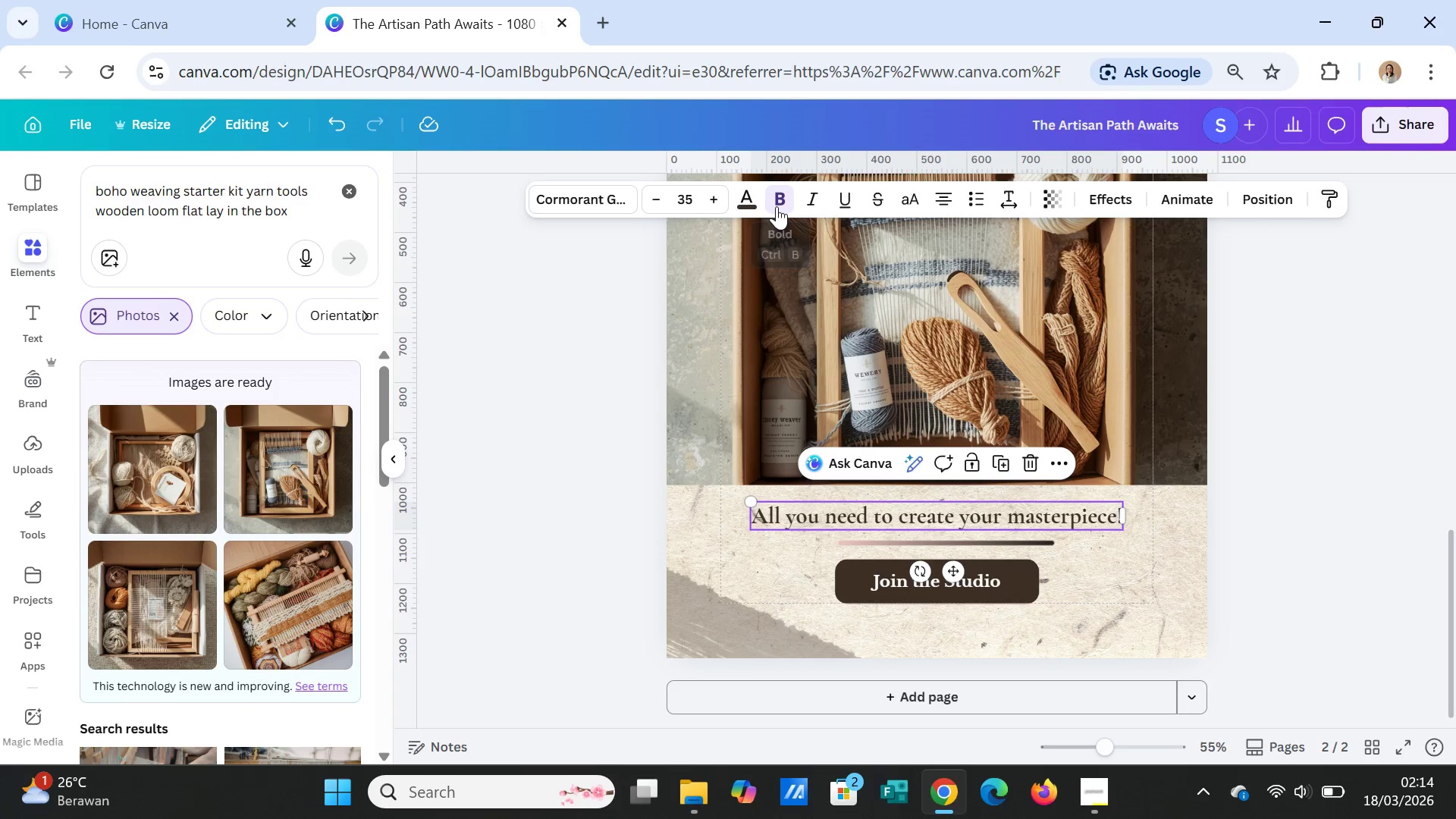 
left_click([781, 193])
 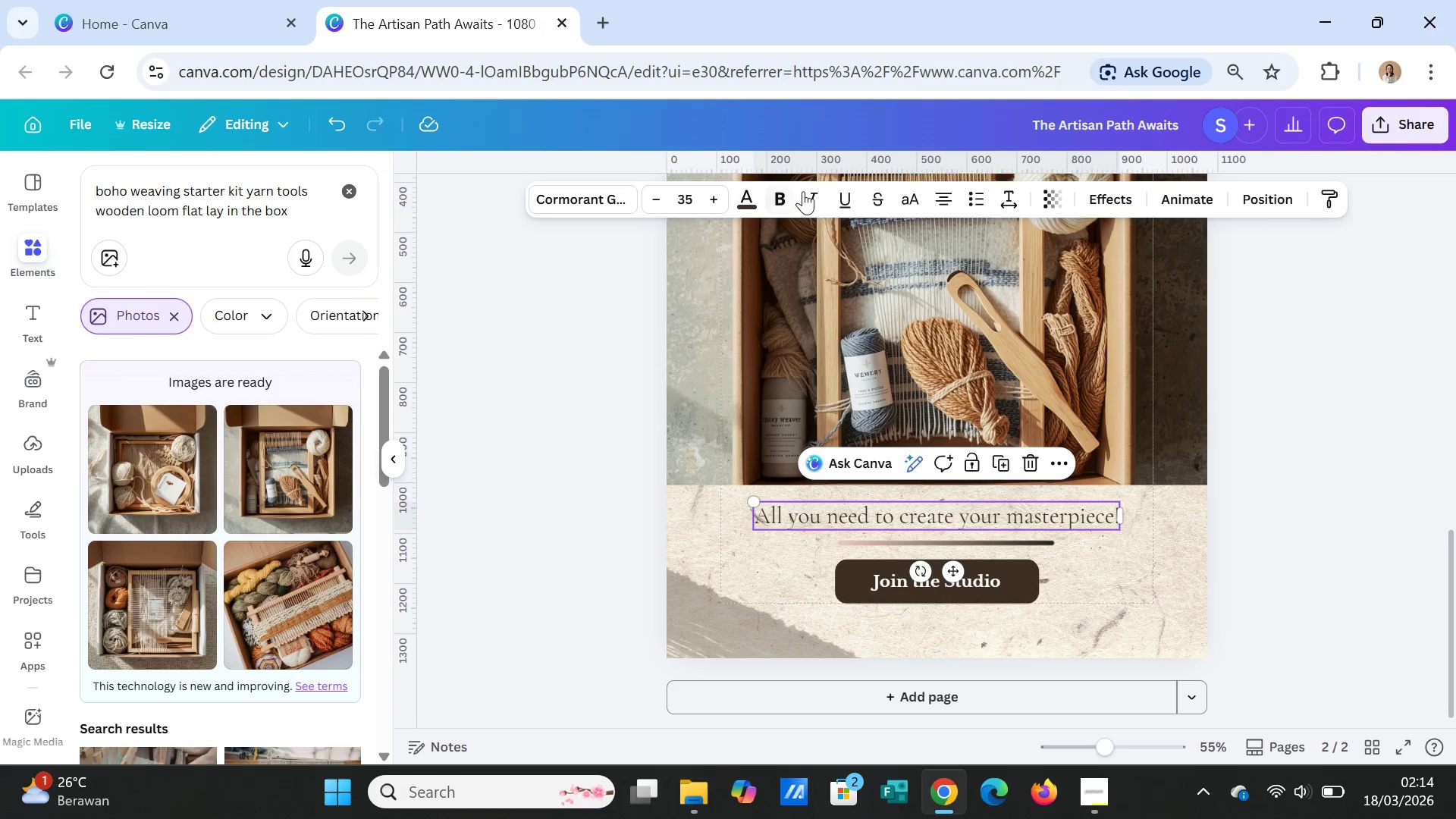 
left_click([807, 191])
 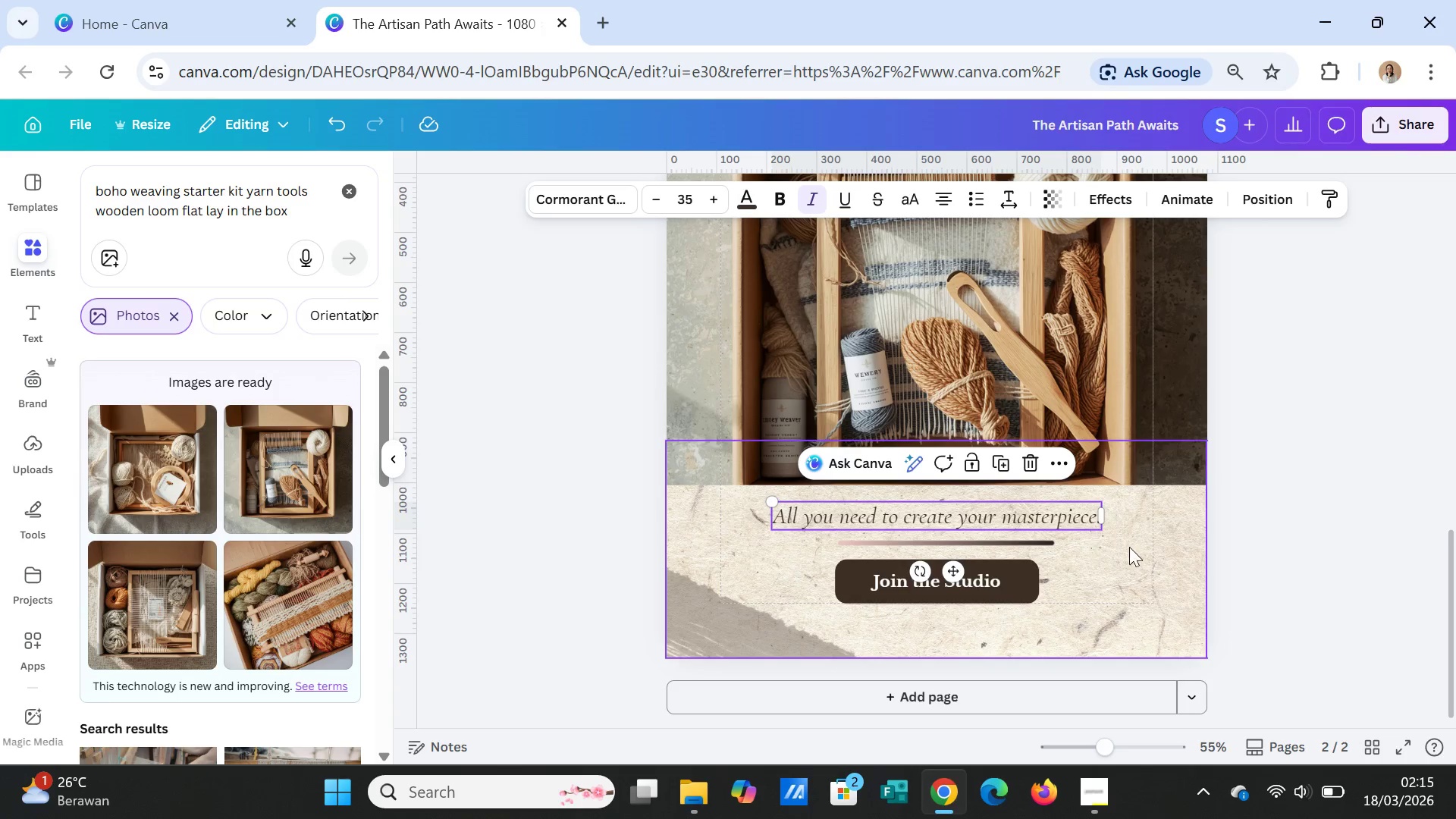 
left_click([1167, 548])
 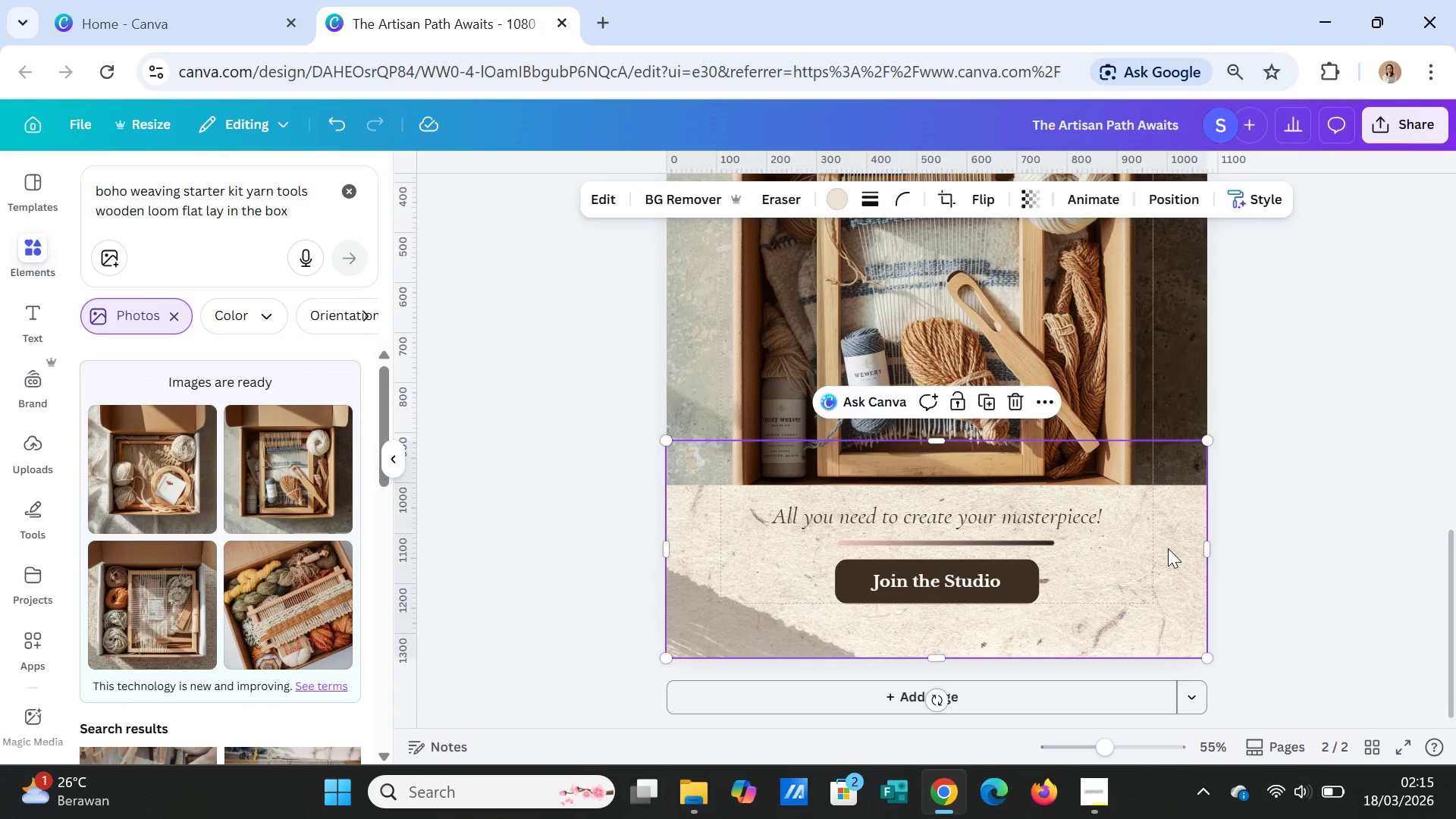 
scroll: coordinate [1169, 548], scroll_direction: up, amount: 5.0
 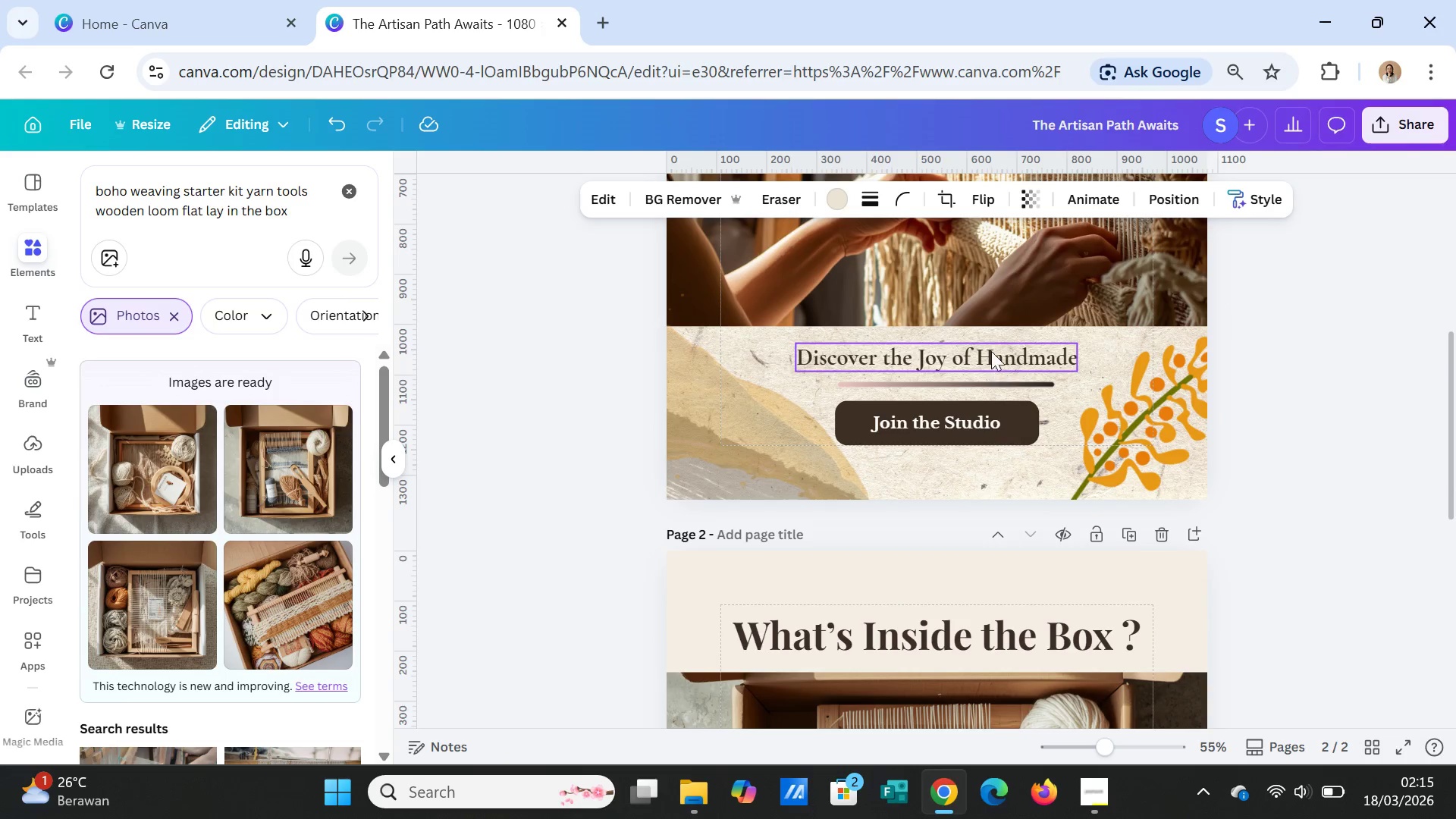 
left_click([991, 351])
 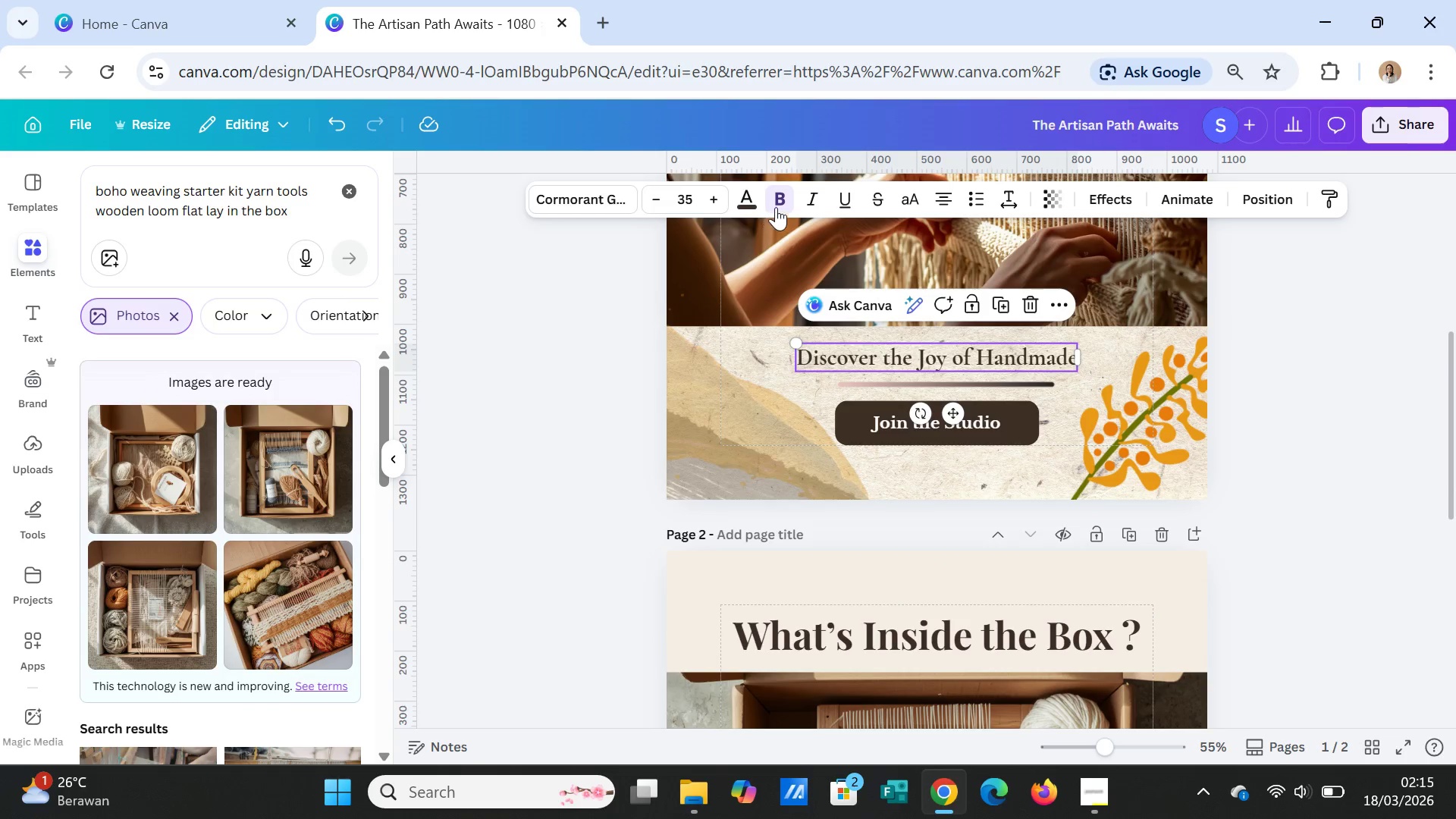 
left_click([776, 207])
 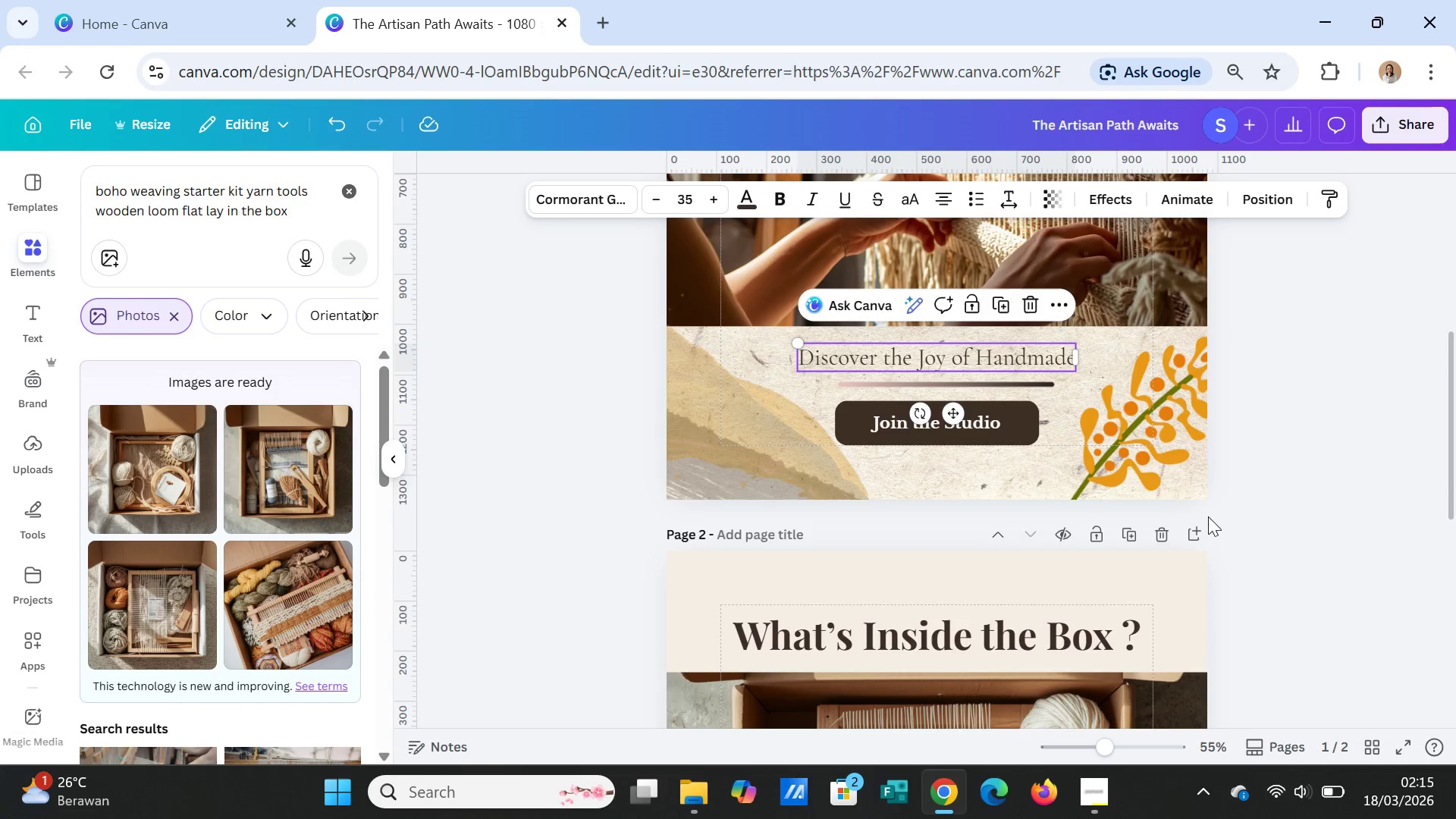 
left_click([1251, 544])
 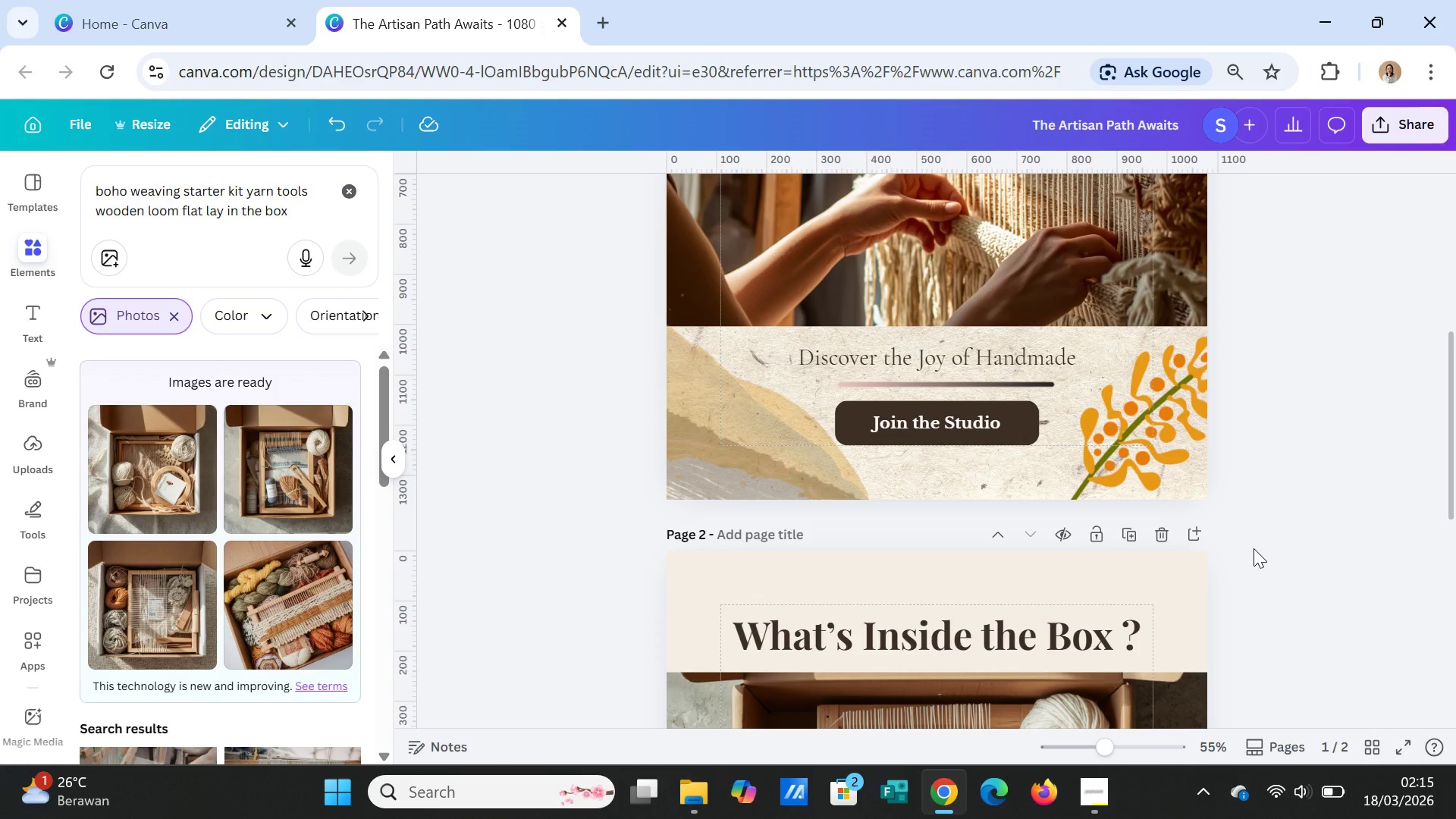 
scroll: coordinate [1254, 548], scroll_direction: down, amount: 5.0
 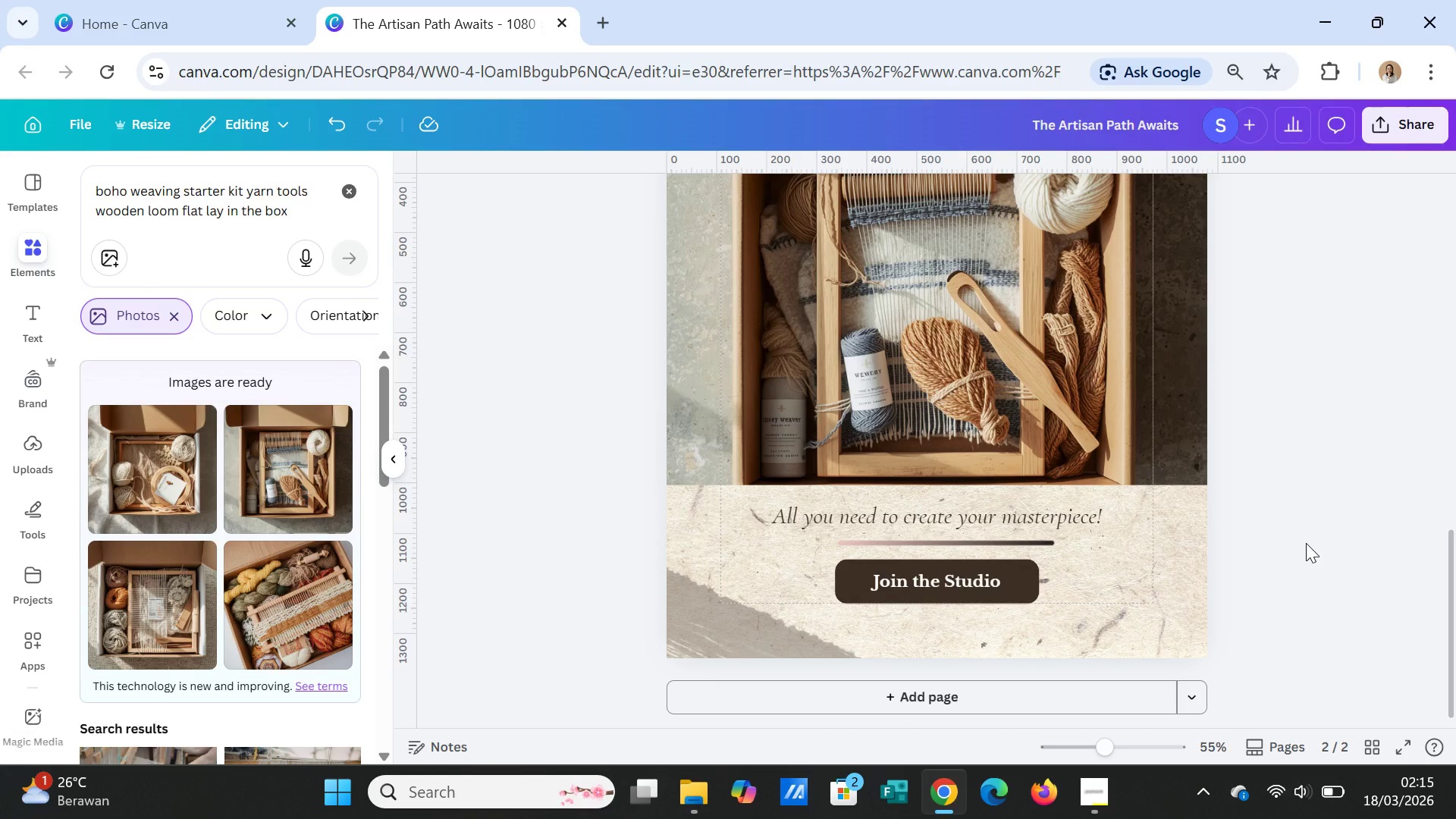 
wait(6.13)
 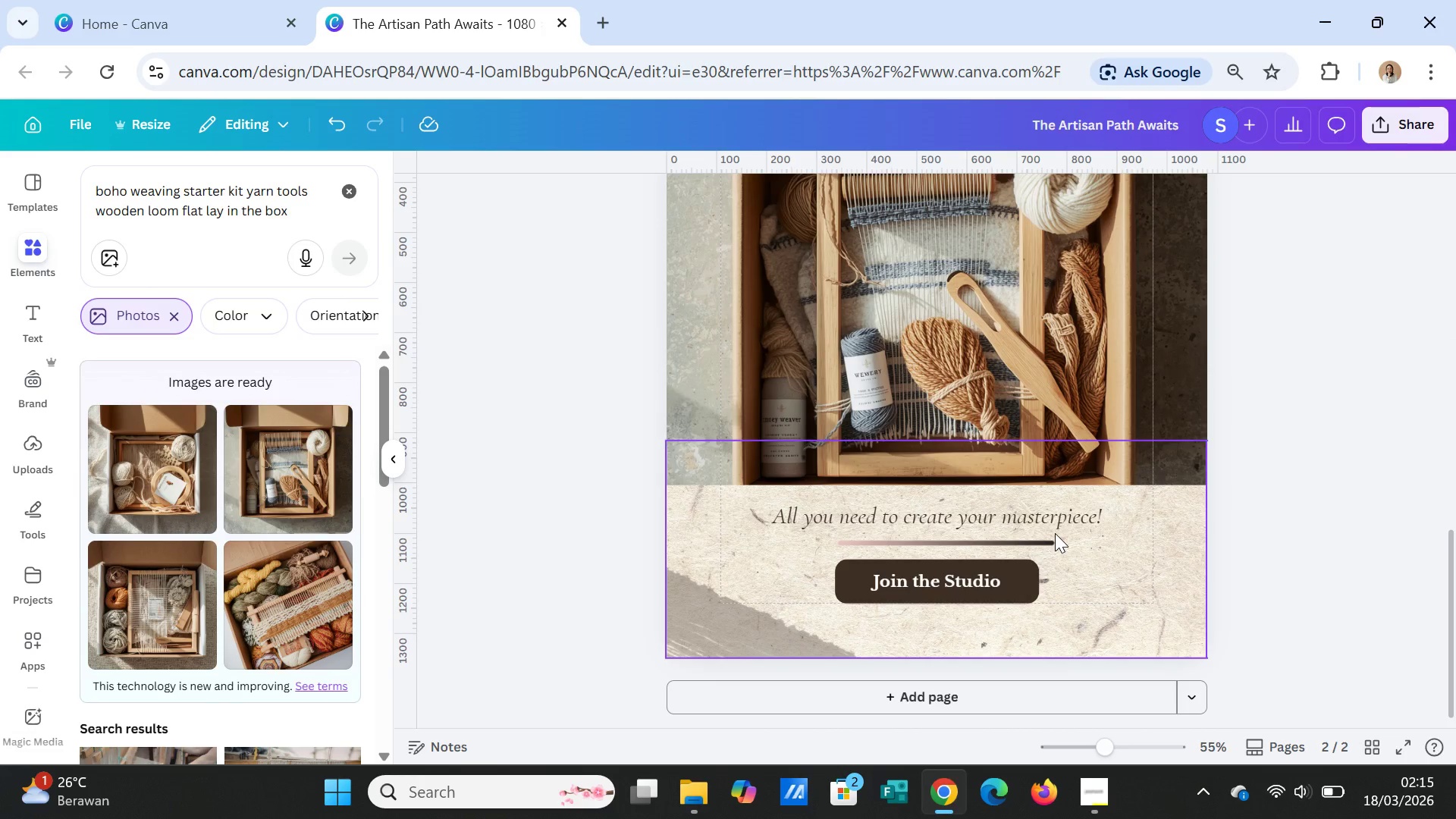 
left_click([1015, 515])
 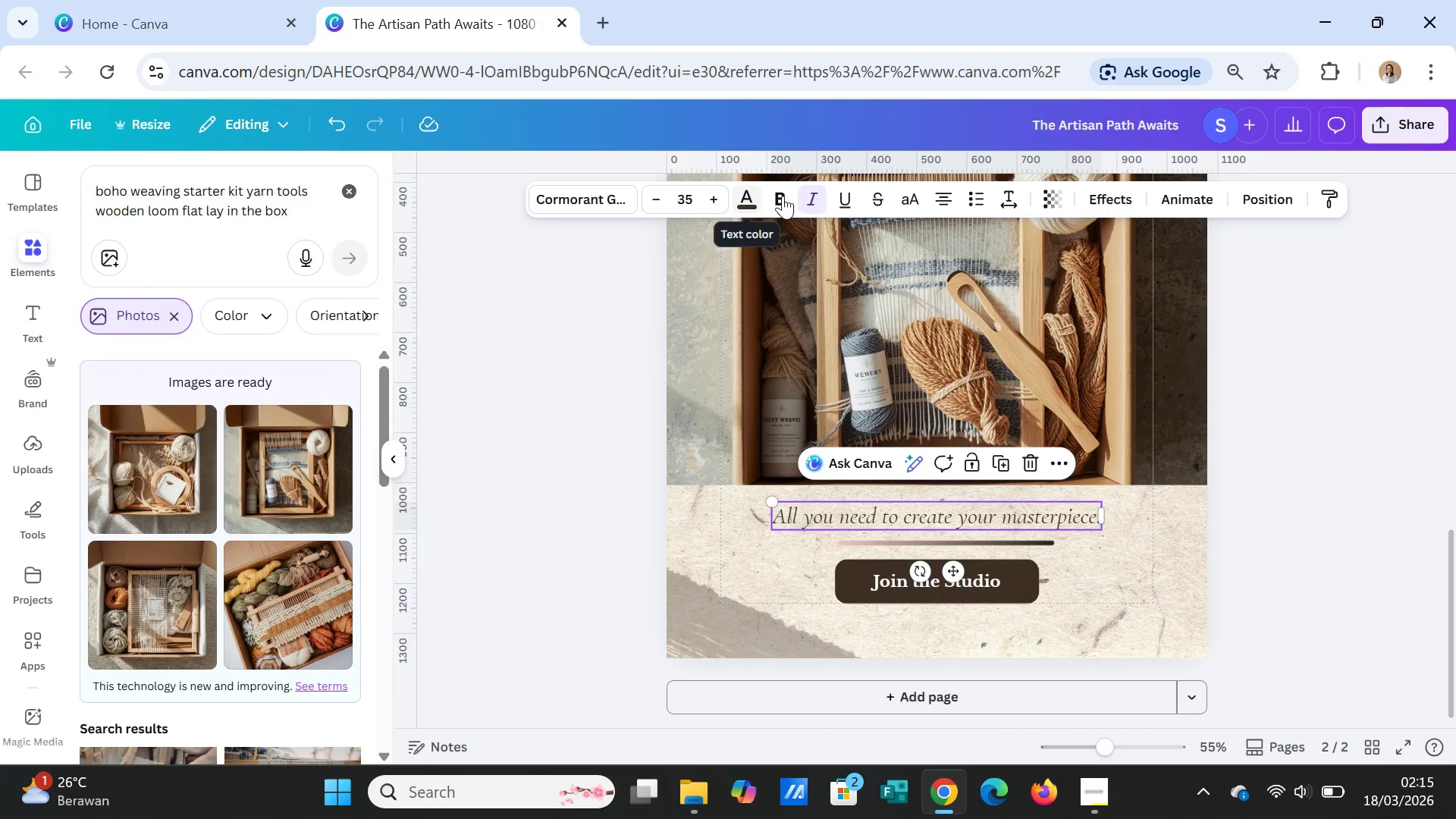 
left_click([785, 195])
 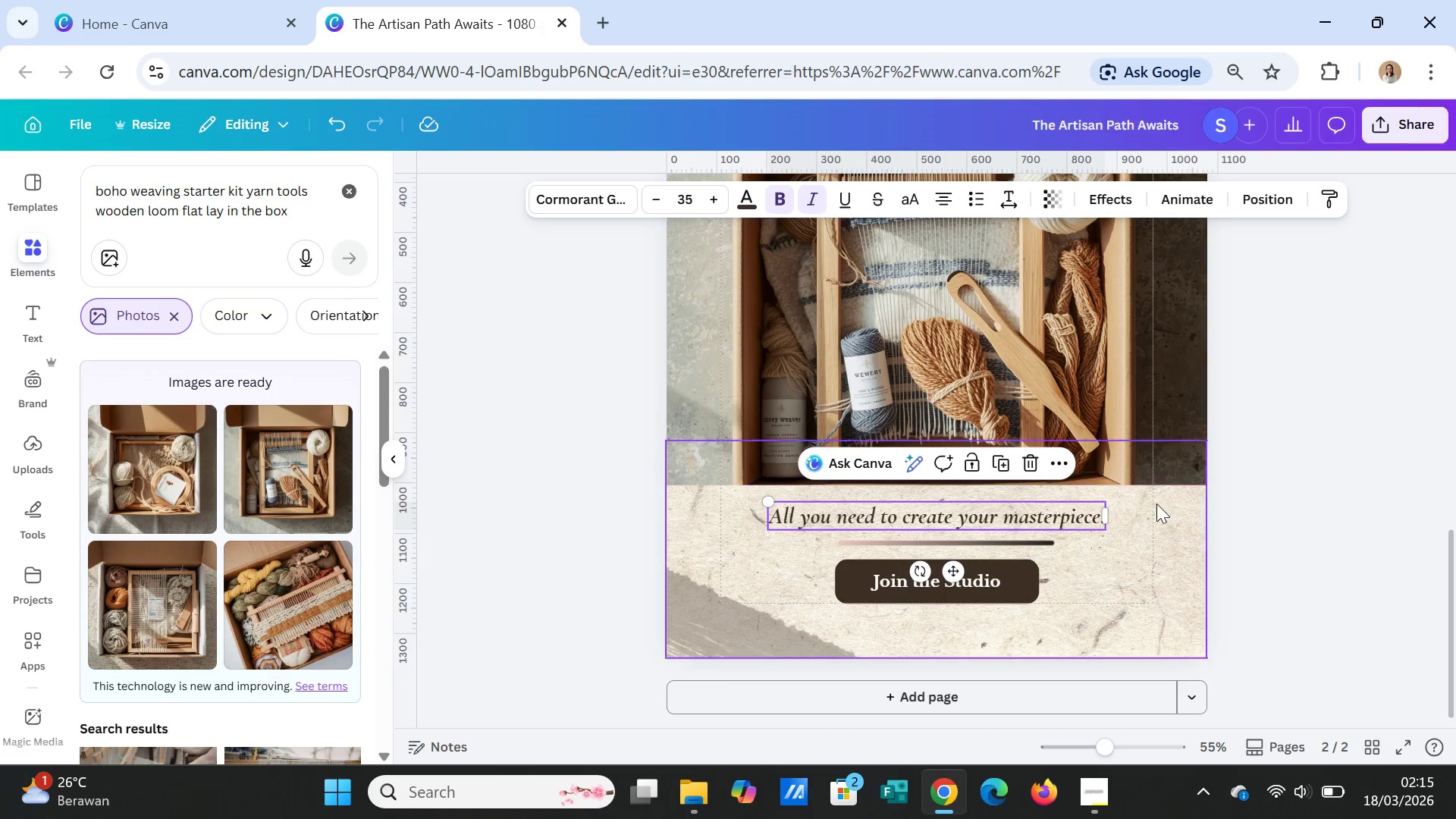 
left_click([1286, 526])
 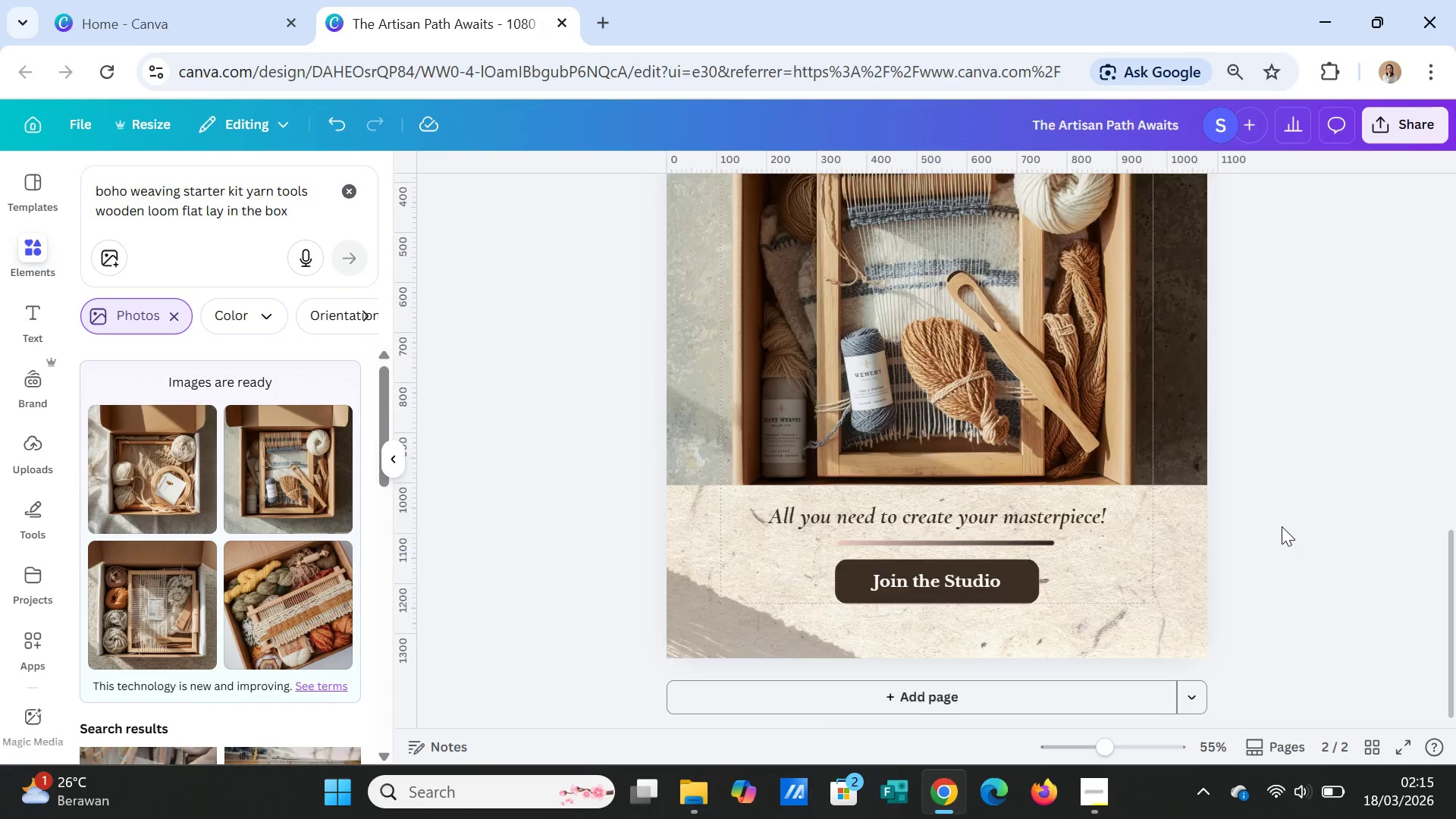 
scroll: coordinate [1282, 526], scroll_direction: up, amount: 4.0
 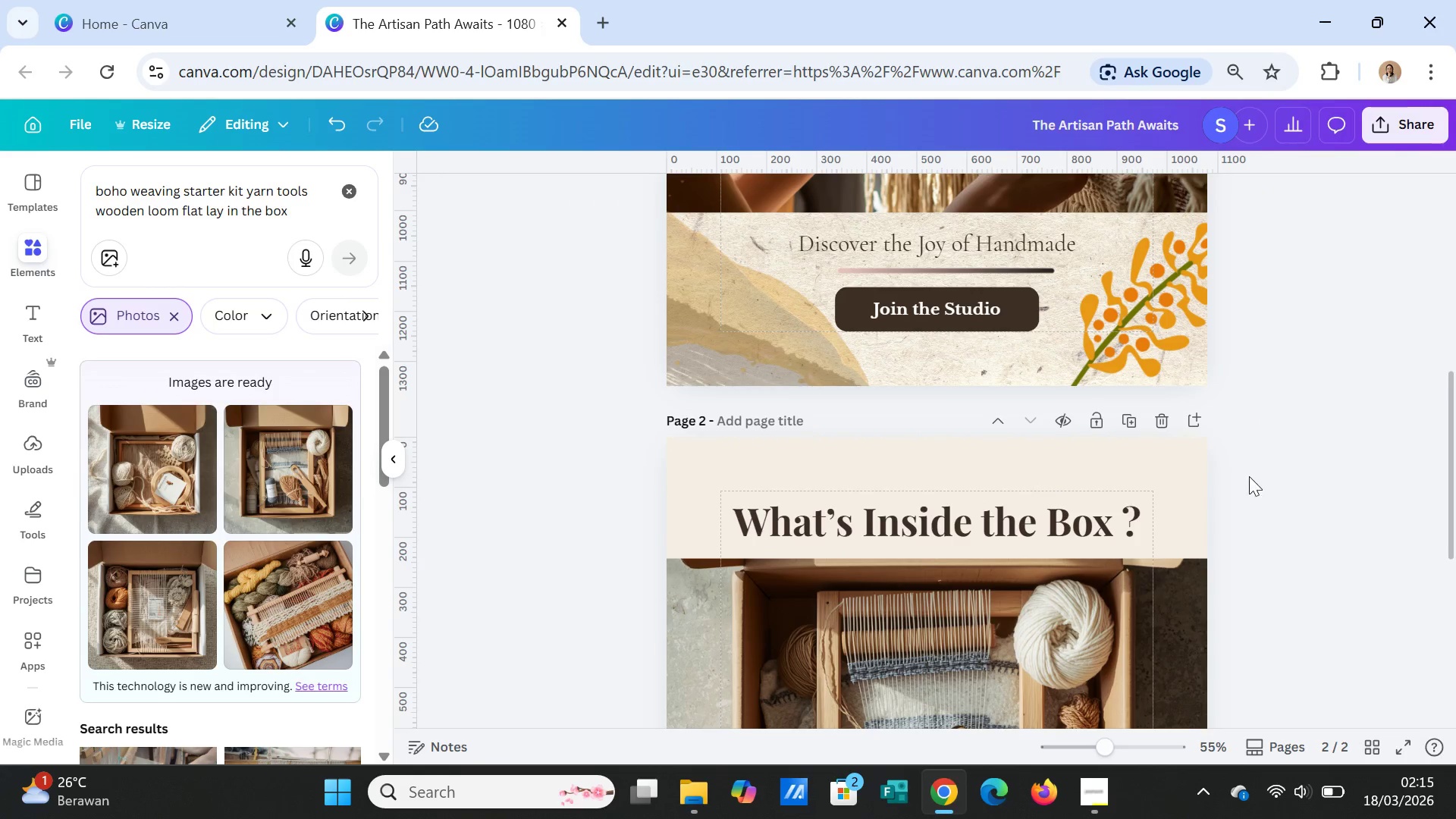 
scroll: coordinate [1255, 494], scroll_direction: down, amount: 5.0
 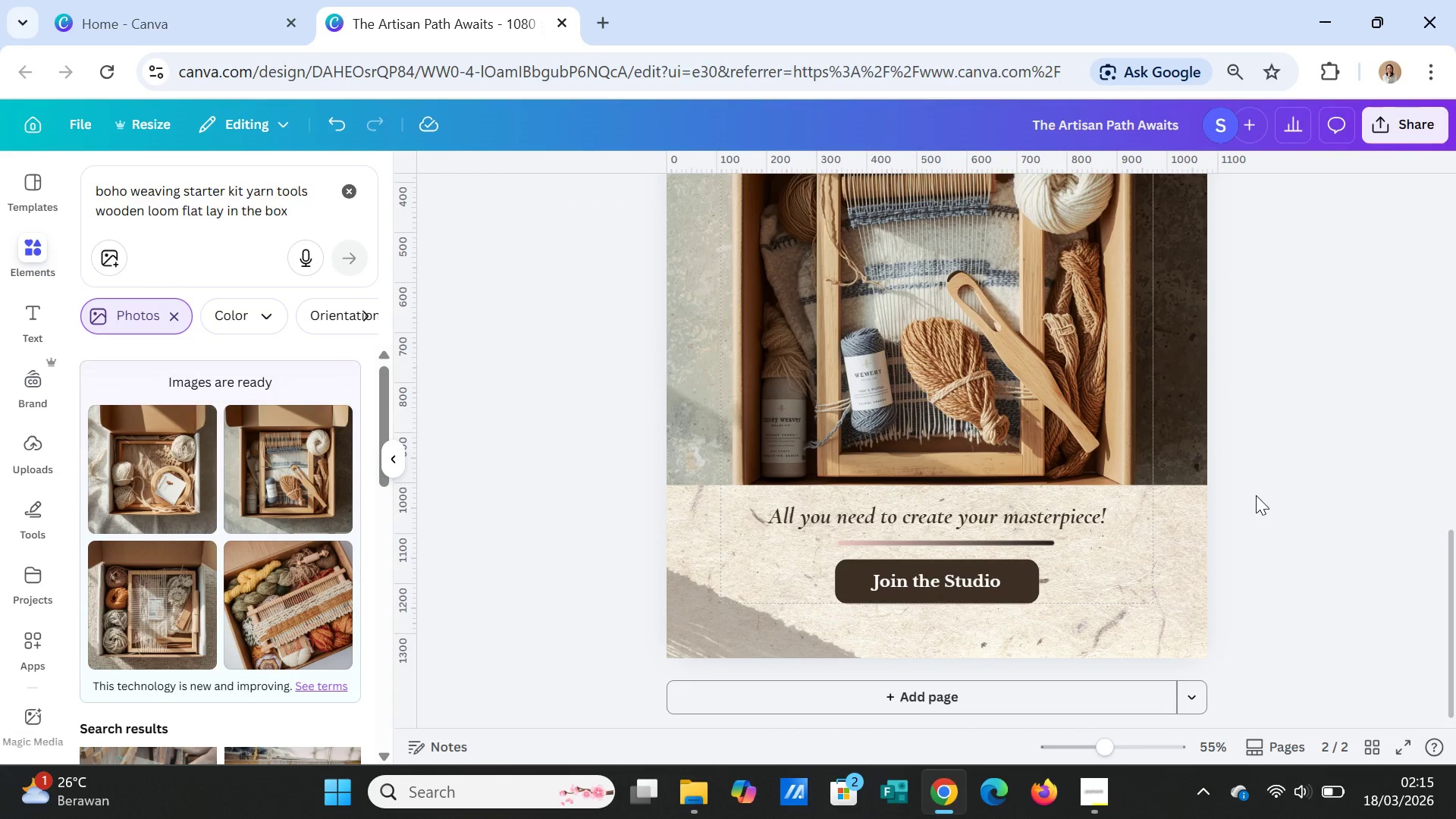 
scroll: coordinate [1256, 495], scroll_direction: up, amount: 5.0
 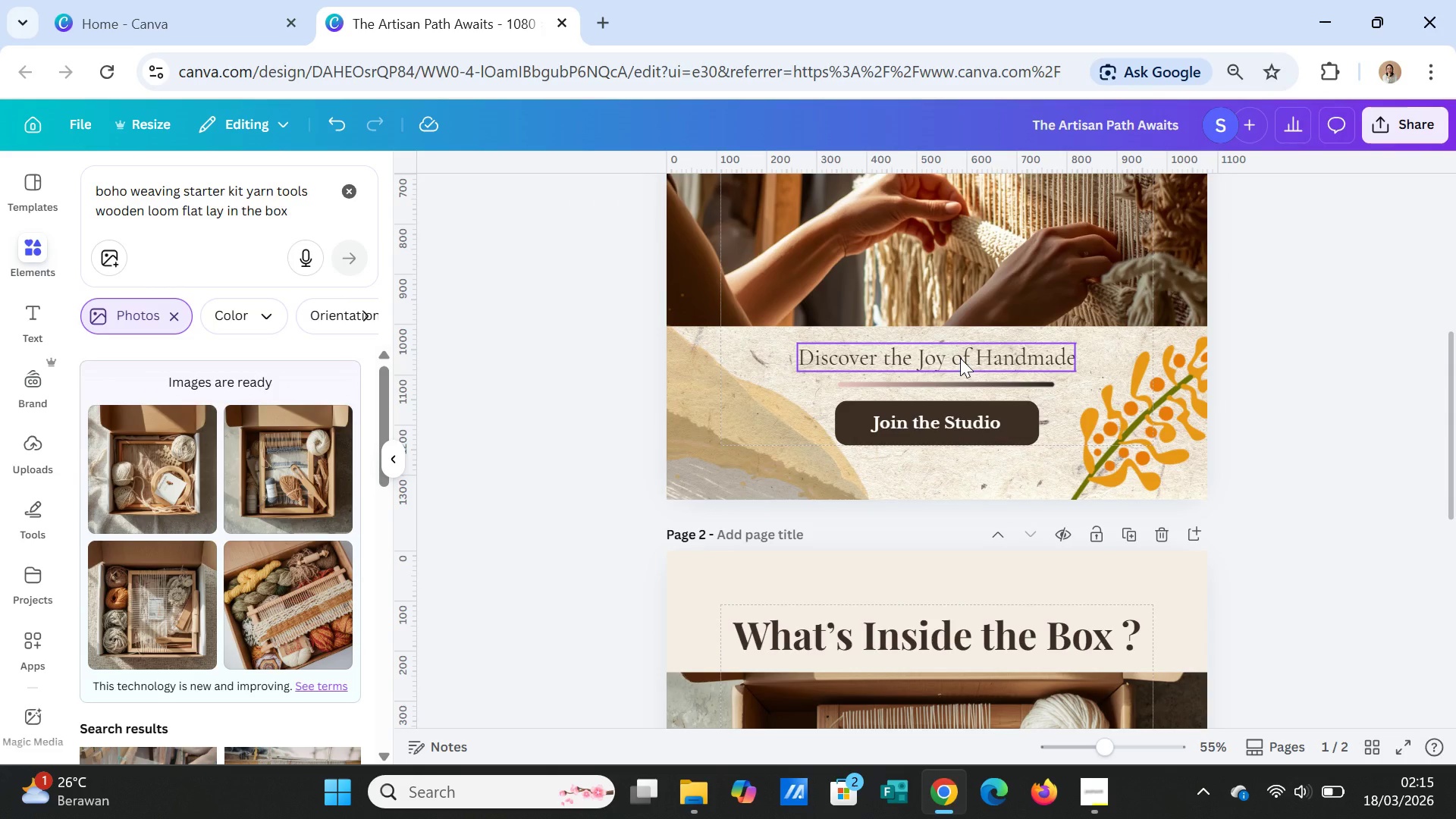 
left_click([960, 358])
 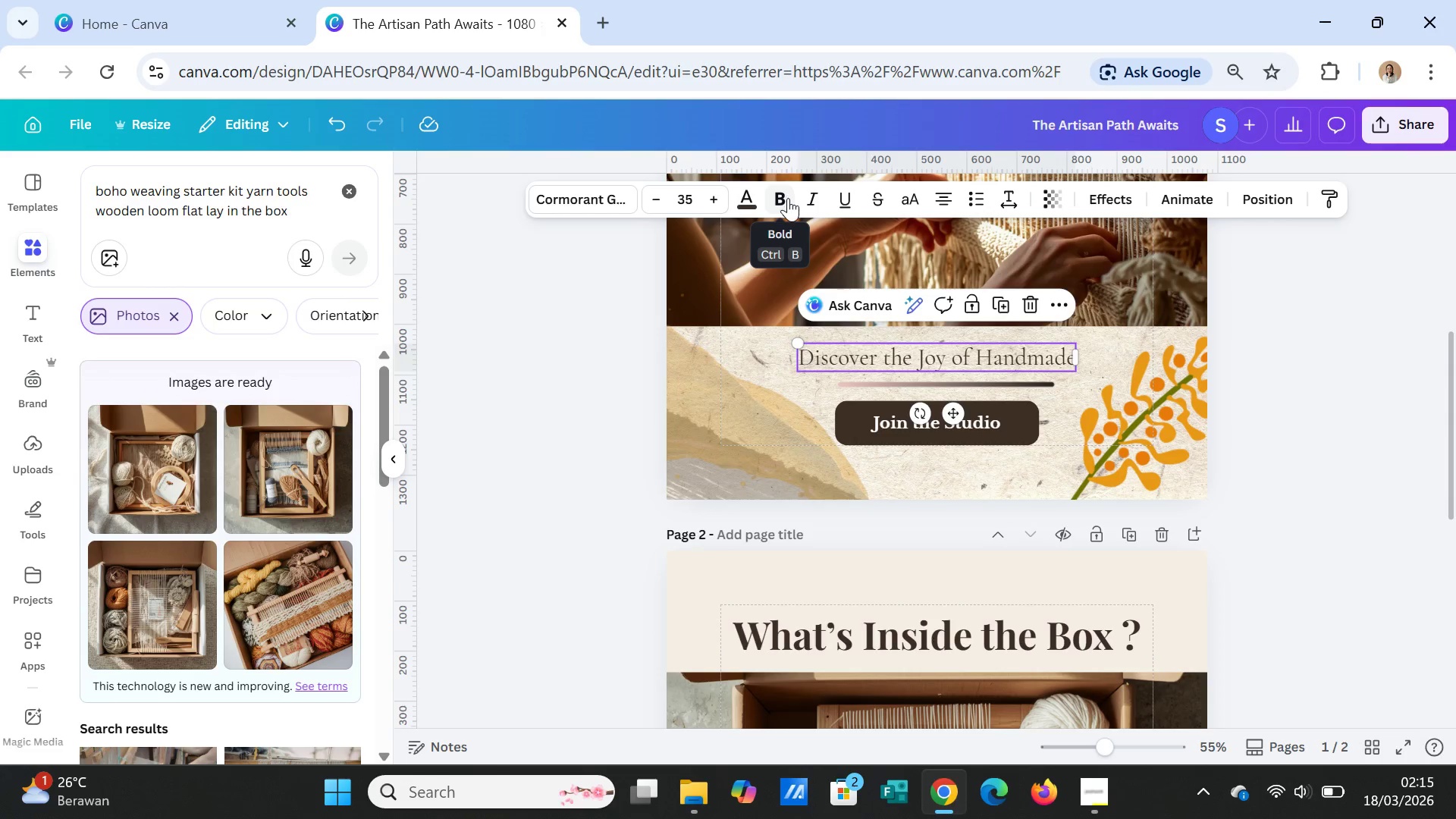 
left_click([788, 199])
 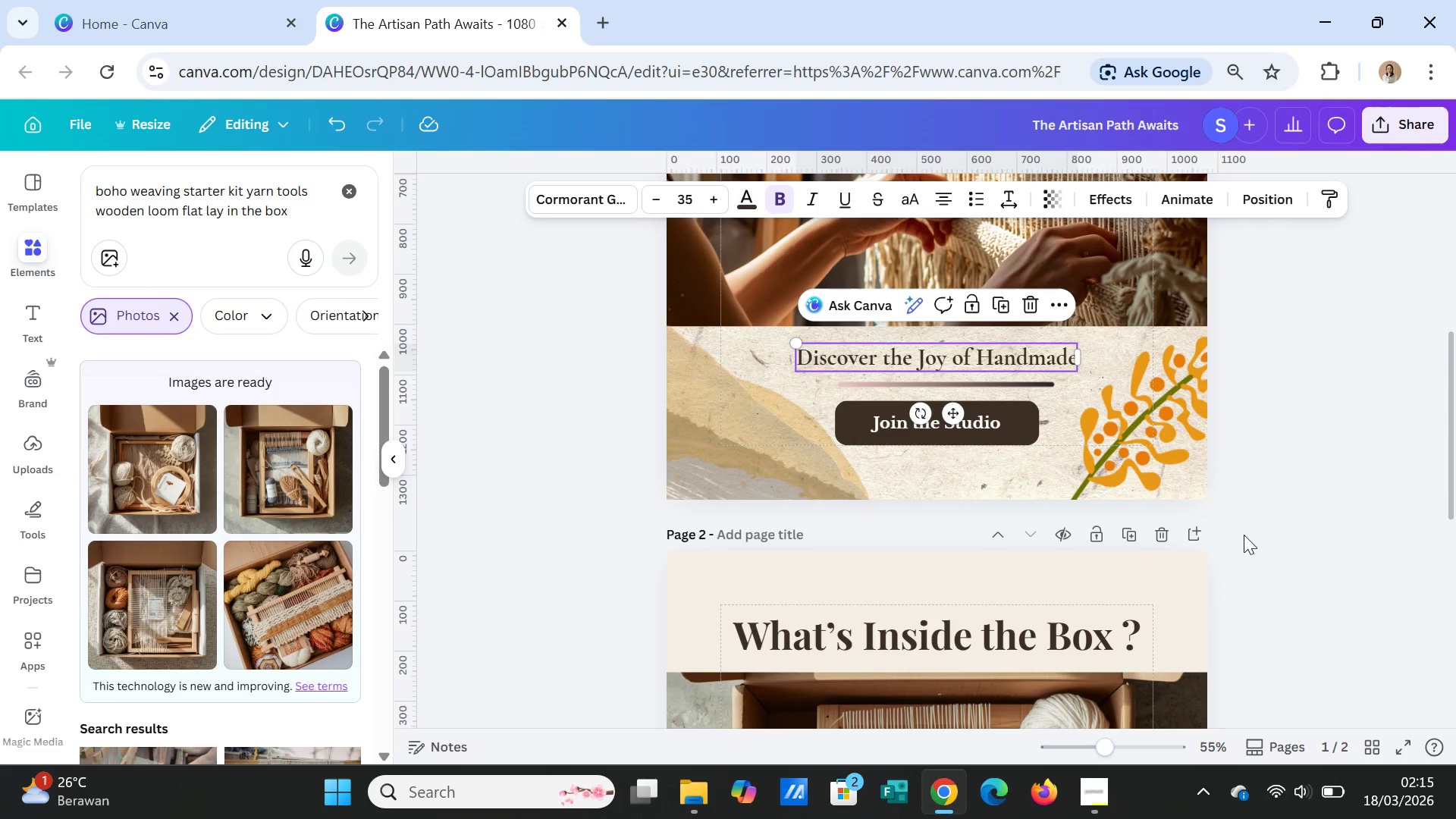 
left_click([1275, 570])
 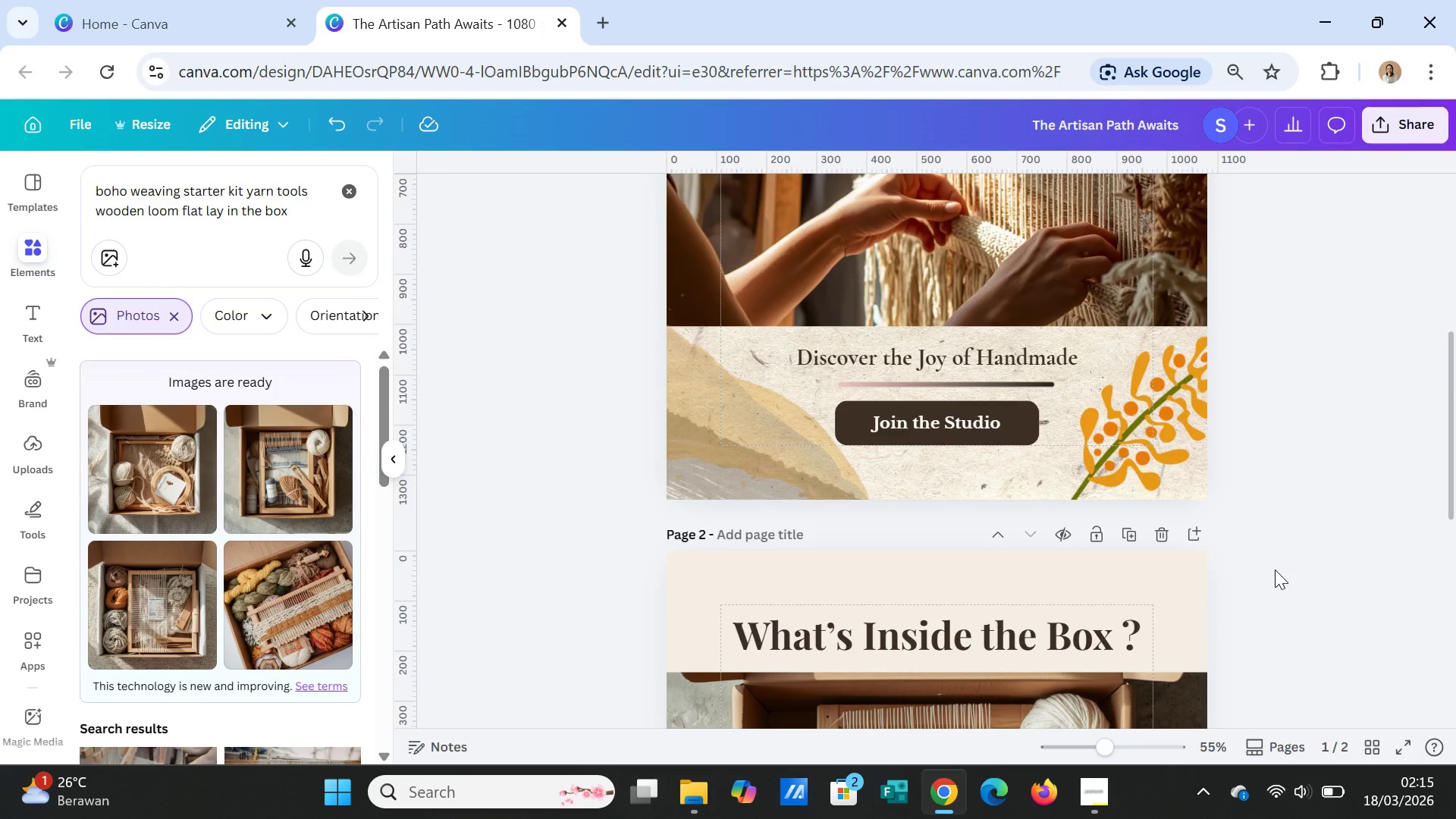 
scroll: coordinate [1275, 570], scroll_direction: down, amount: 3.0
 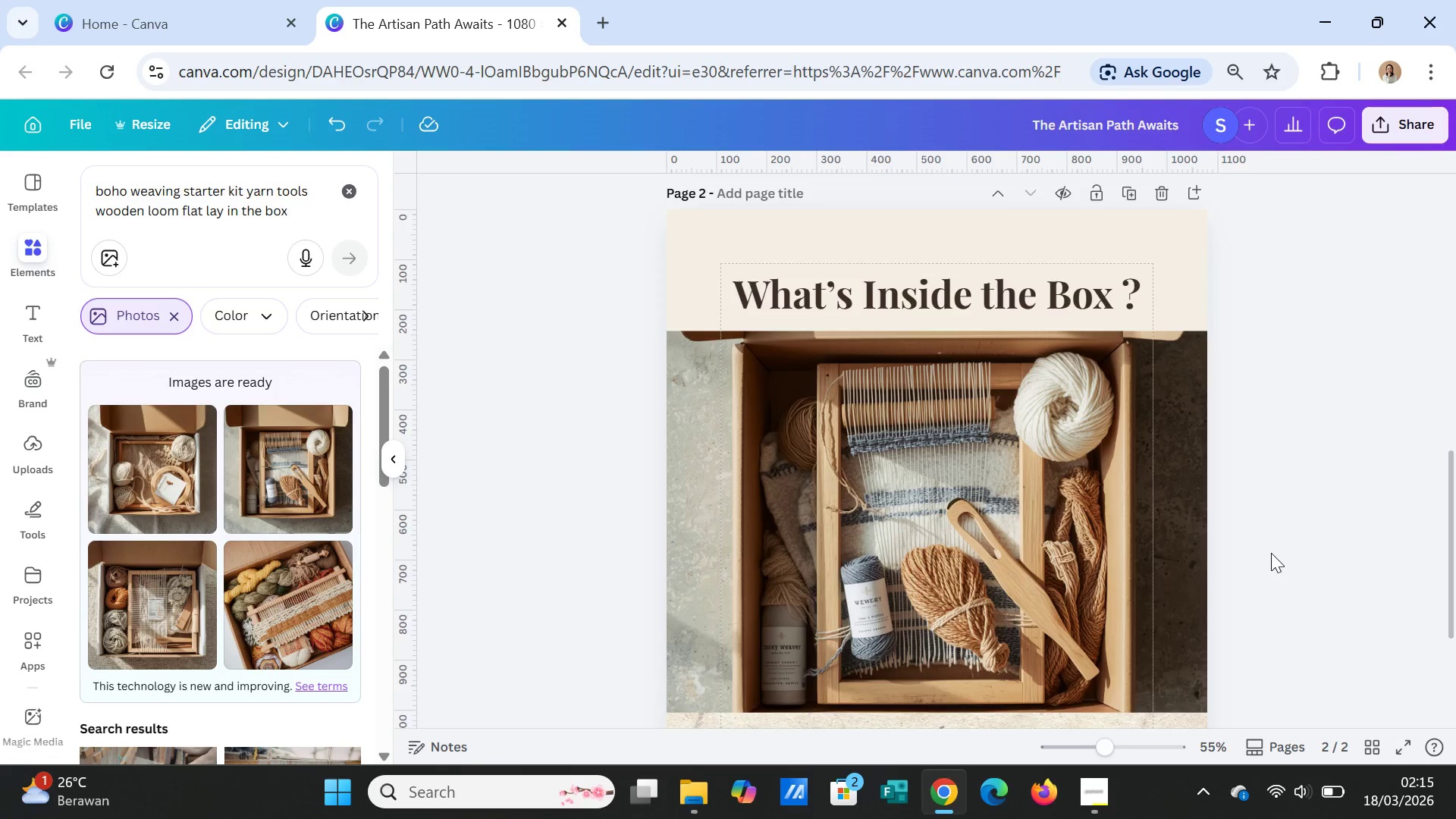 
scroll: coordinate [1259, 532], scroll_direction: up, amount: 2.0
 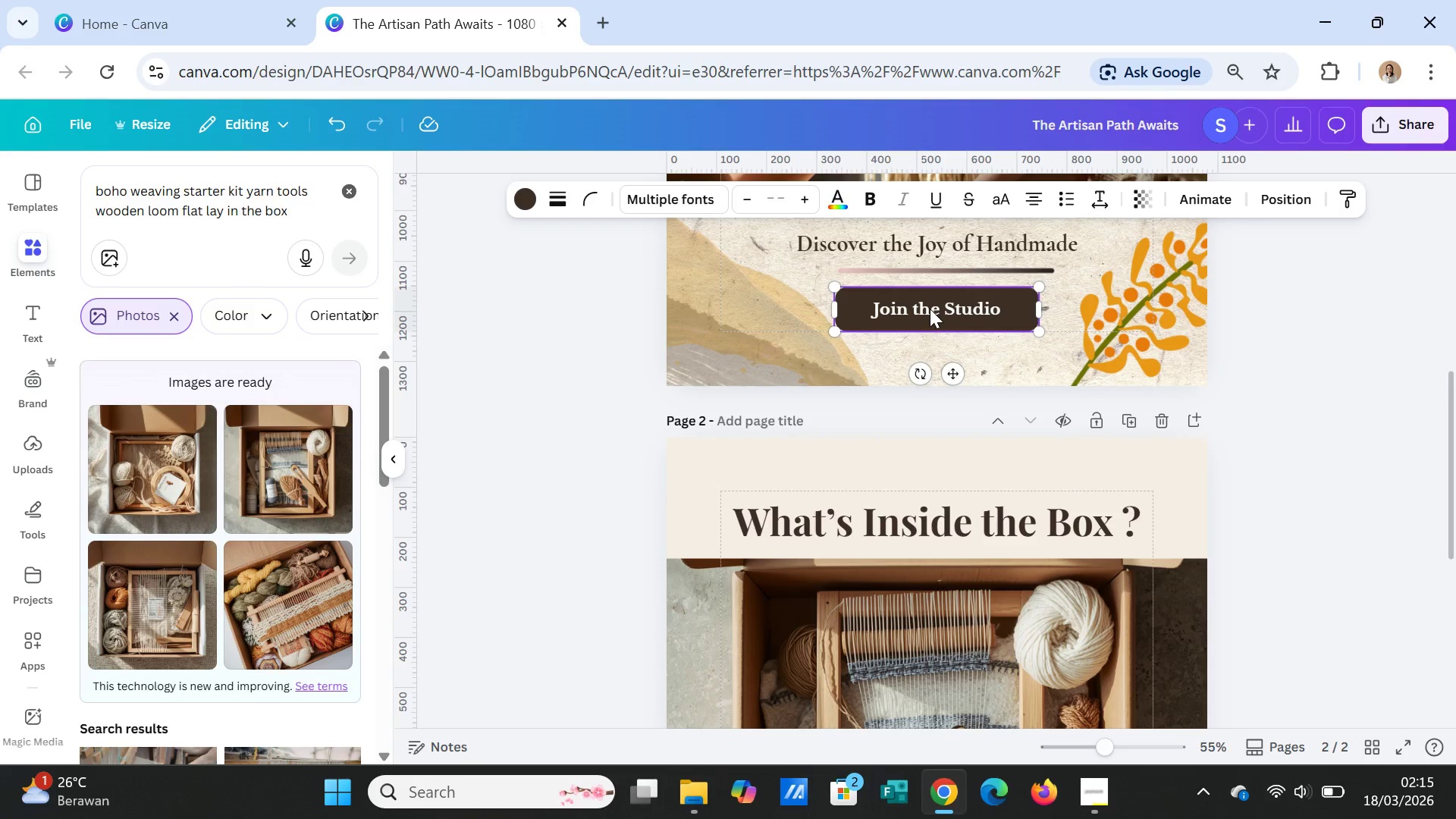 
double_click([930, 309])
 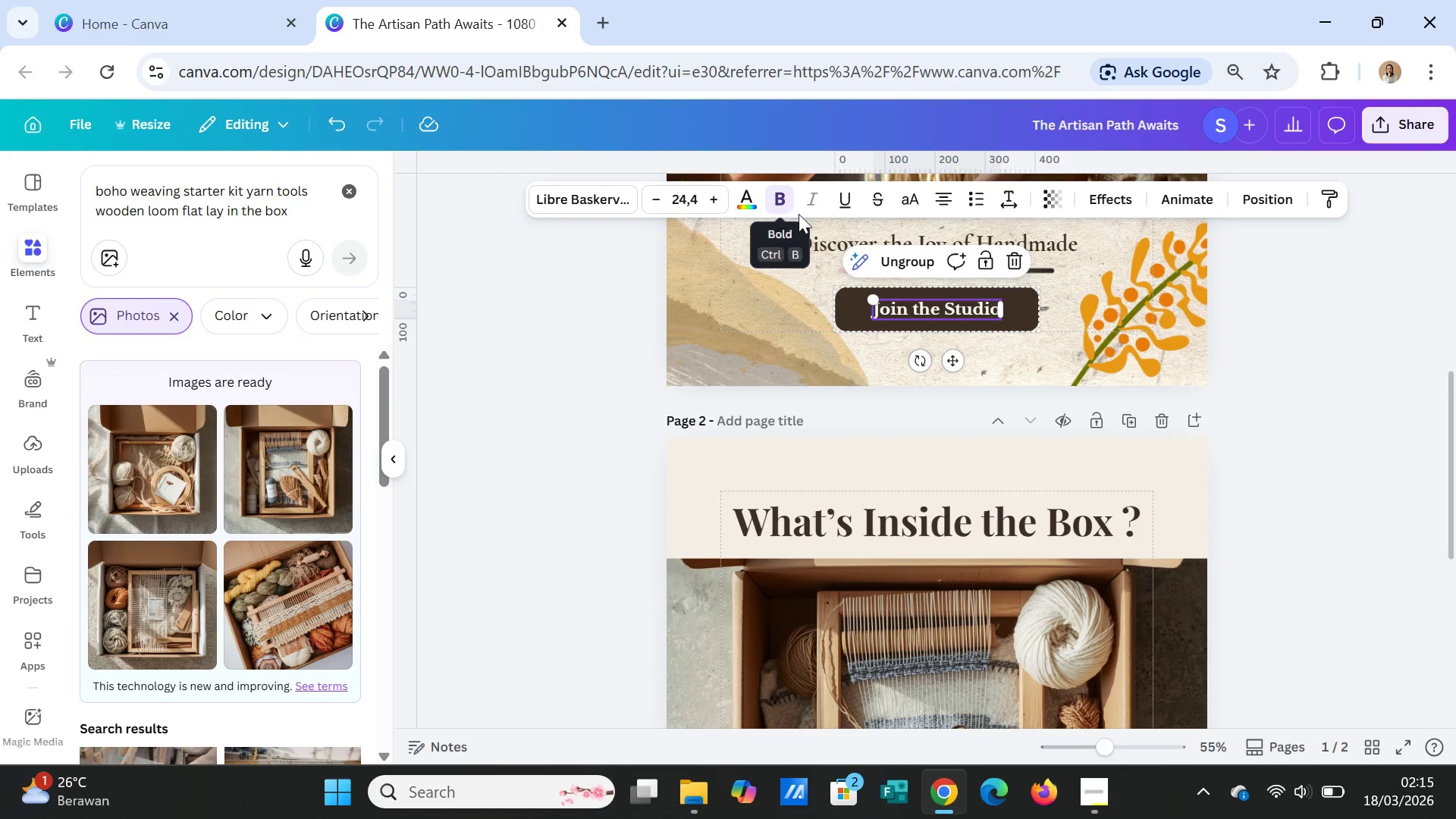 
left_click([783, 195])
 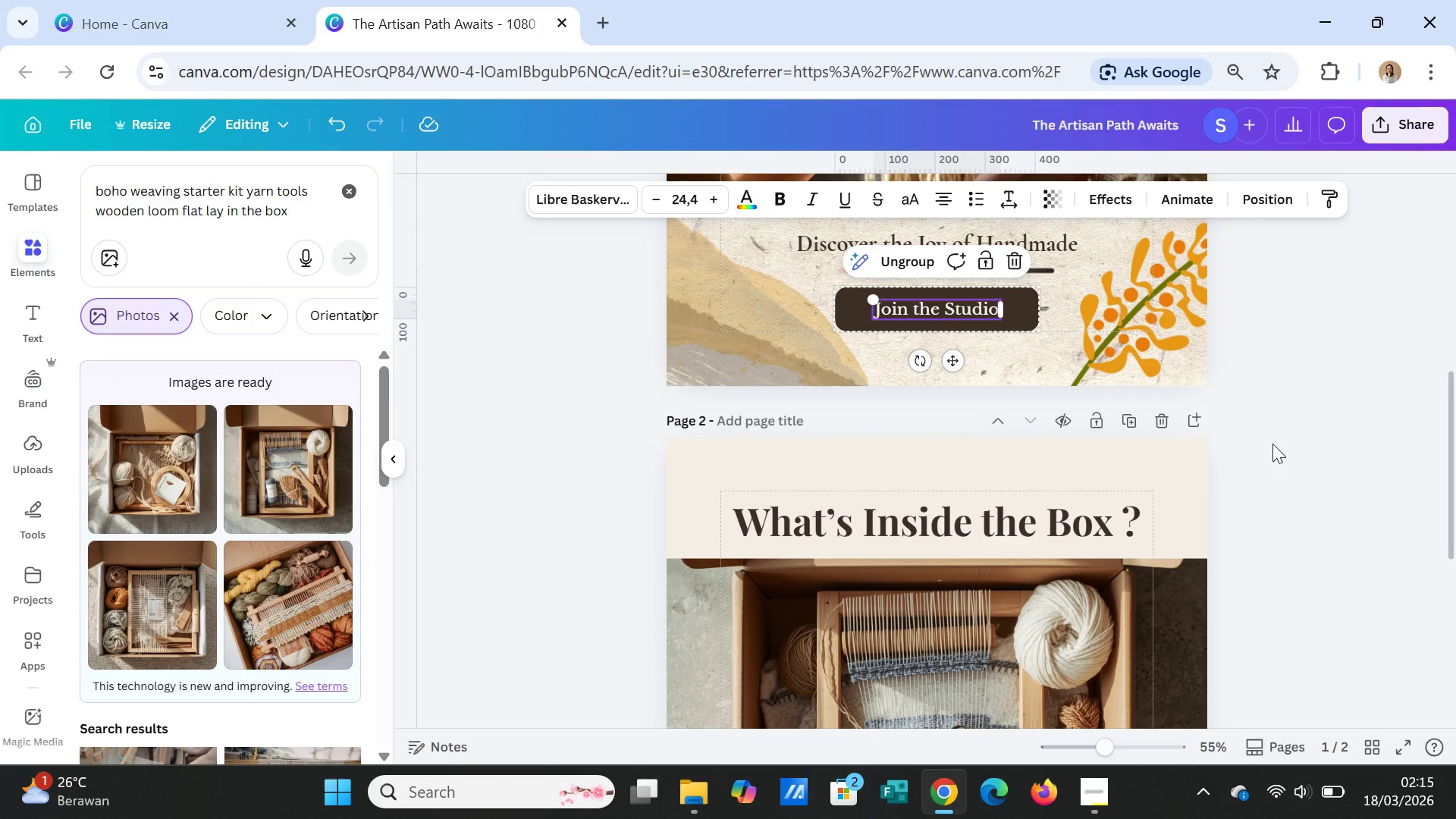 
left_click([1292, 466])
 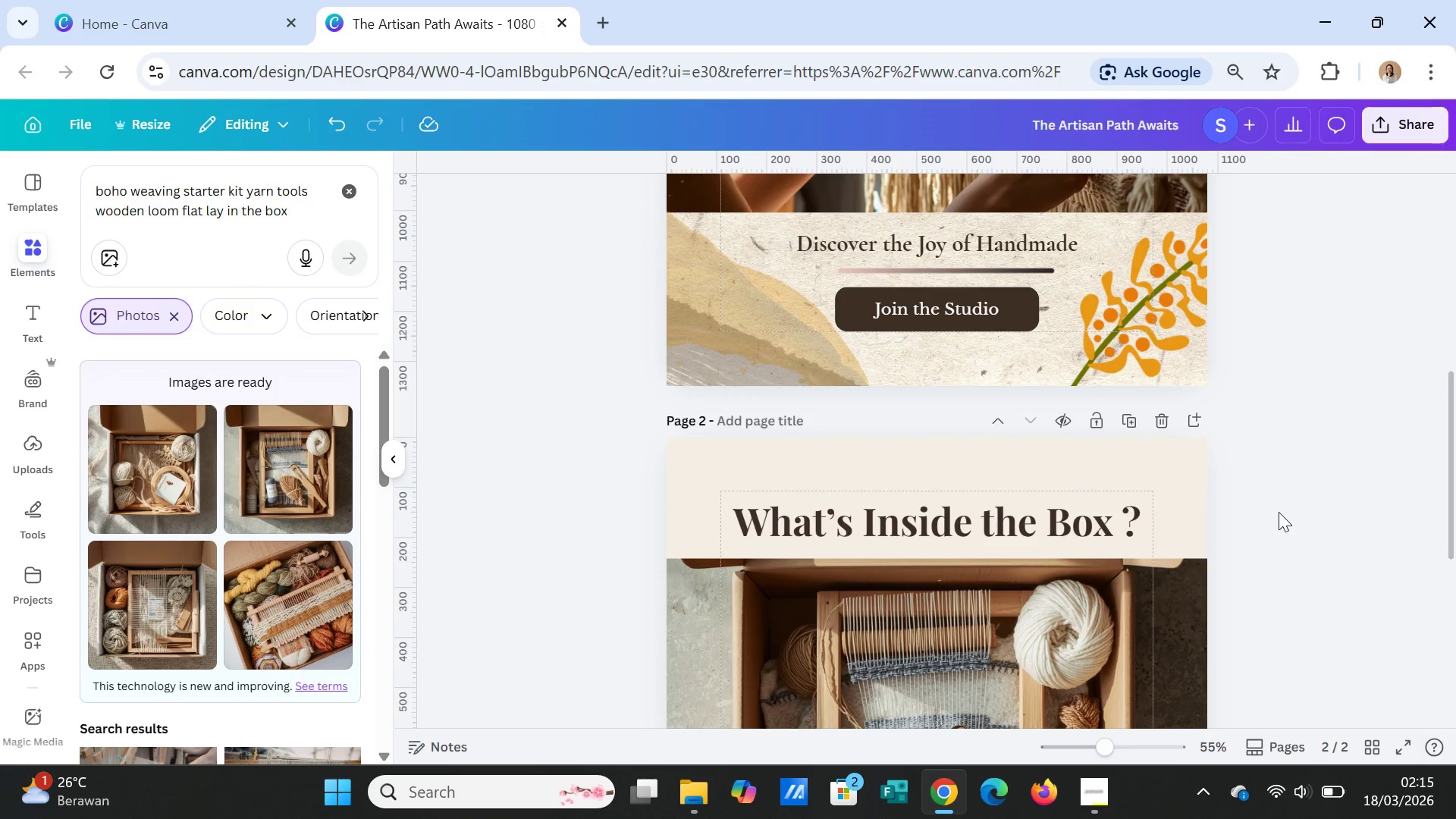 
scroll: coordinate [1278, 516], scroll_direction: down, amount: 5.0
 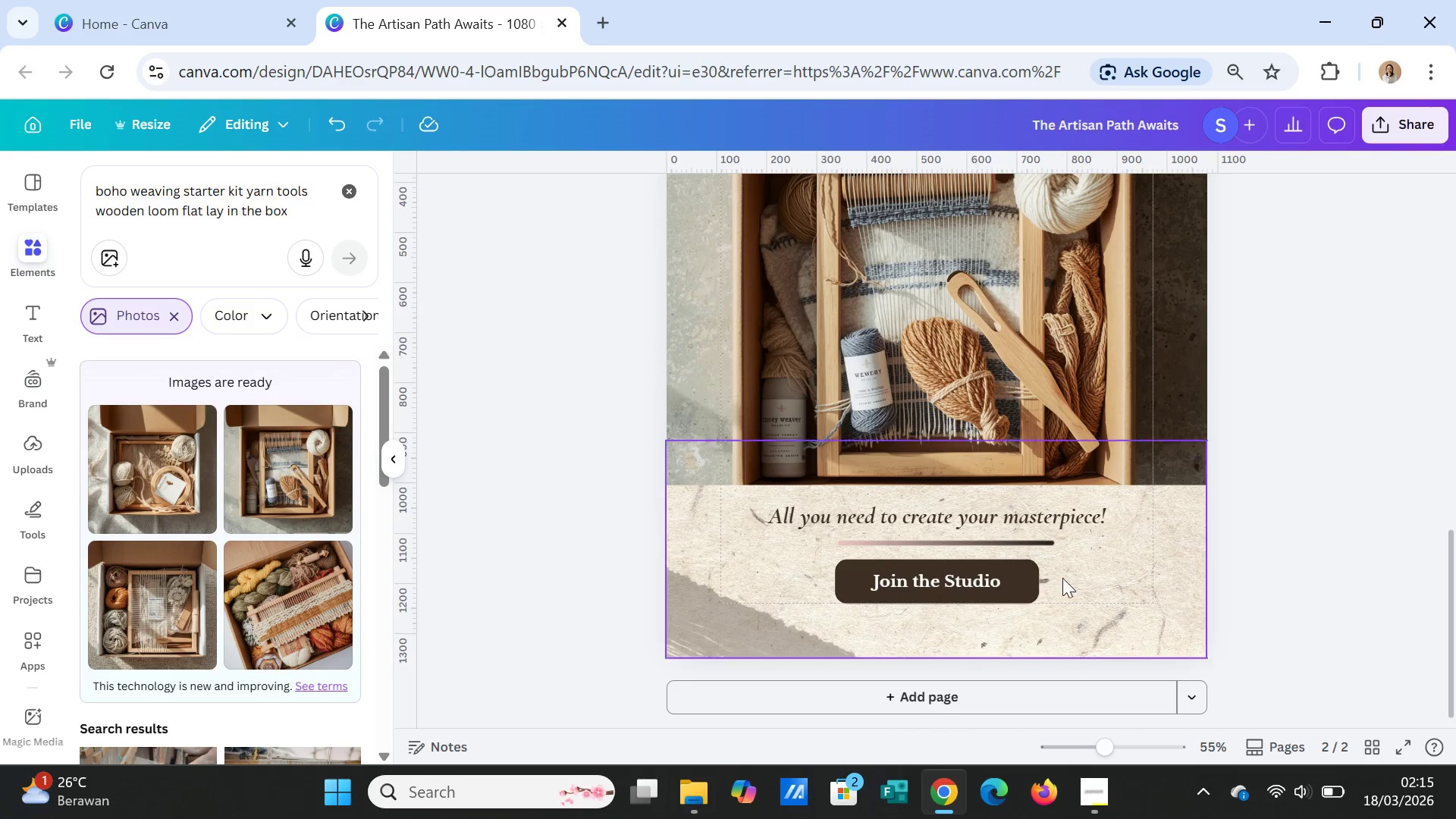 
left_click([953, 582])
 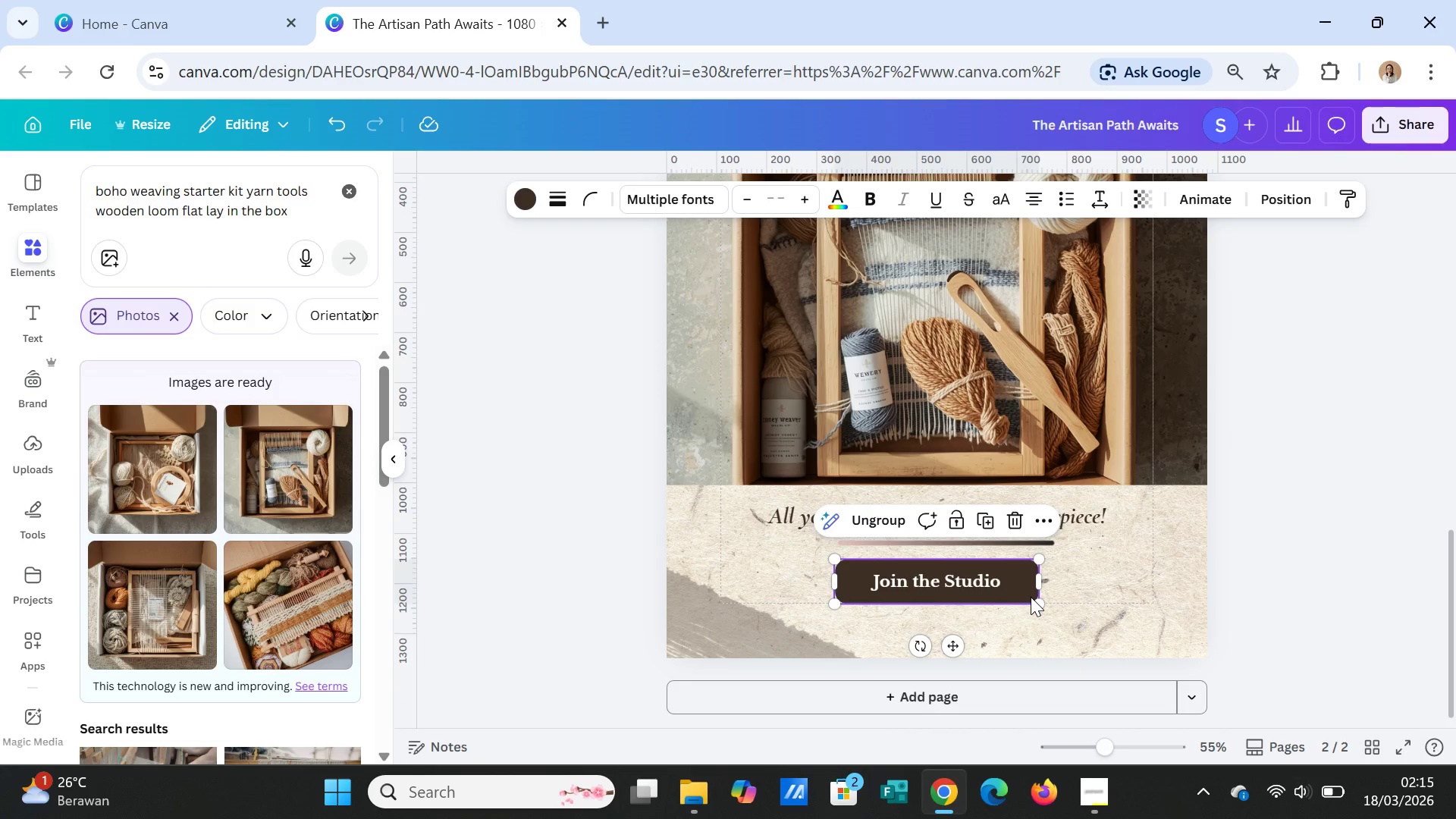 
key(Delete)
 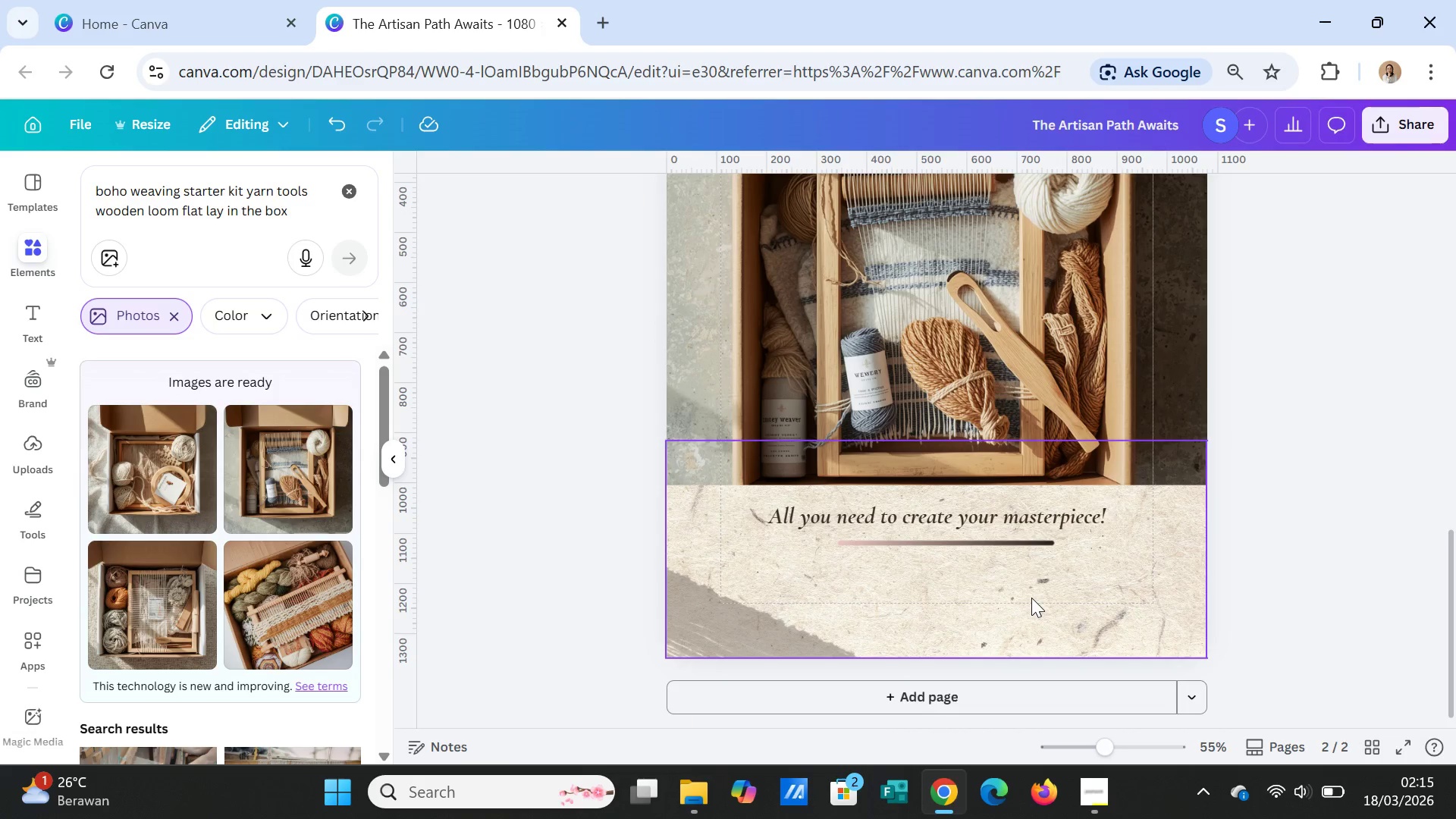 
left_click([1248, 595])
 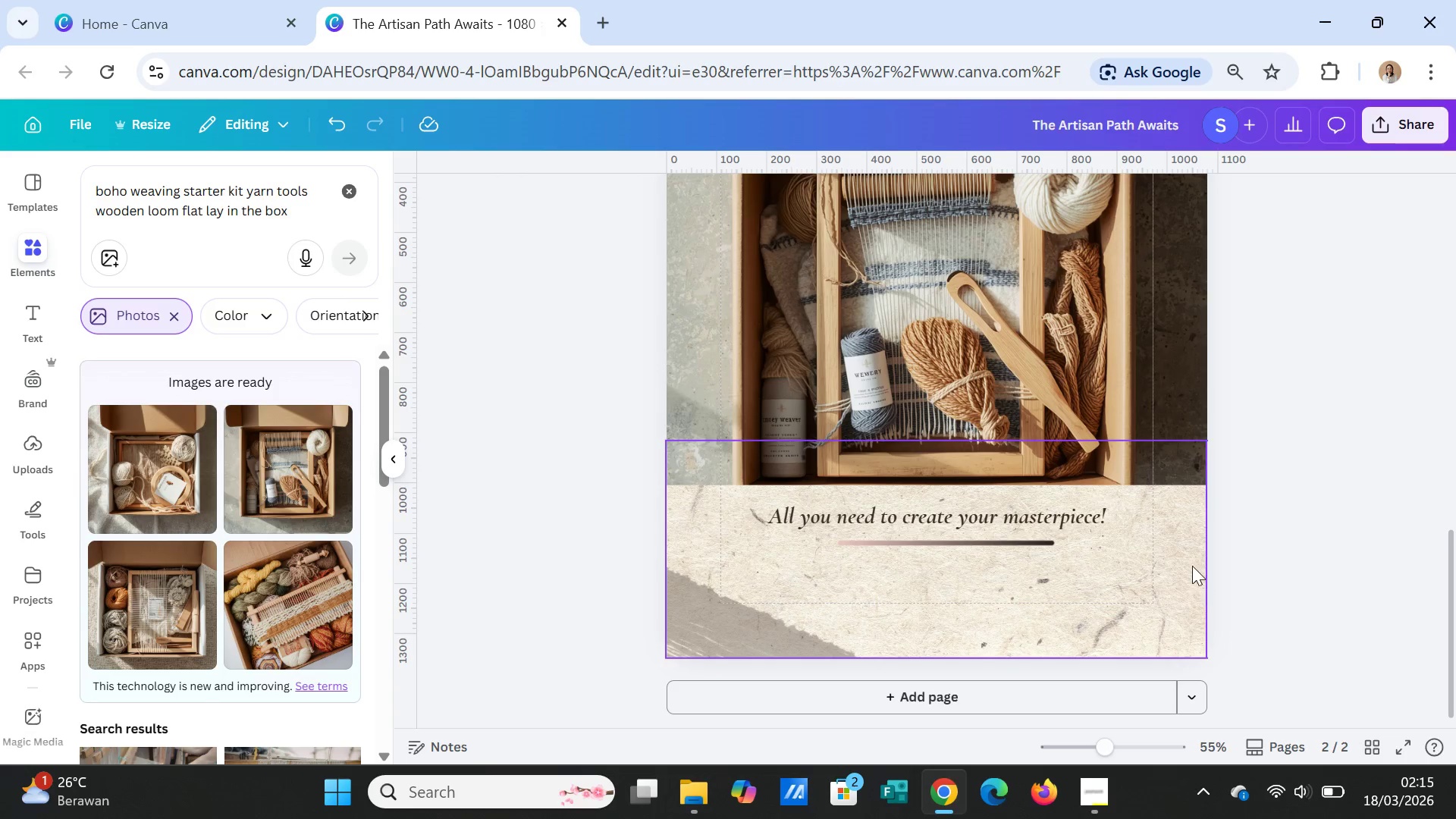 
scroll: coordinate [1192, 566], scroll_direction: down, amount: 1.0
 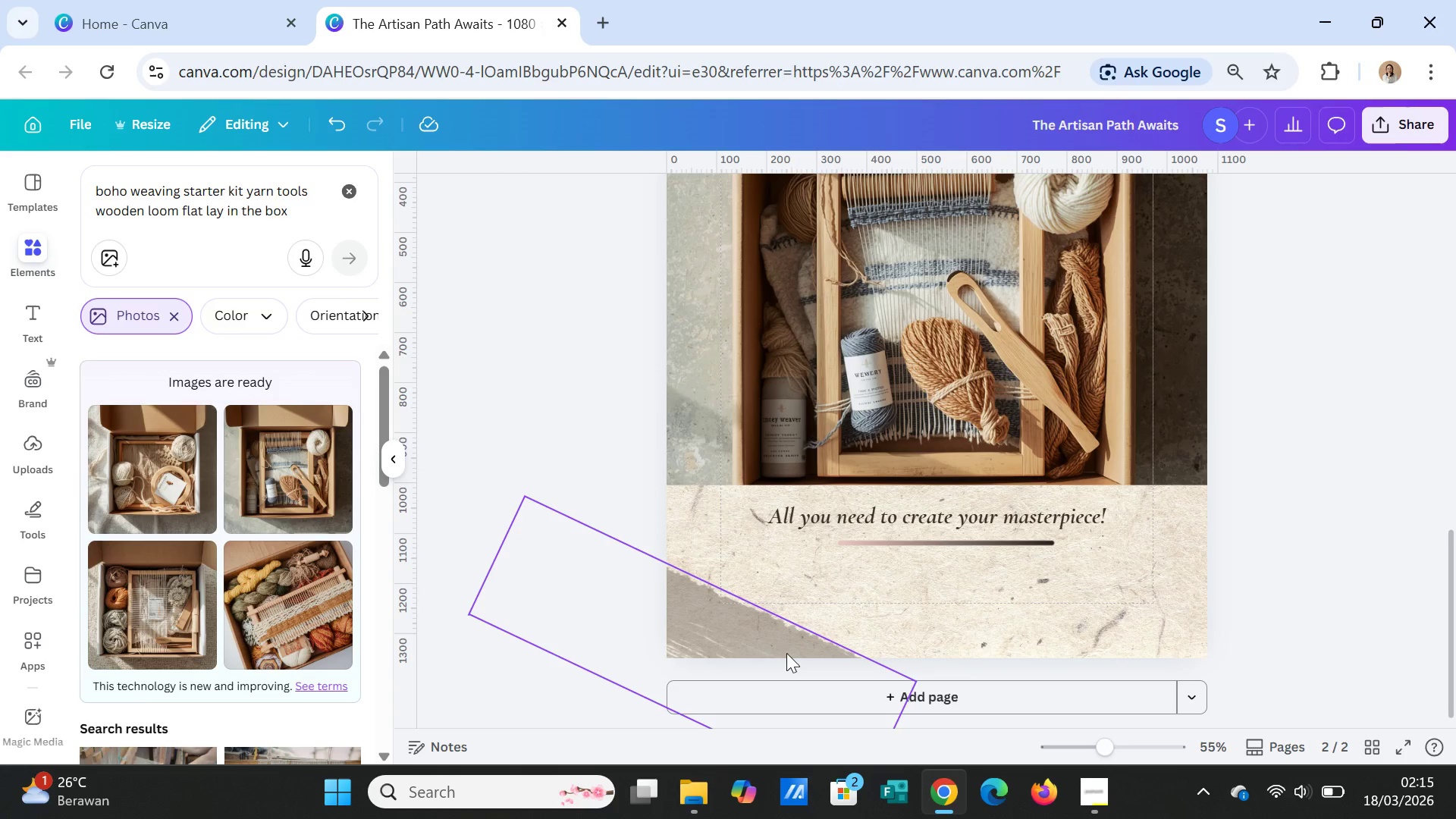 
mouse_move([165, 545])
 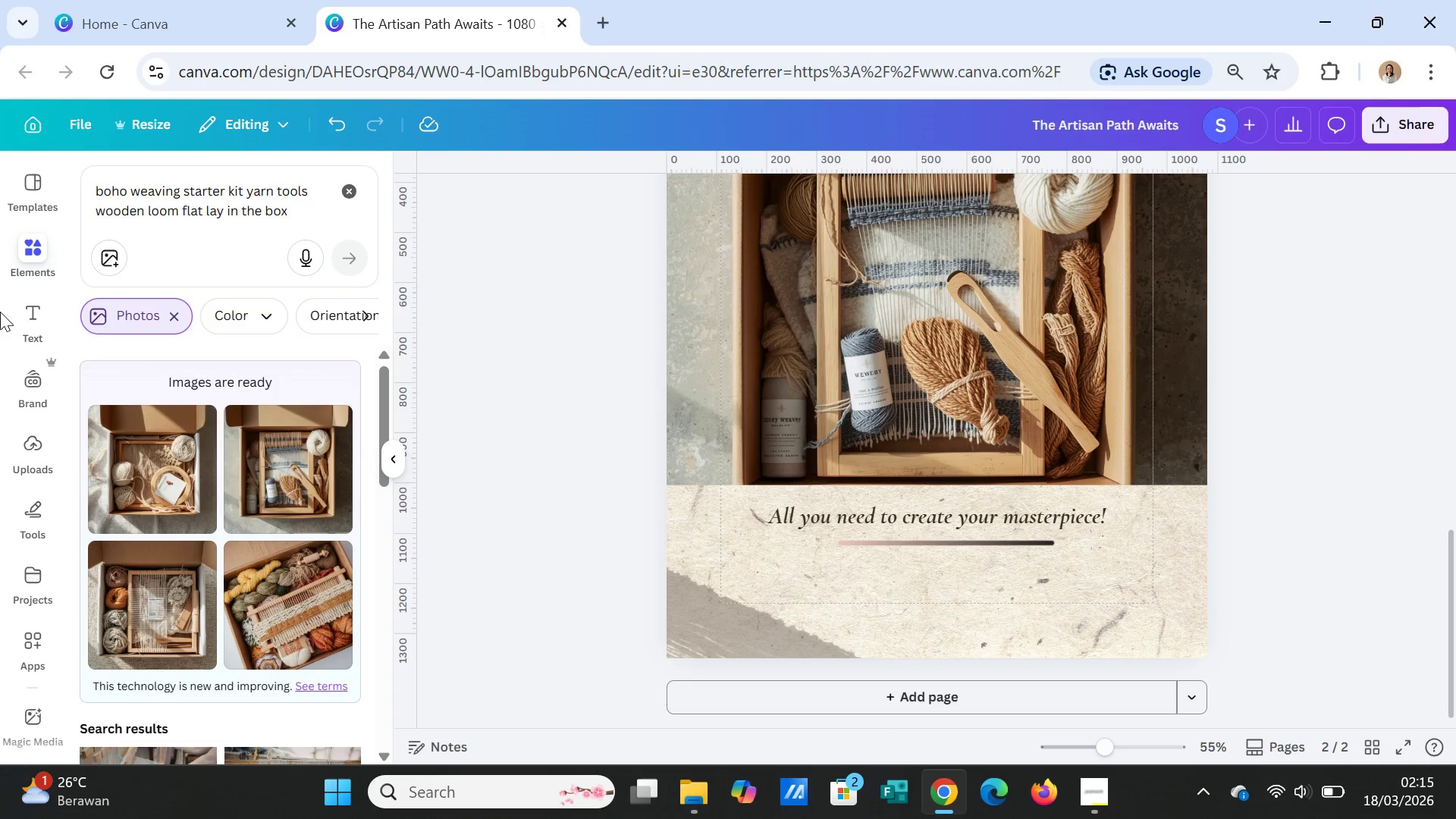 
left_click([25, 247])
 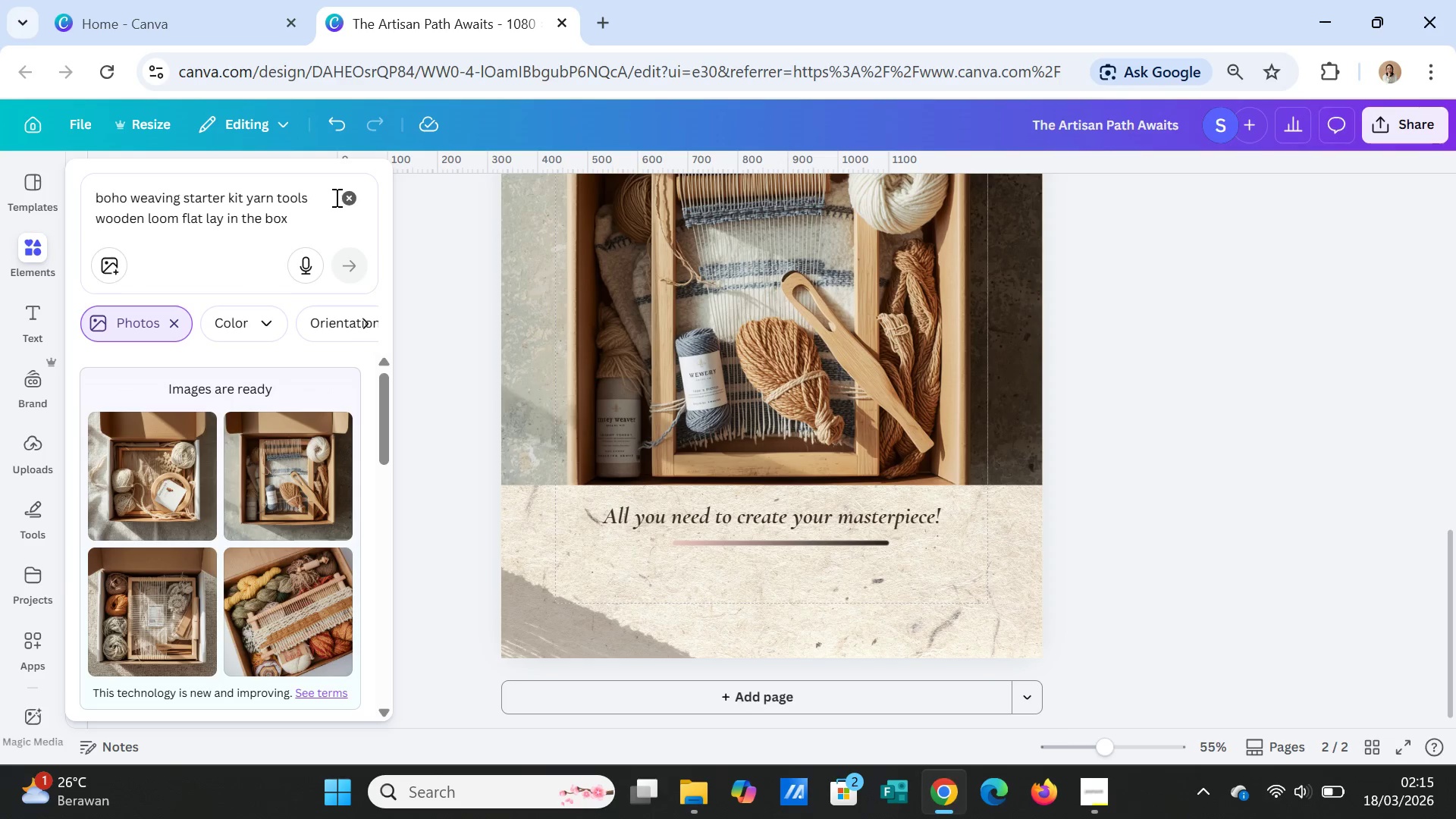 
left_click([344, 196])
 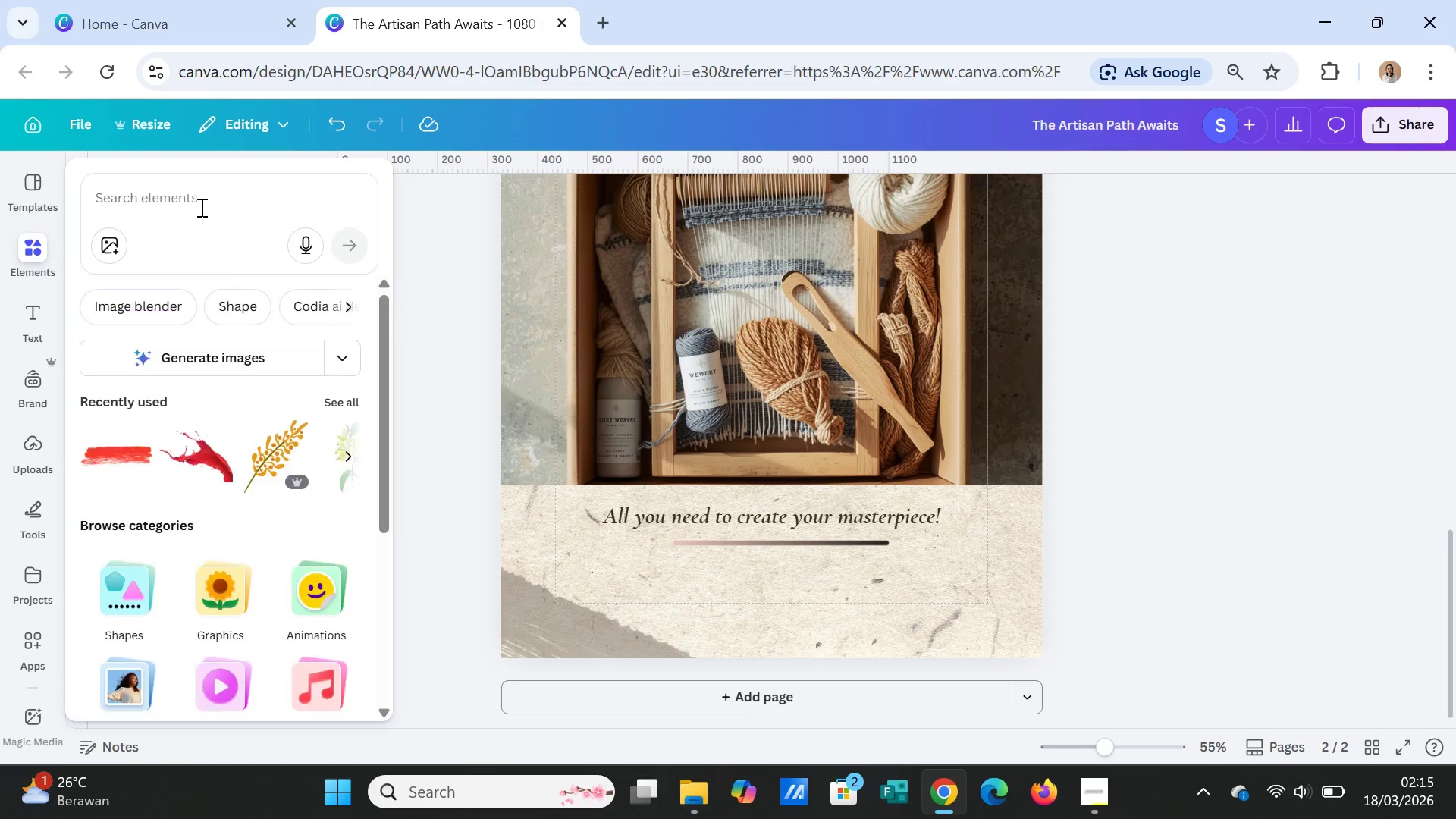 
left_click([199, 205])
 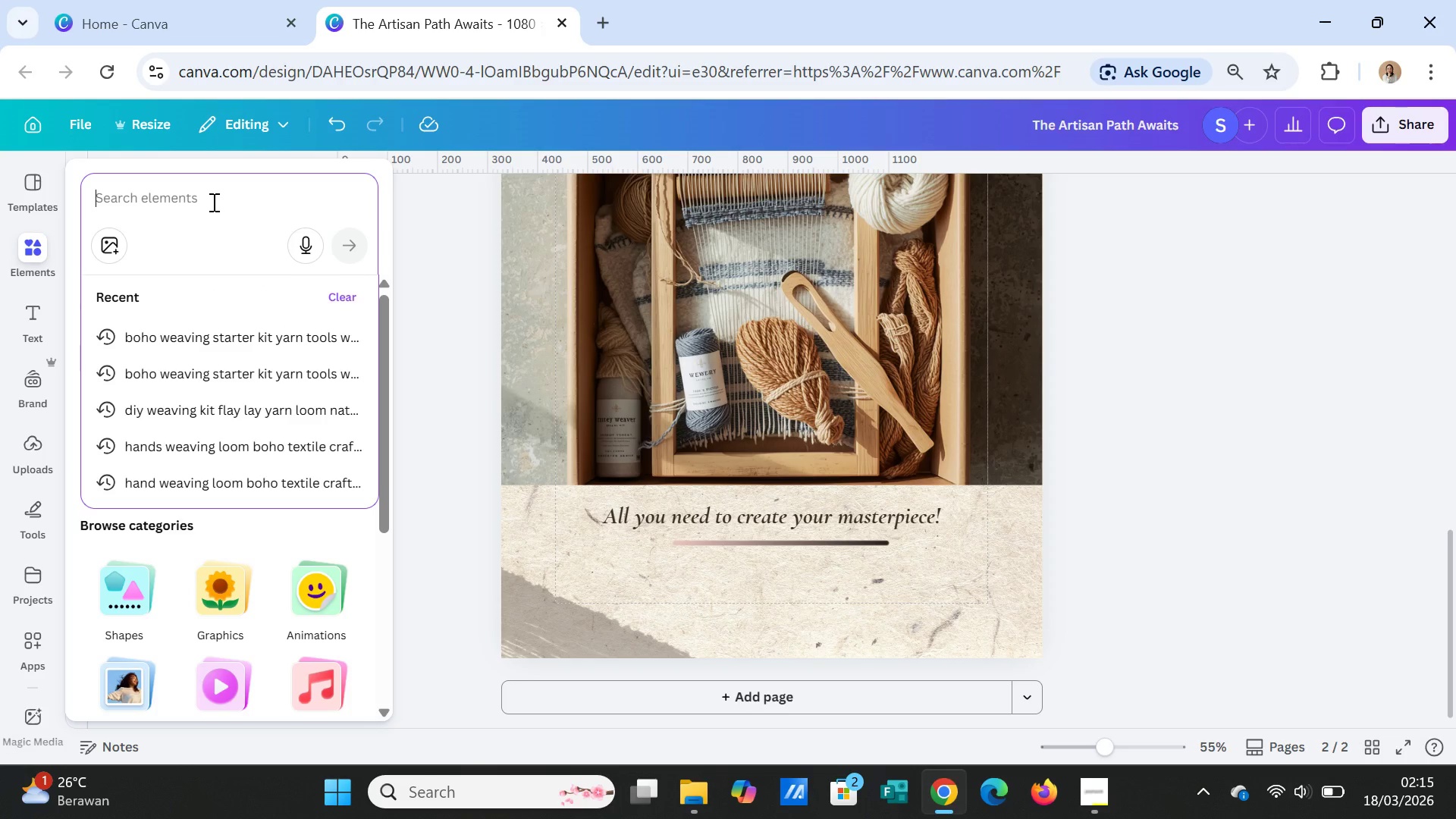 
type(bllet)
 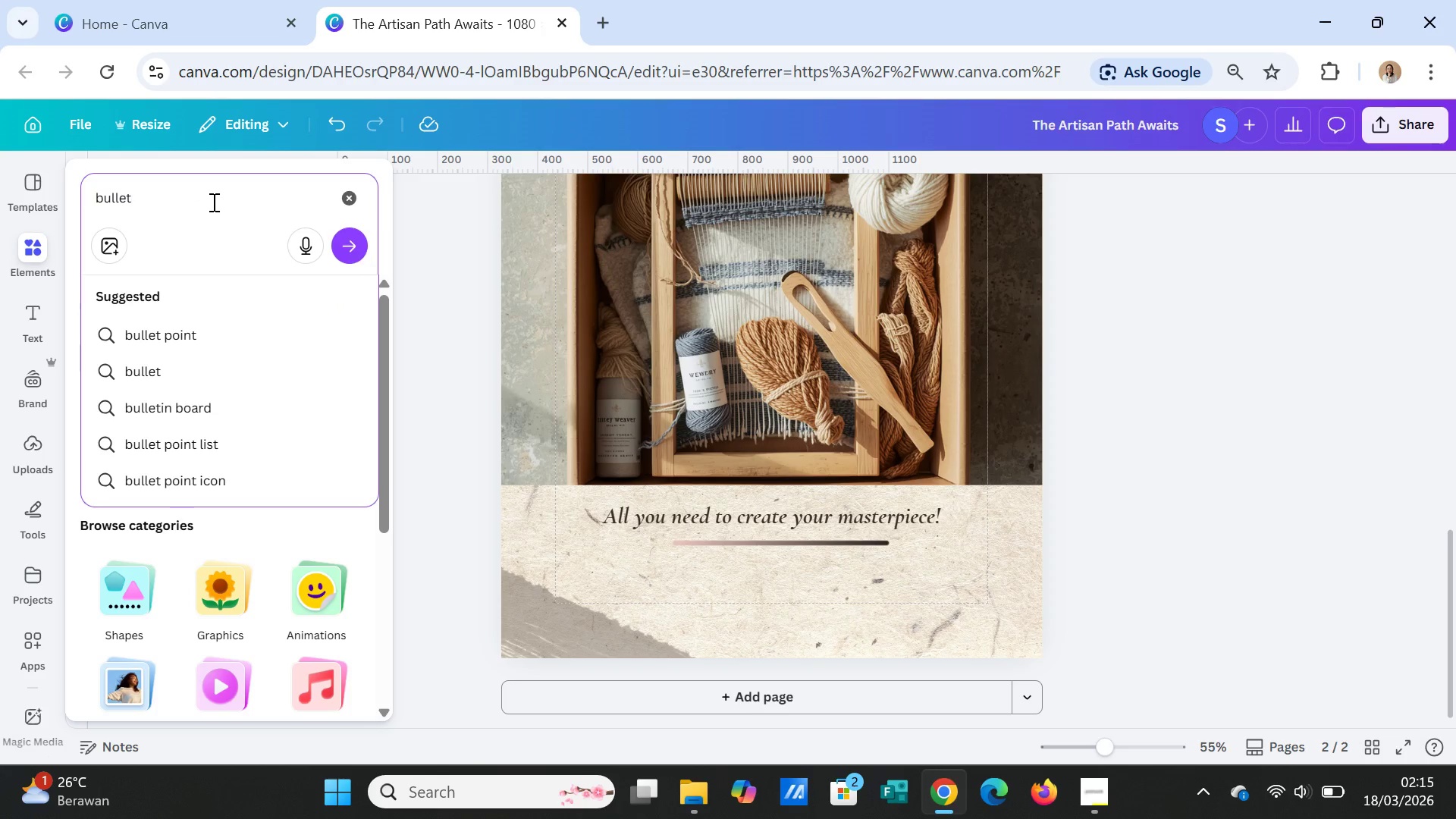 
left_click([155, 408])
 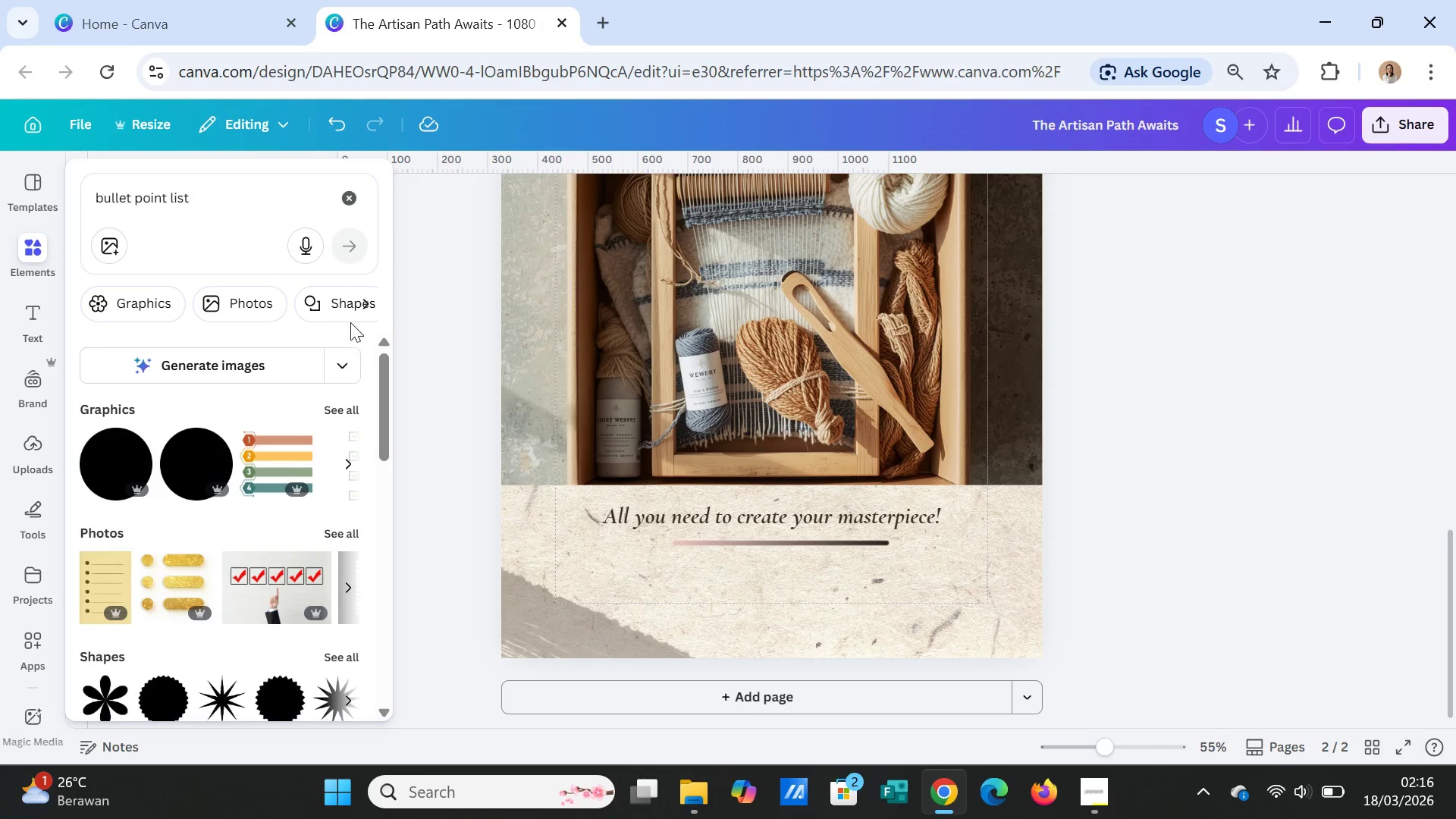 
scroll: coordinate [297, 490], scroll_direction: down, amount: 1.0
 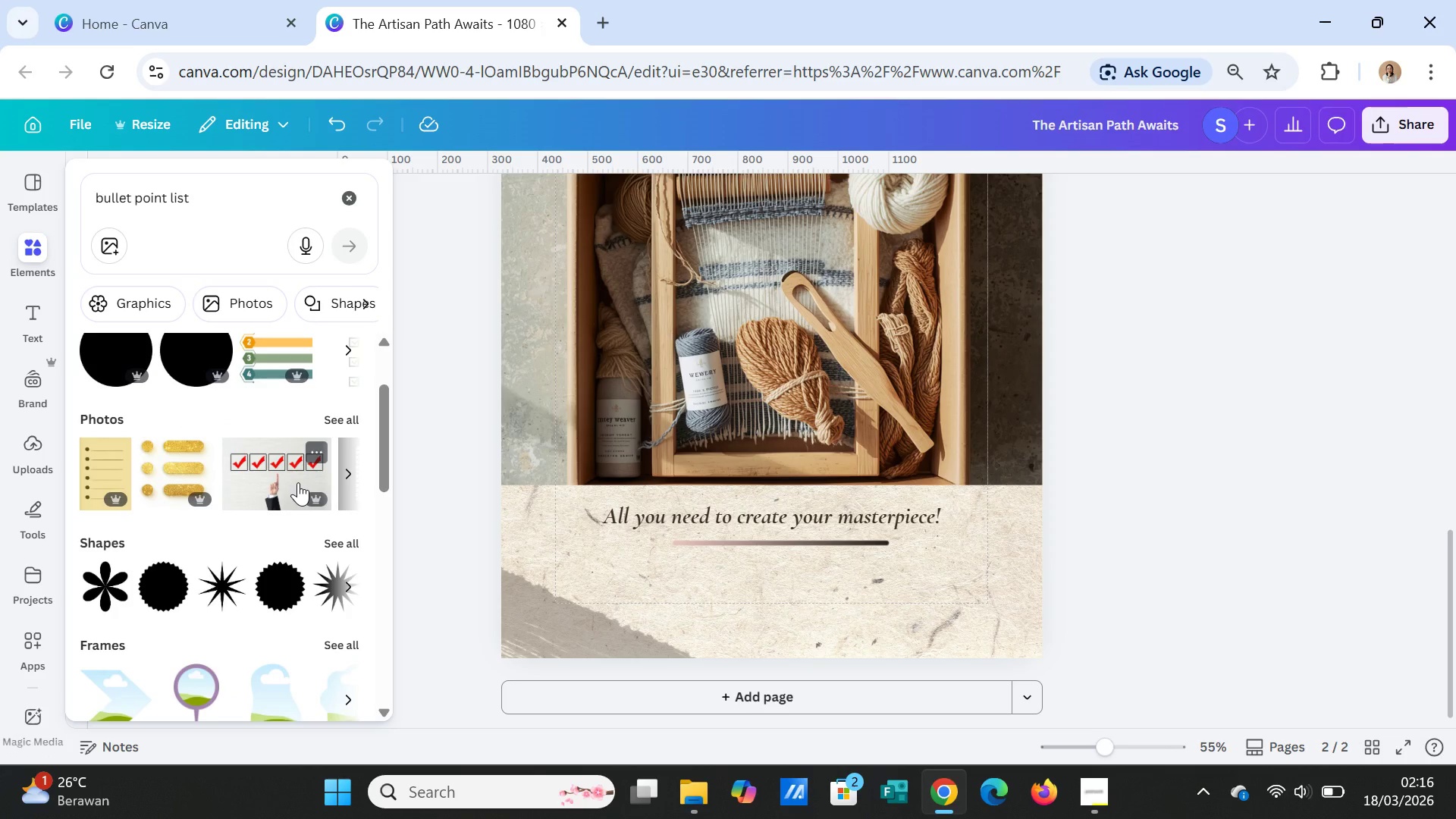 
scroll: coordinate [298, 482], scroll_direction: up, amount: 1.0
 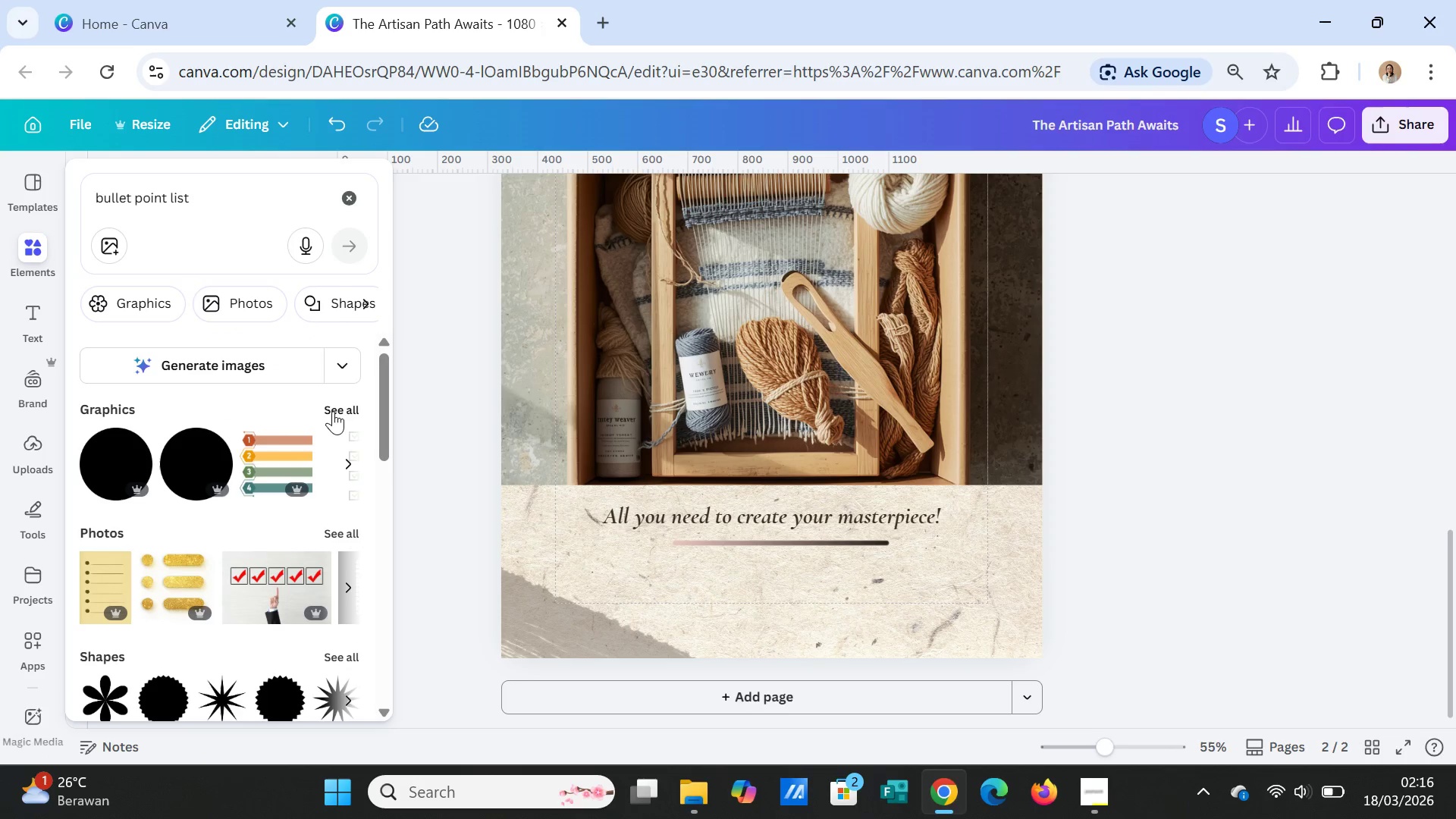 
left_click([333, 407])
 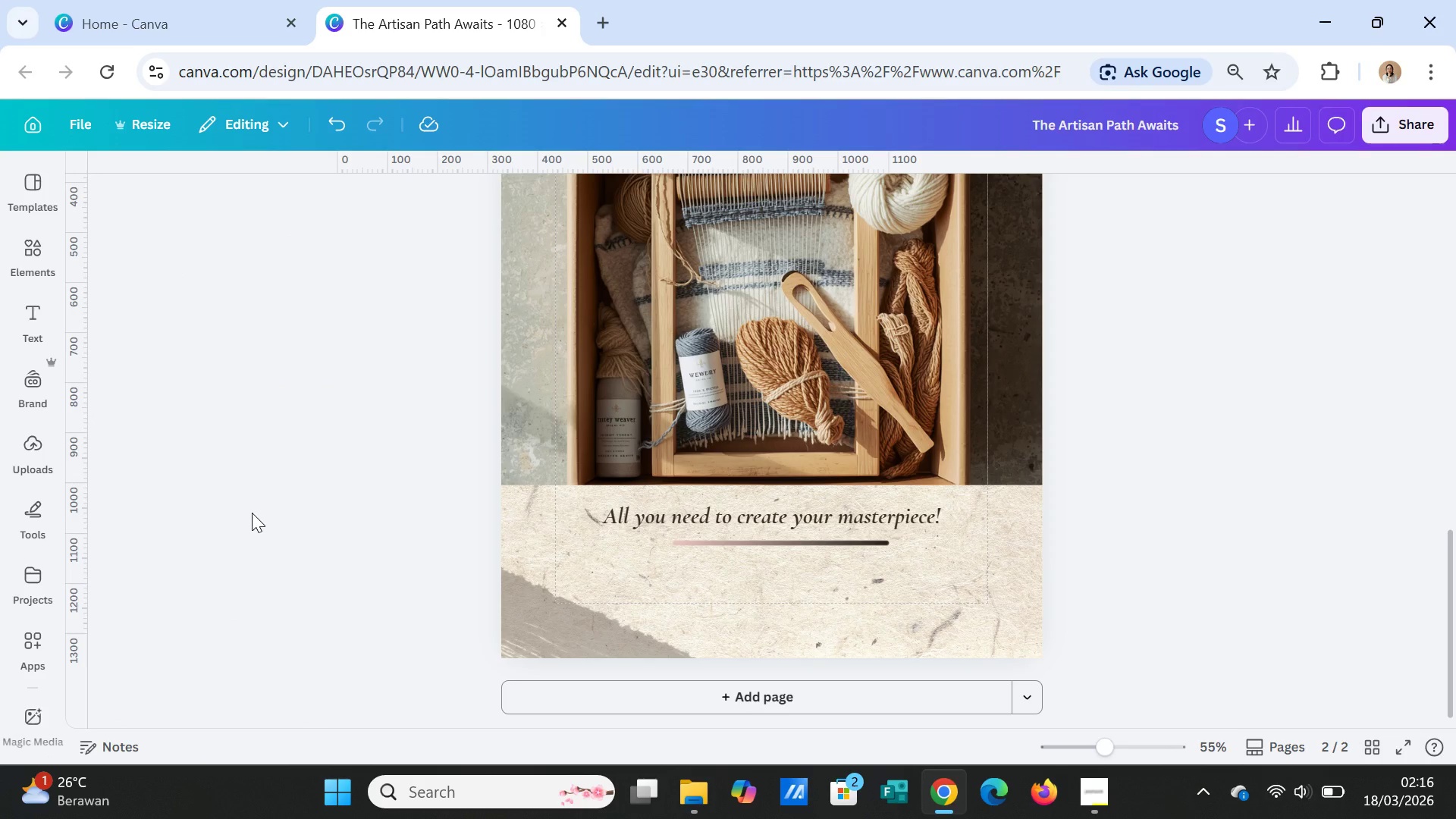 
wait(8.66)
 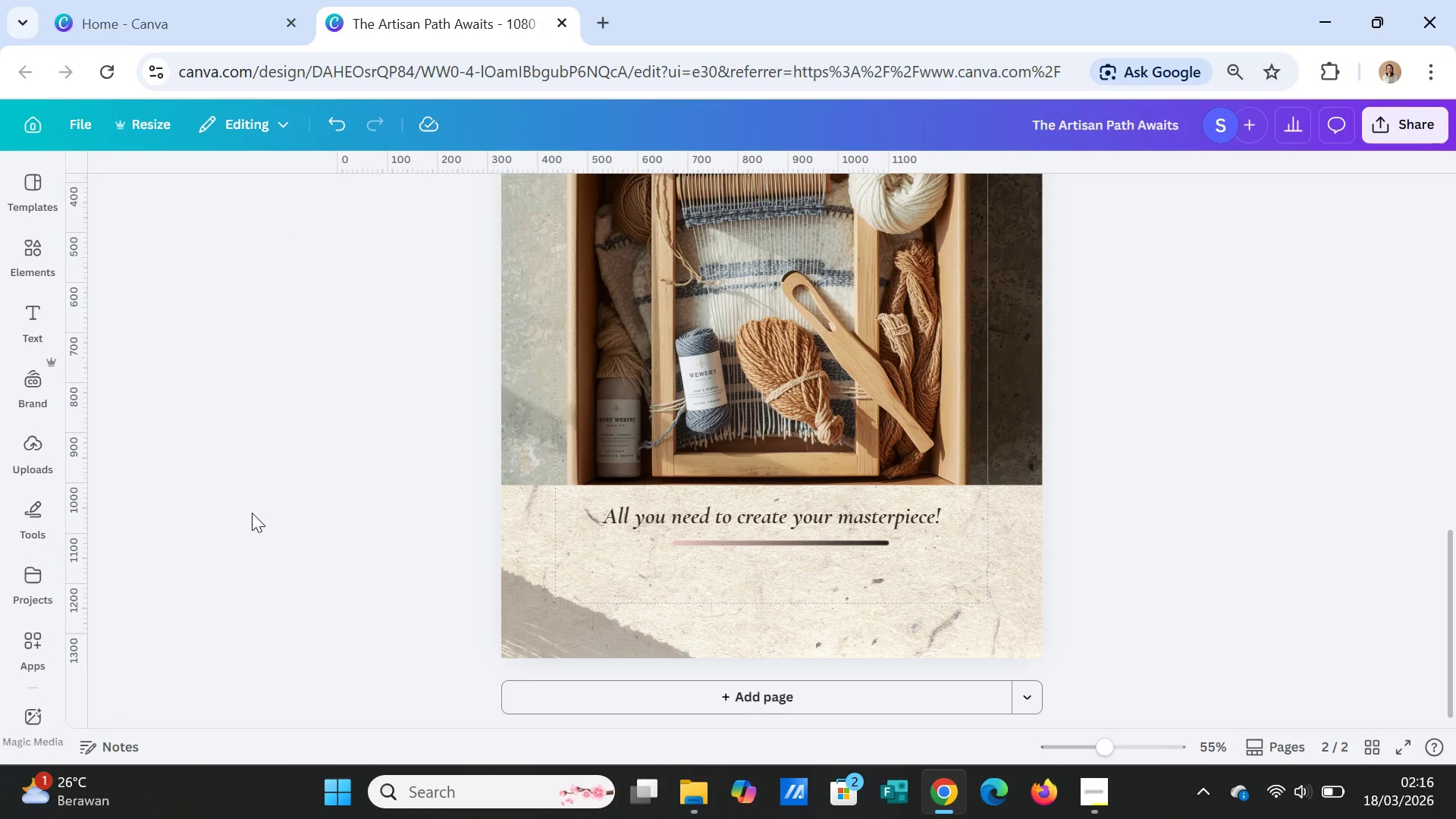 
left_click([42, 261])
 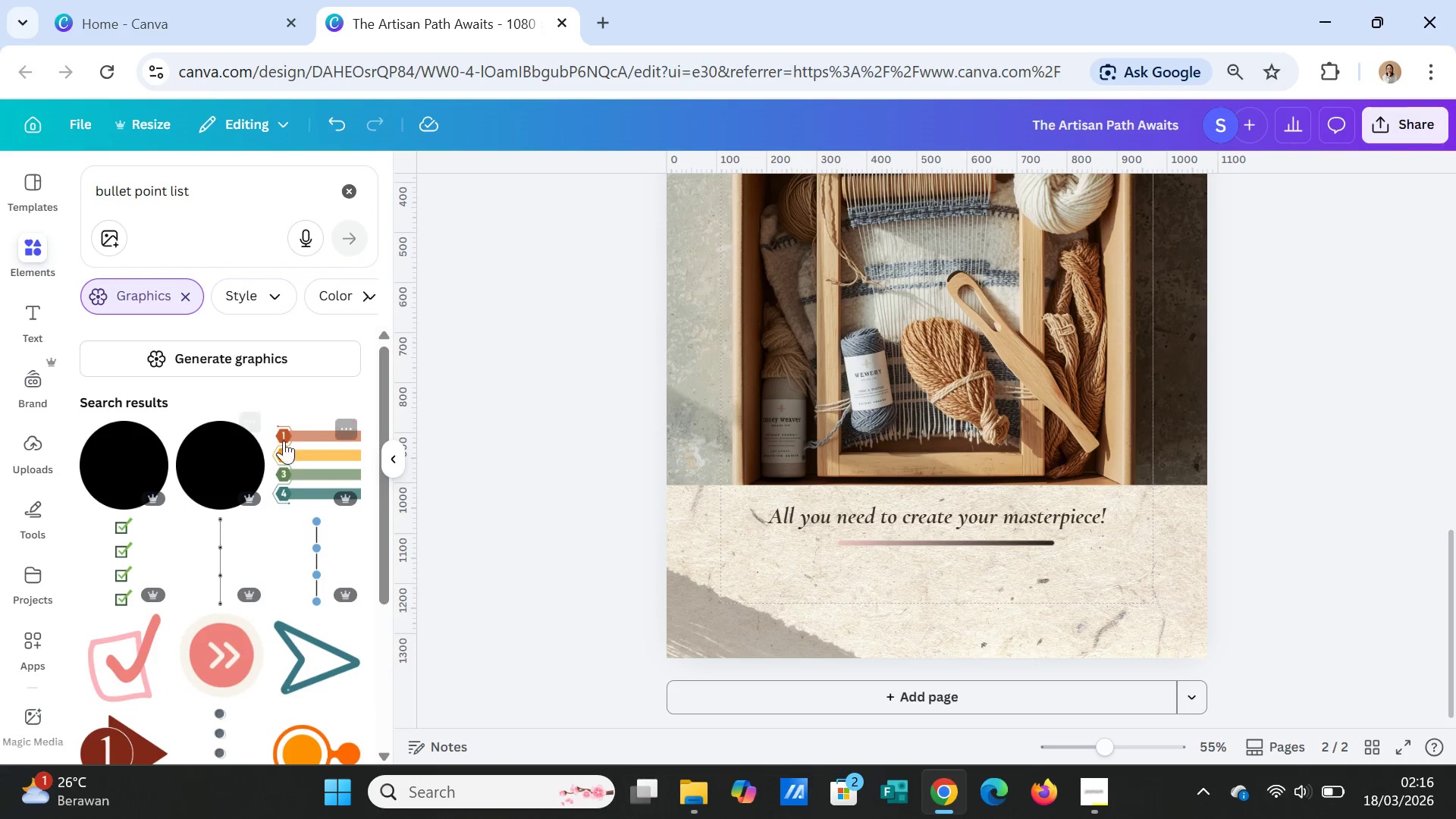 
scroll: coordinate [263, 597], scroll_direction: down, amount: 7.0
 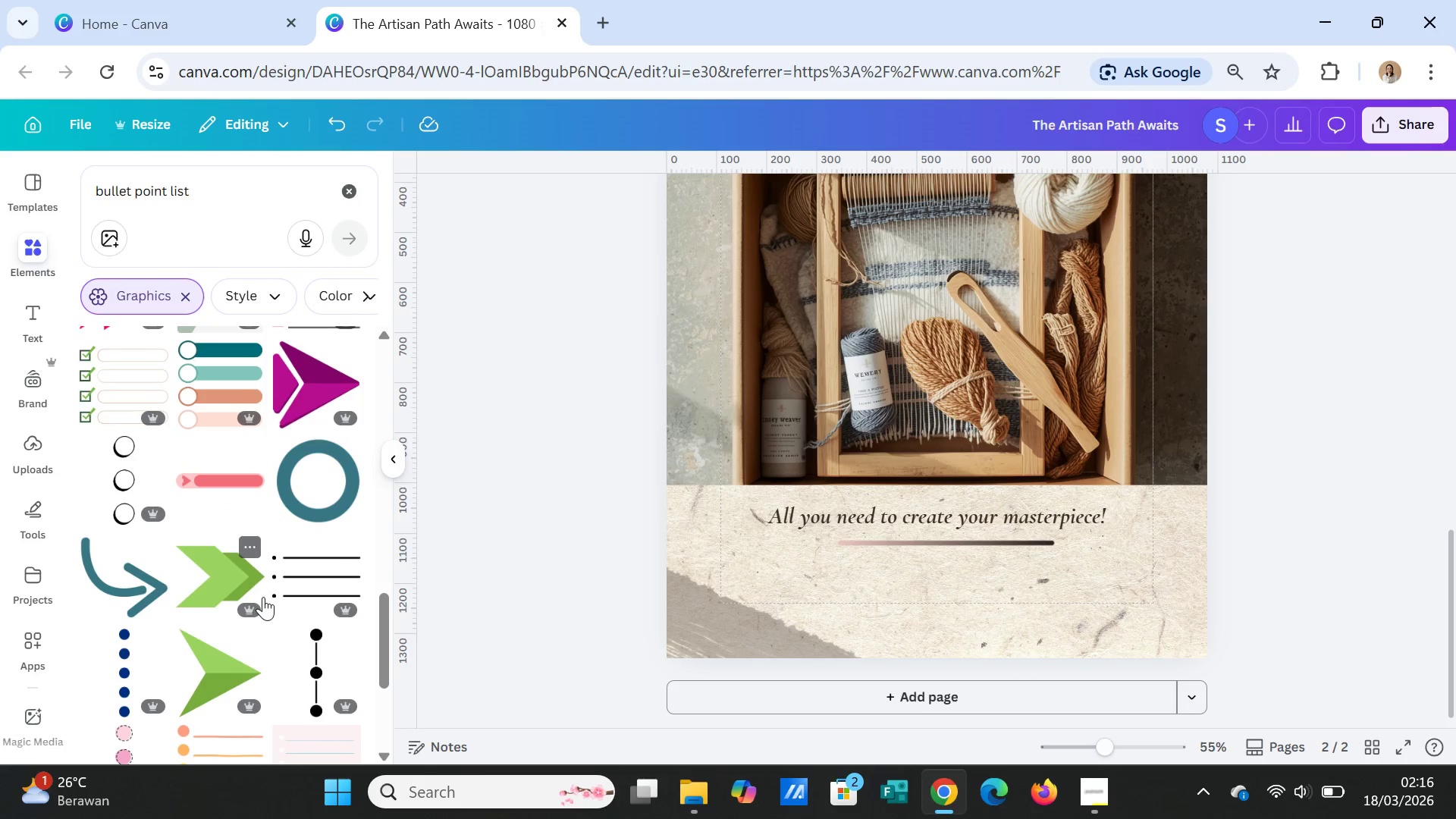 
scroll: coordinate [263, 597], scroll_direction: down, amount: 1.0
 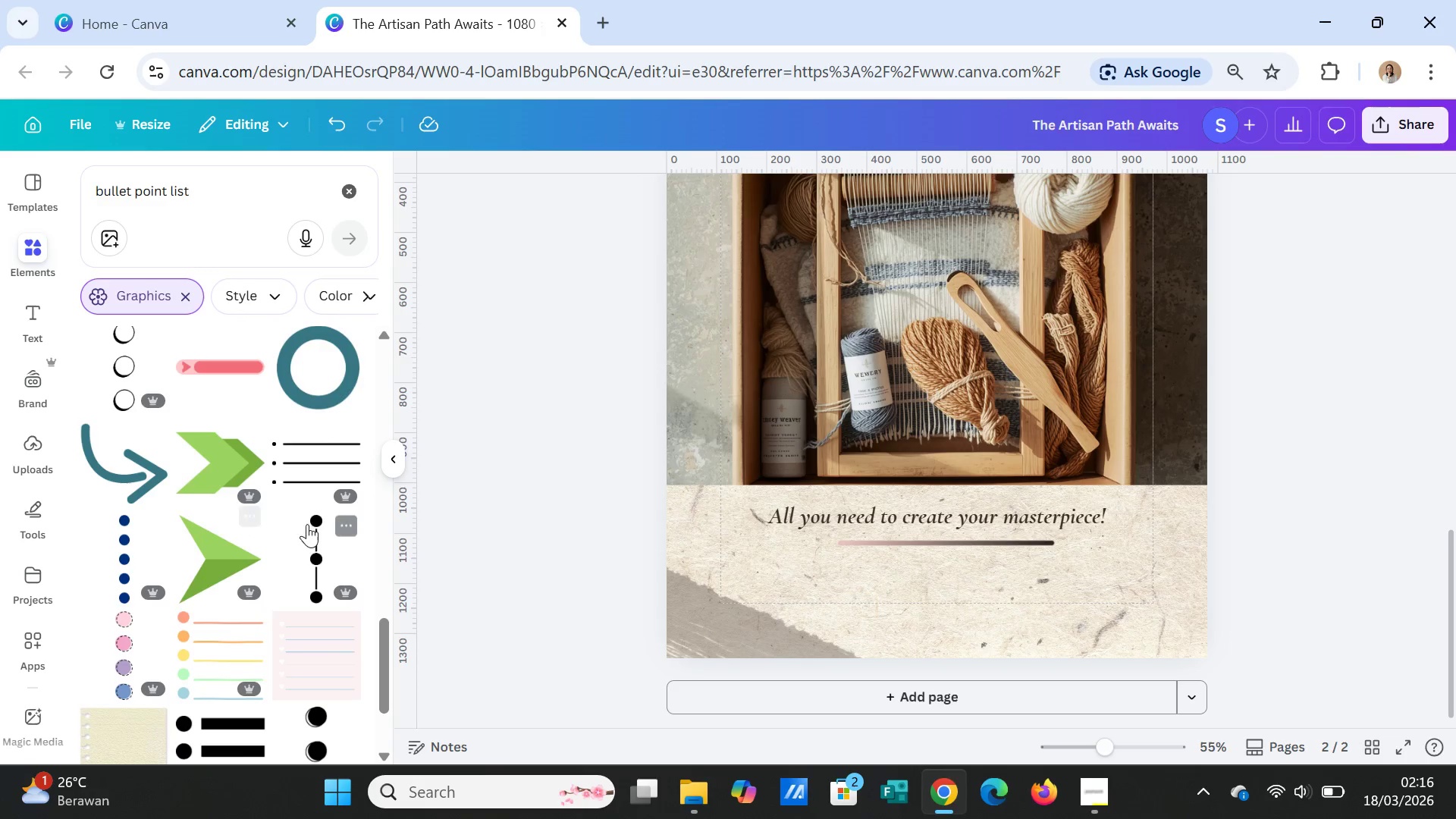 
left_click([335, 390])
 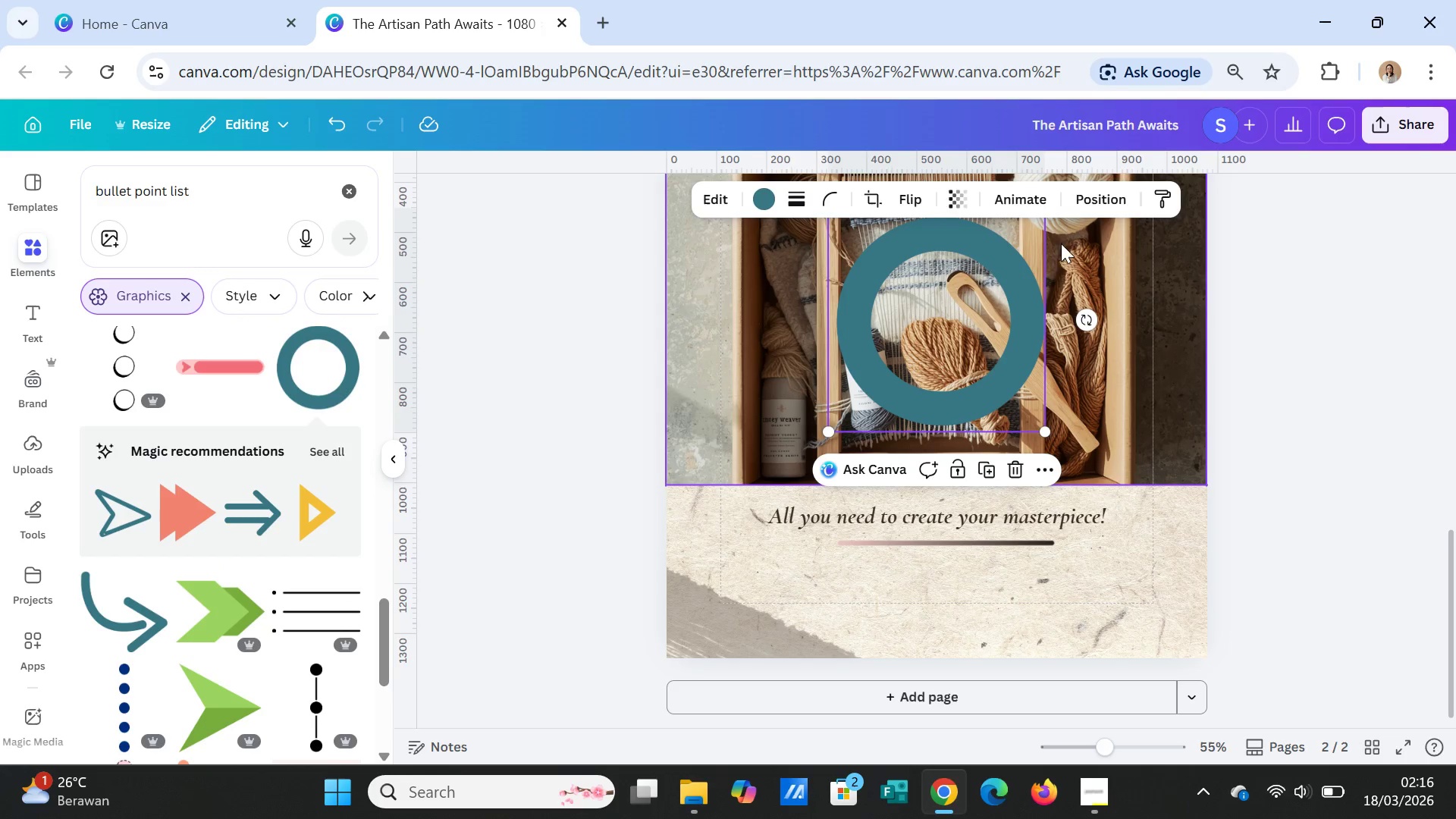 
scroll: coordinate [1045, 281], scroll_direction: up, amount: 1.0
 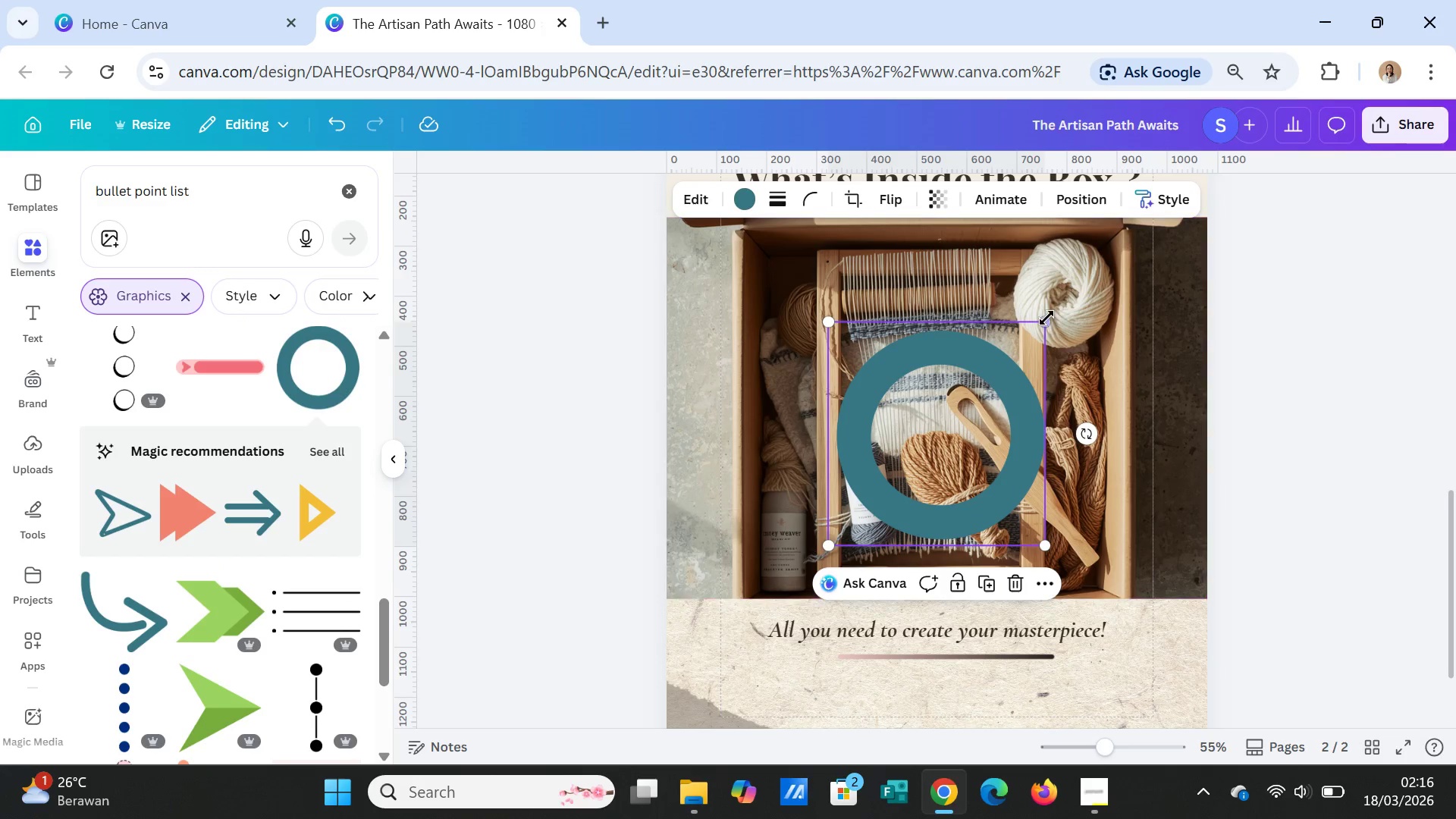 
left_click_drag(start_coordinate=[1046, 318], to_coordinate=[851, 527])
 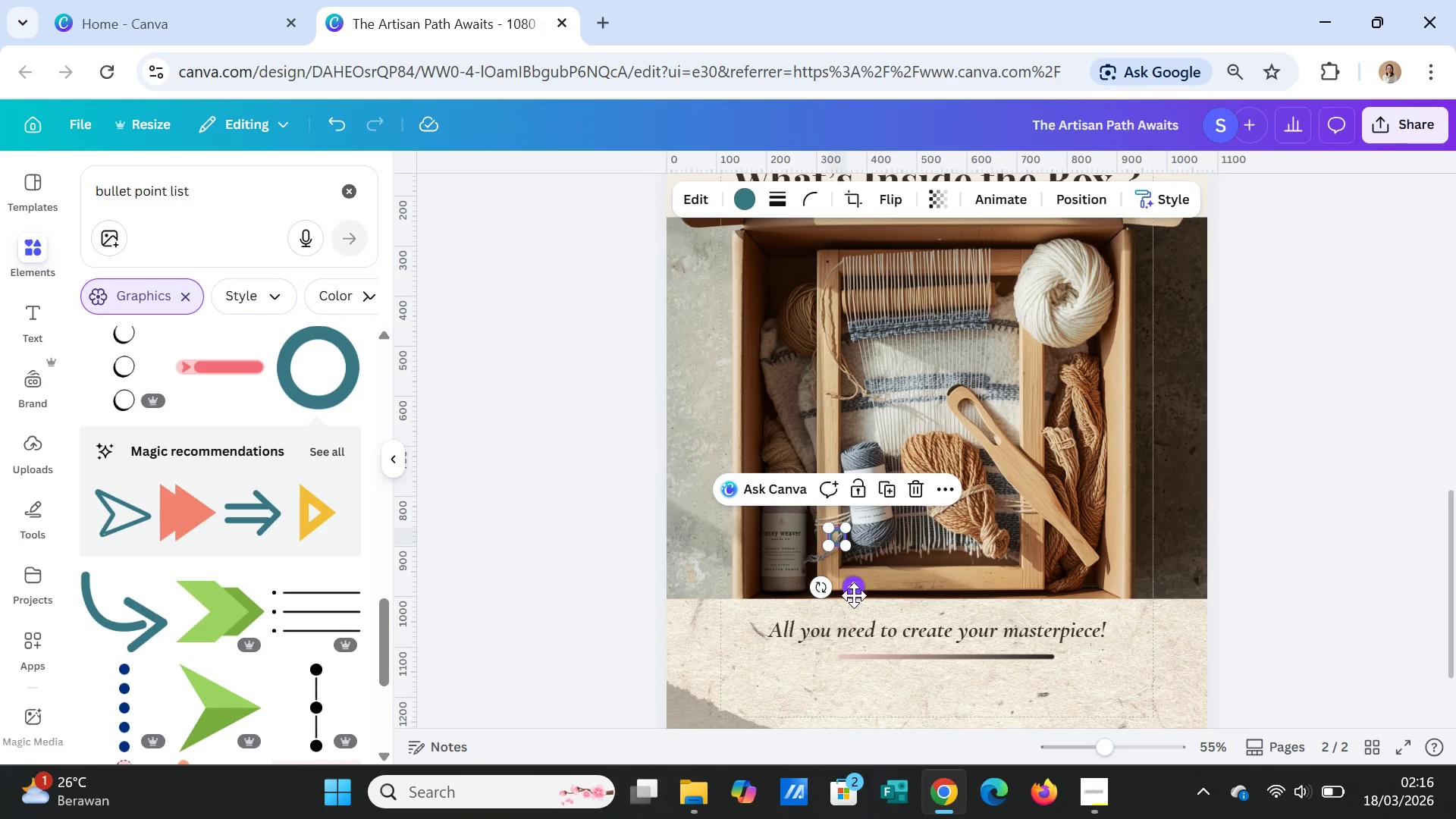 
left_click_drag(start_coordinate=[854, 595], to_coordinate=[762, 733])
 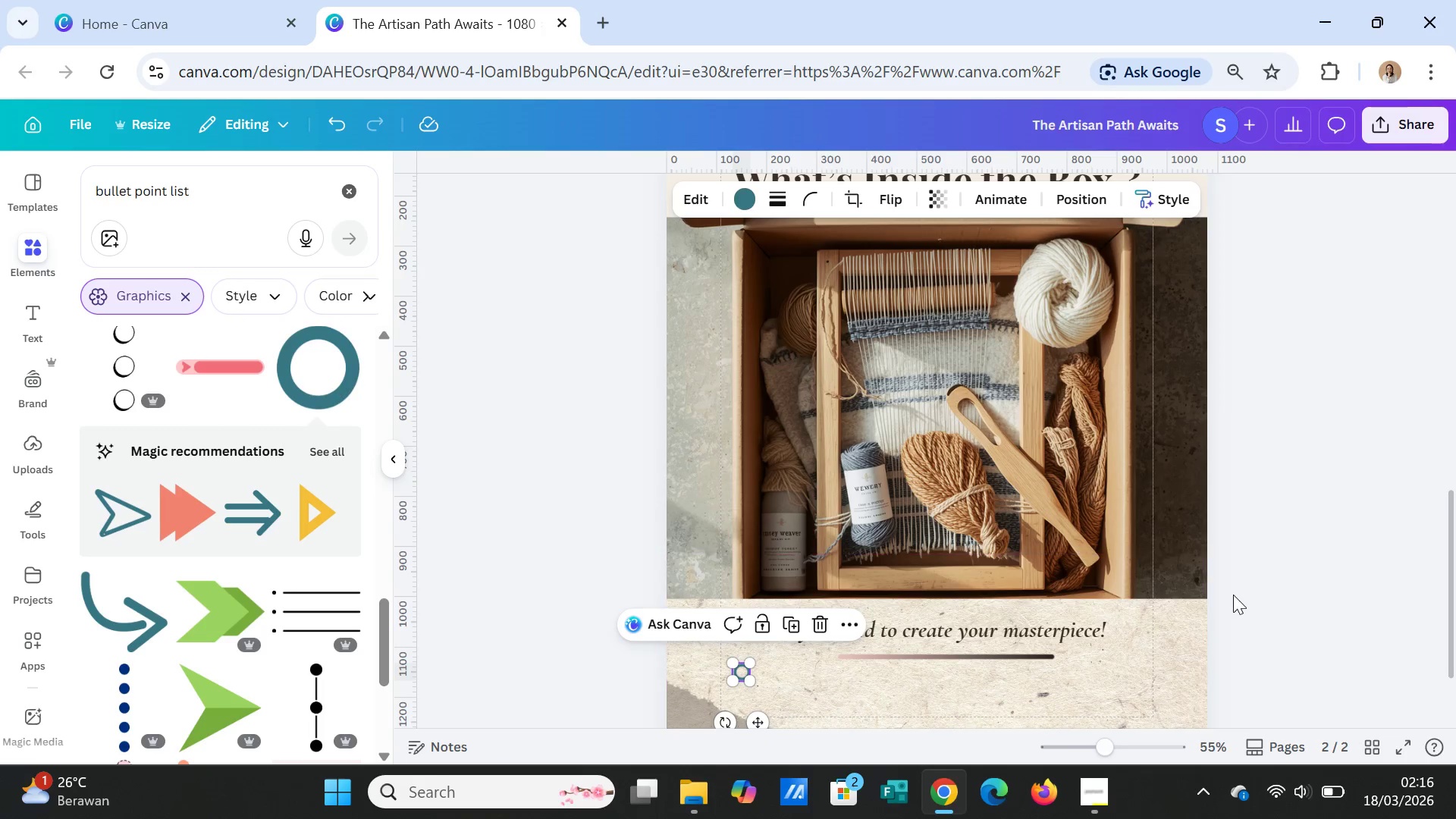 
left_click([1233, 595])
 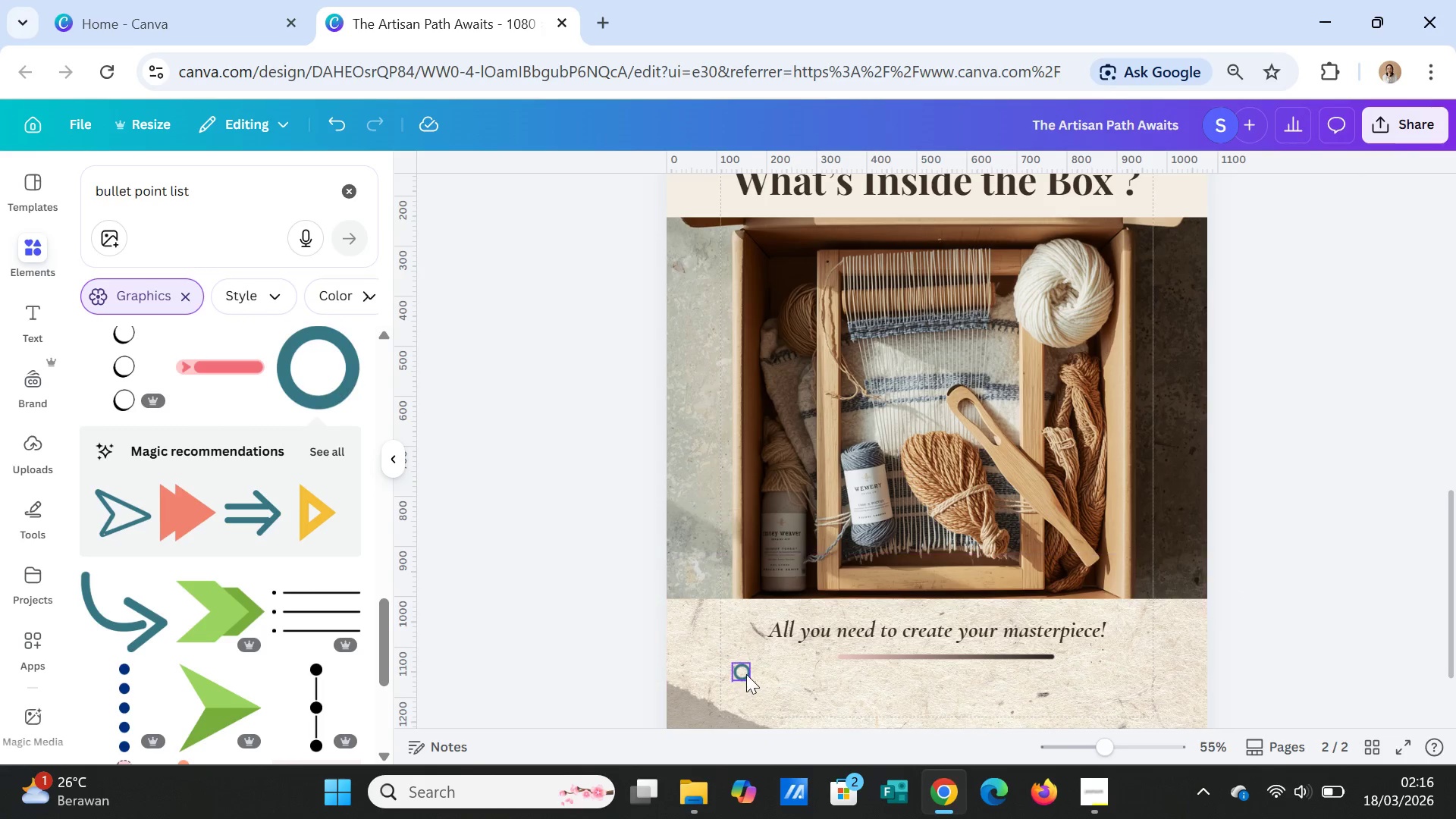 
left_click([741, 671])
 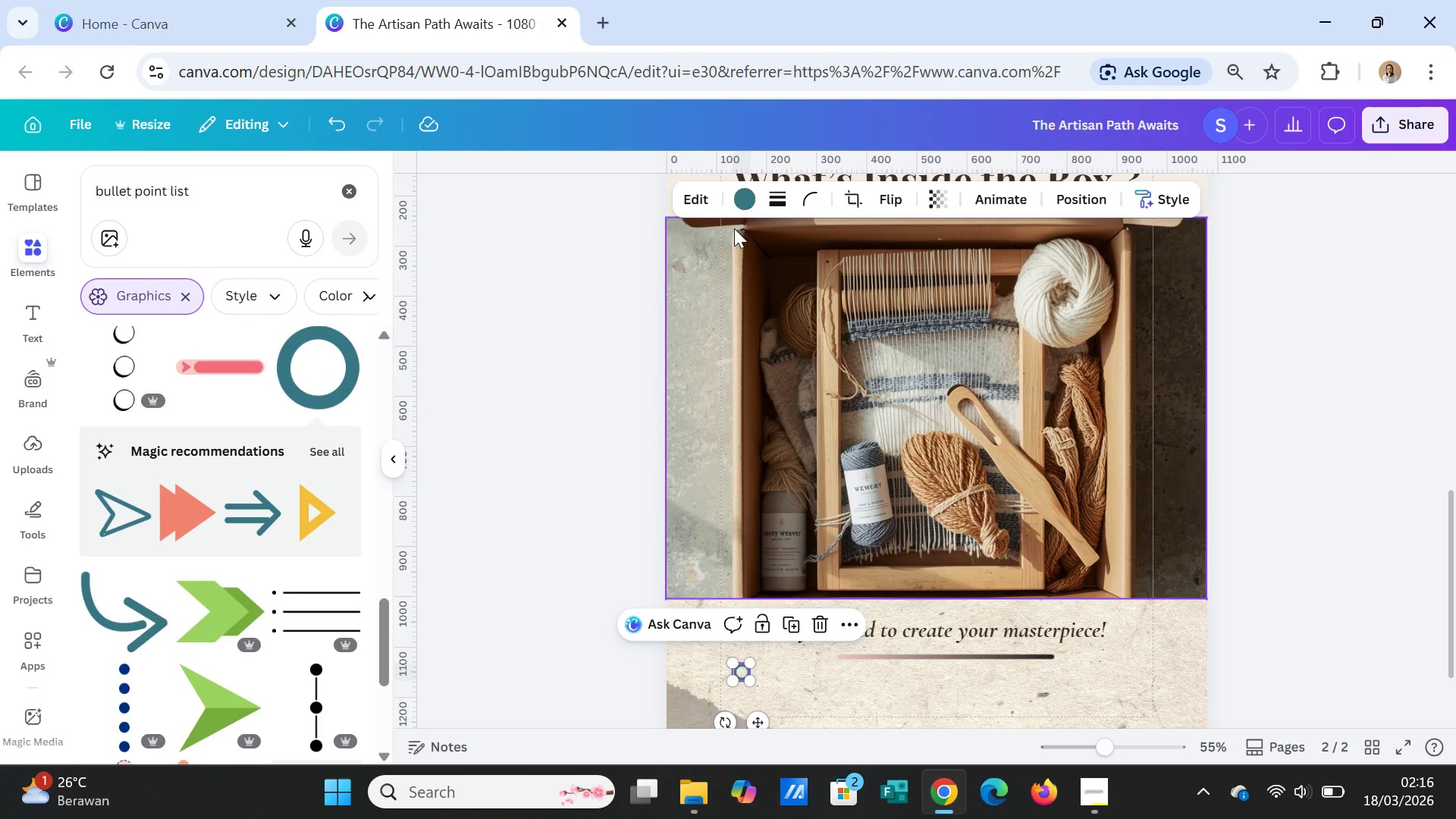 
left_click([745, 188])
 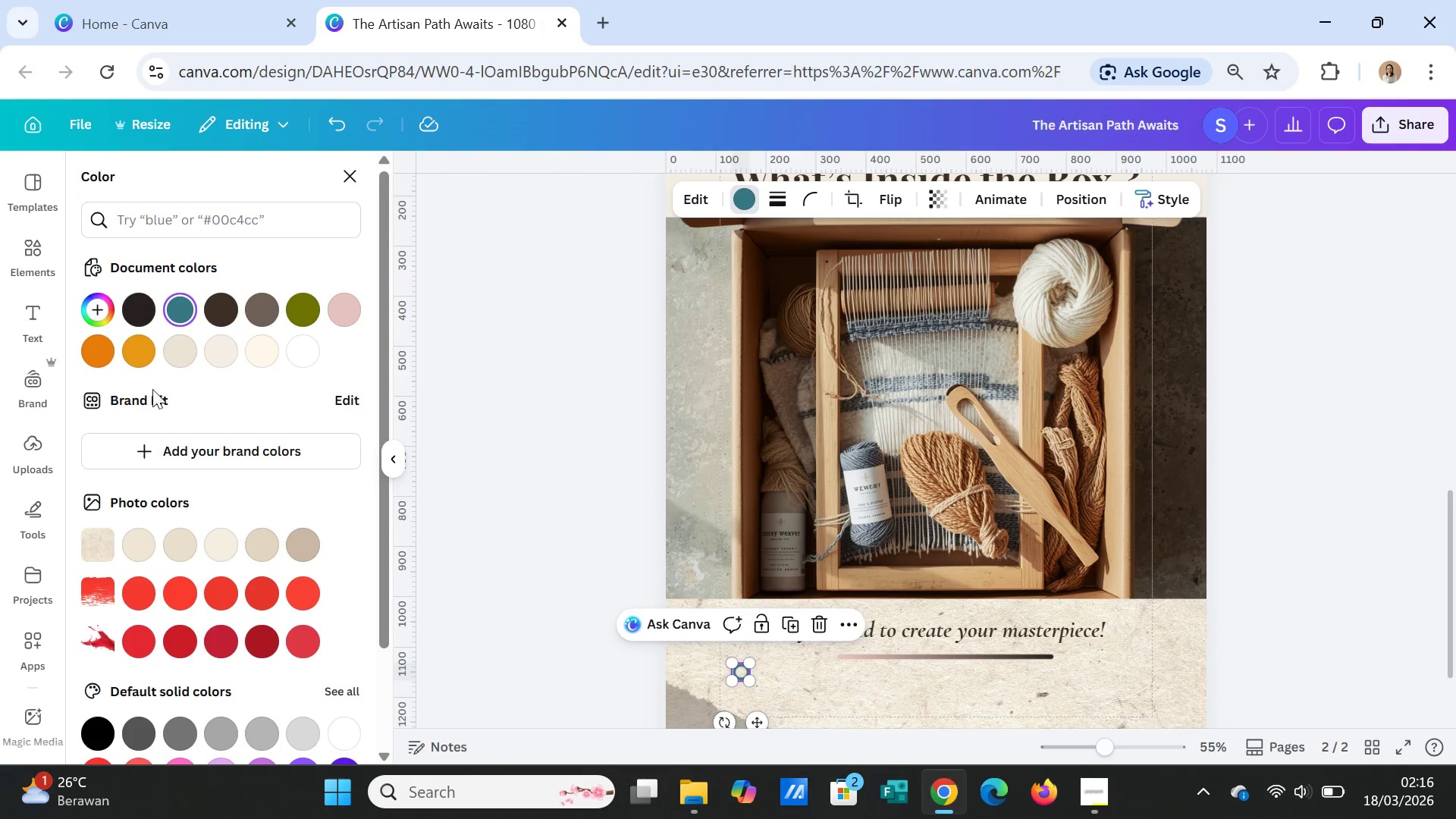 
left_click([102, 351])
 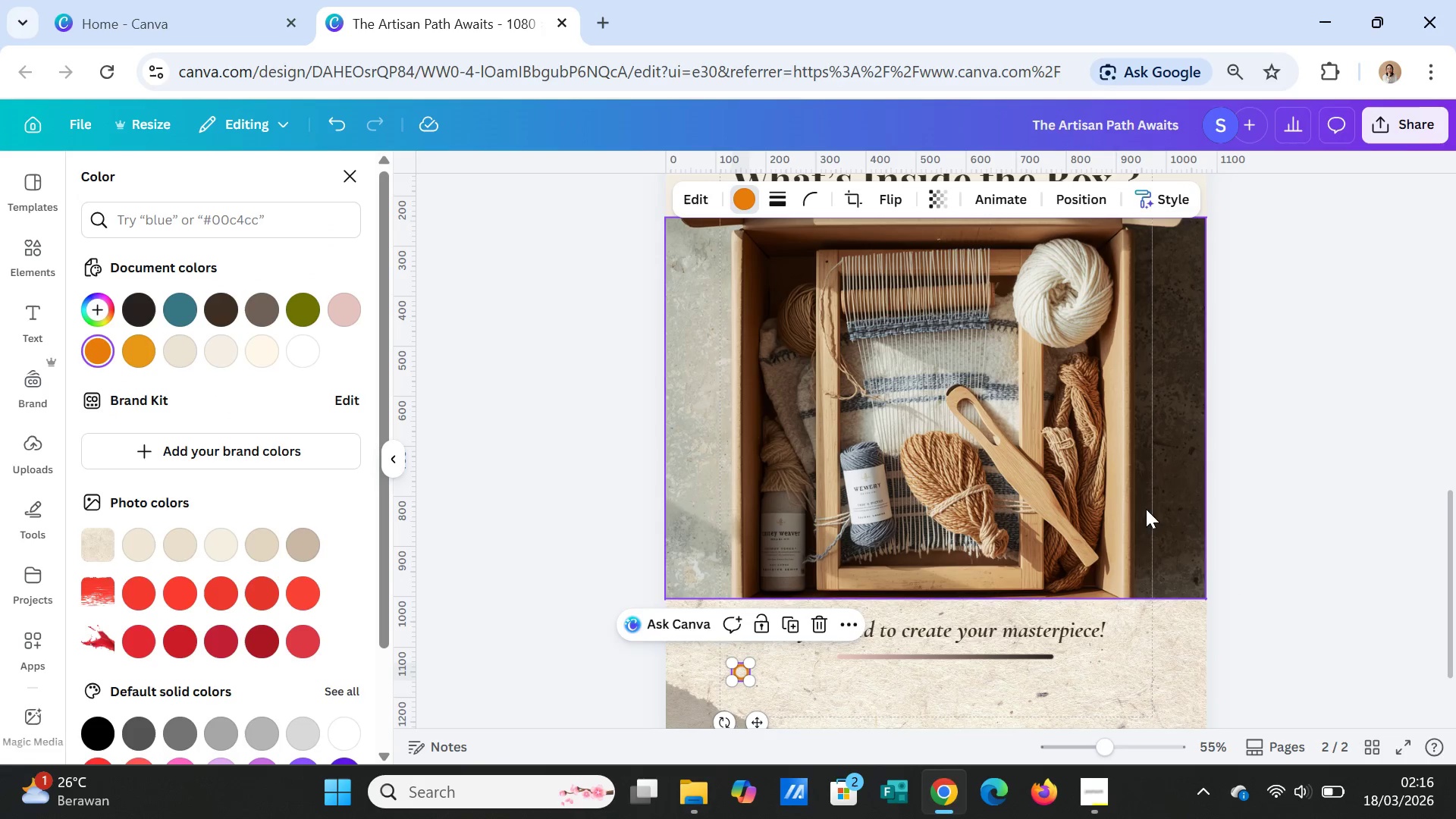 
left_click([1285, 517])
 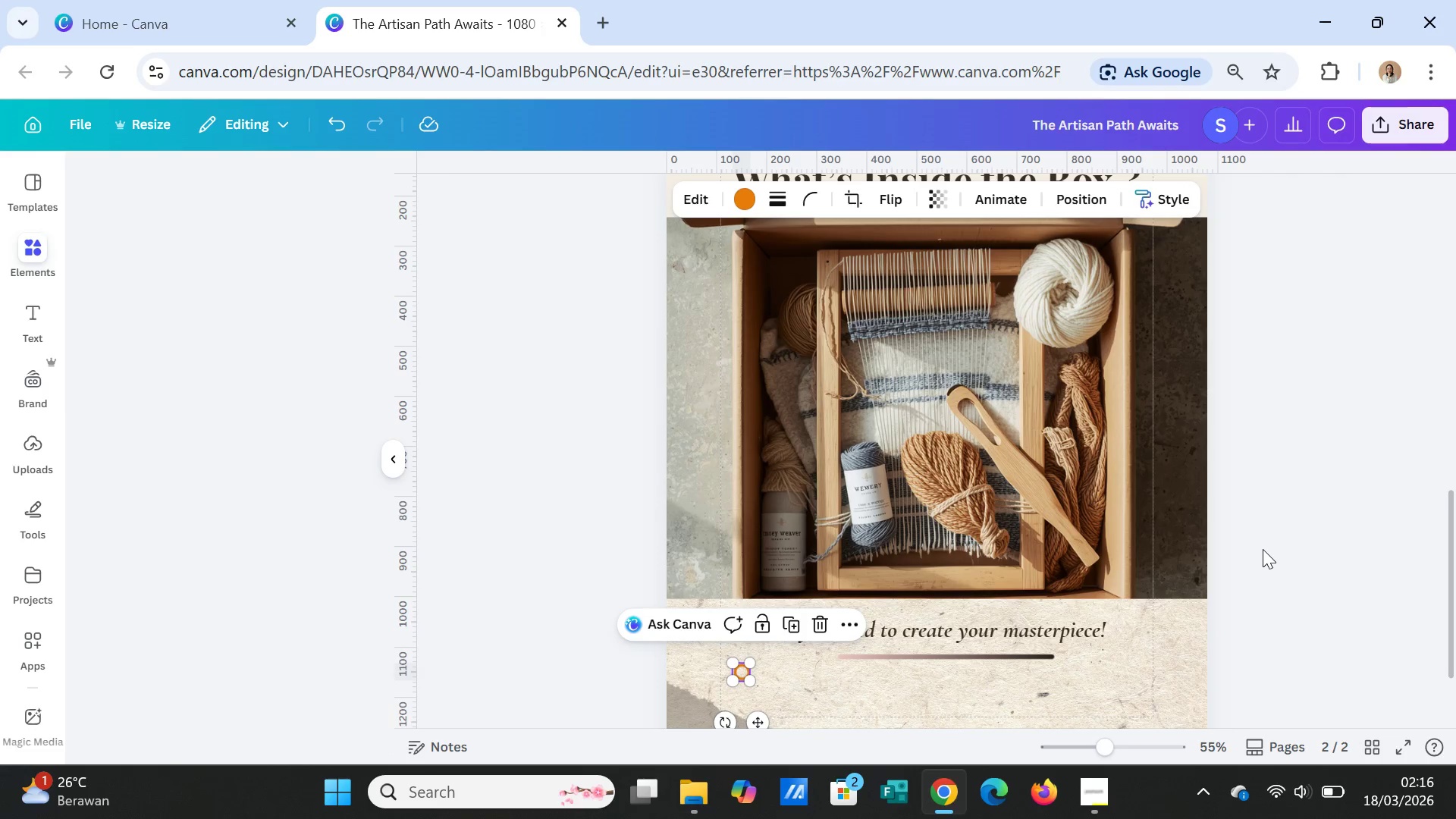 
left_click([1263, 550])
 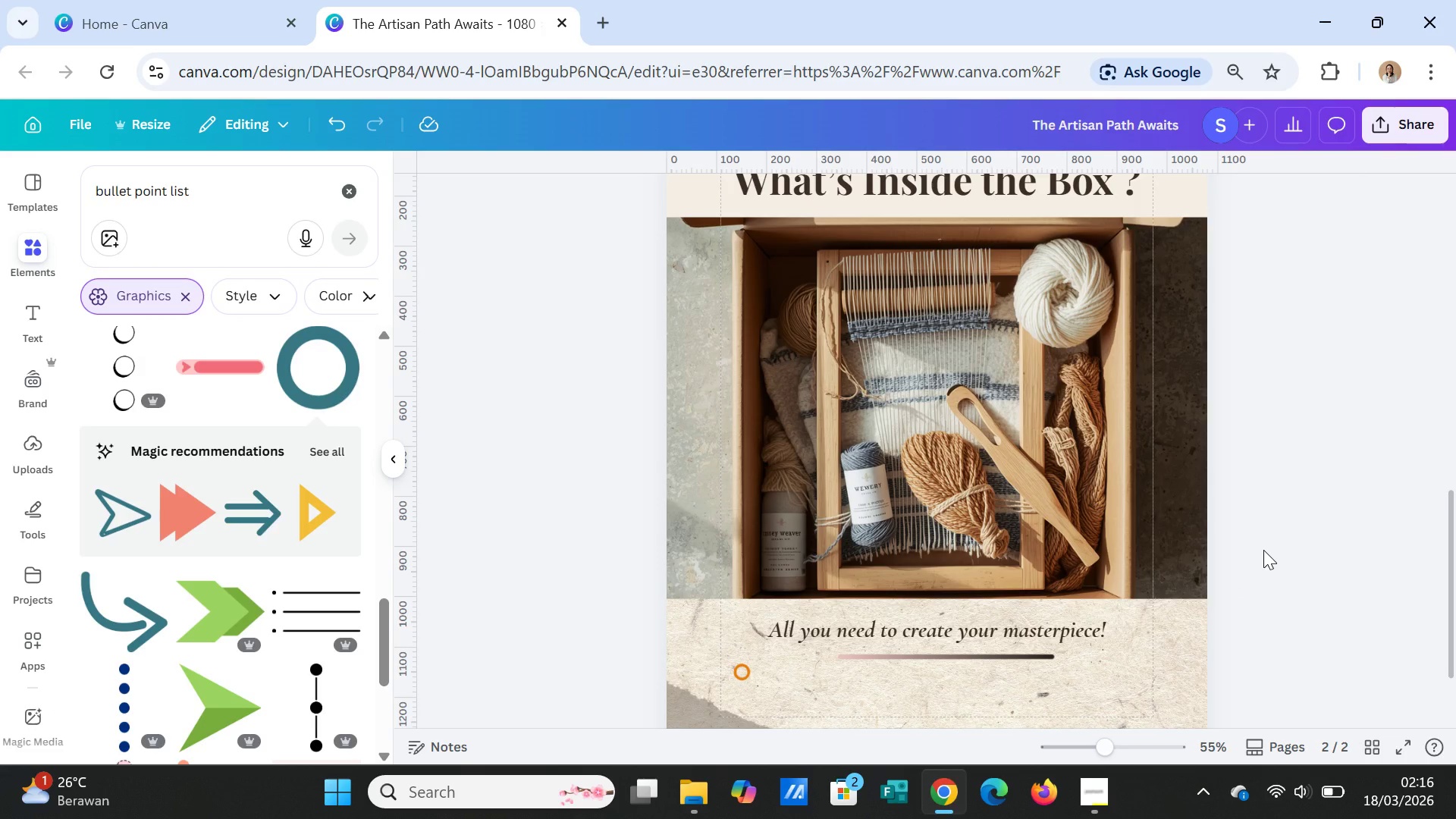 
scroll: coordinate [1263, 550], scroll_direction: up, amount: 3.0
 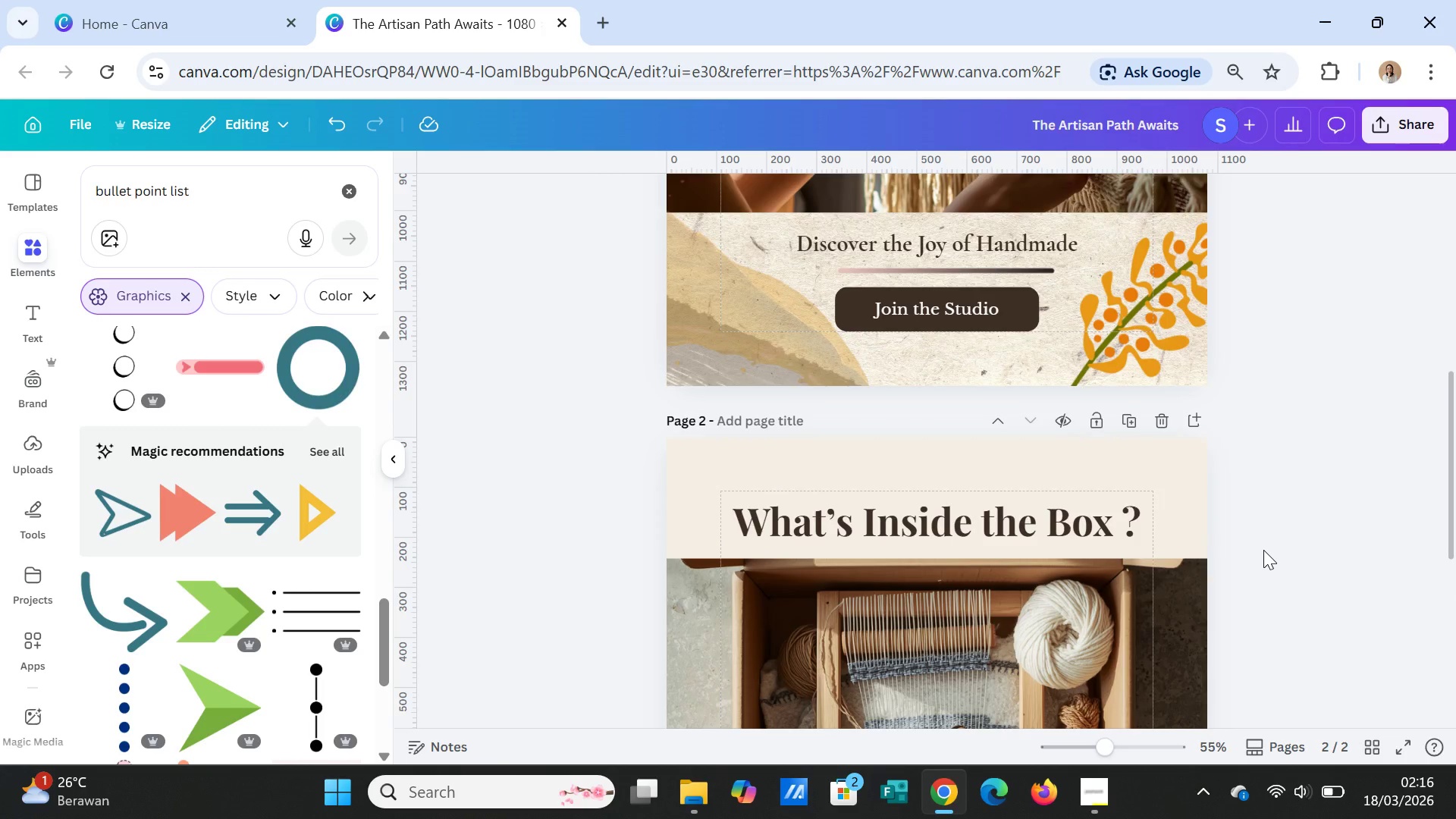 
scroll: coordinate [193, 674], scroll_direction: down, amount: 11.0
 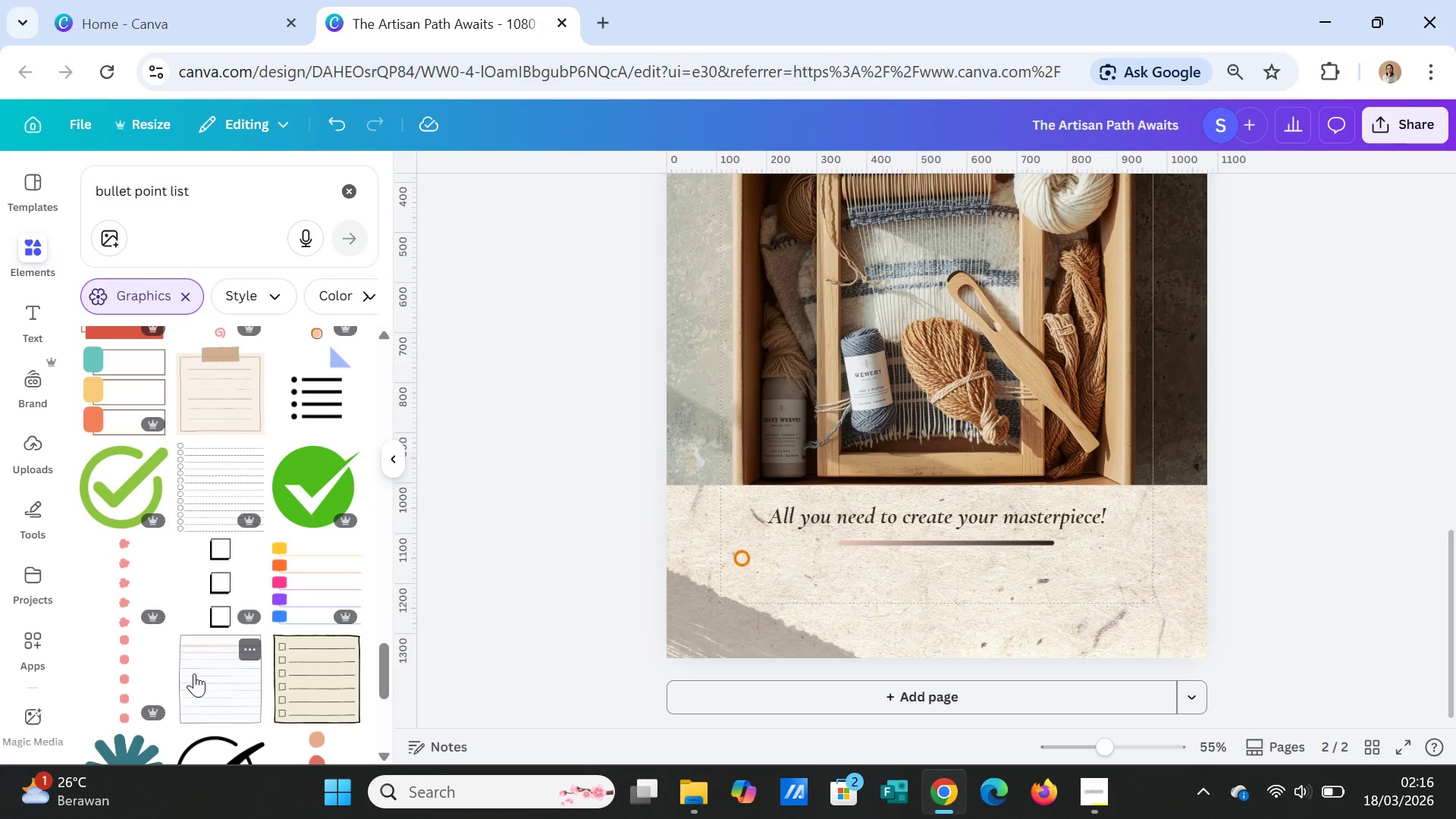 
scroll: coordinate [196, 672], scroll_direction: up, amount: 3.0
 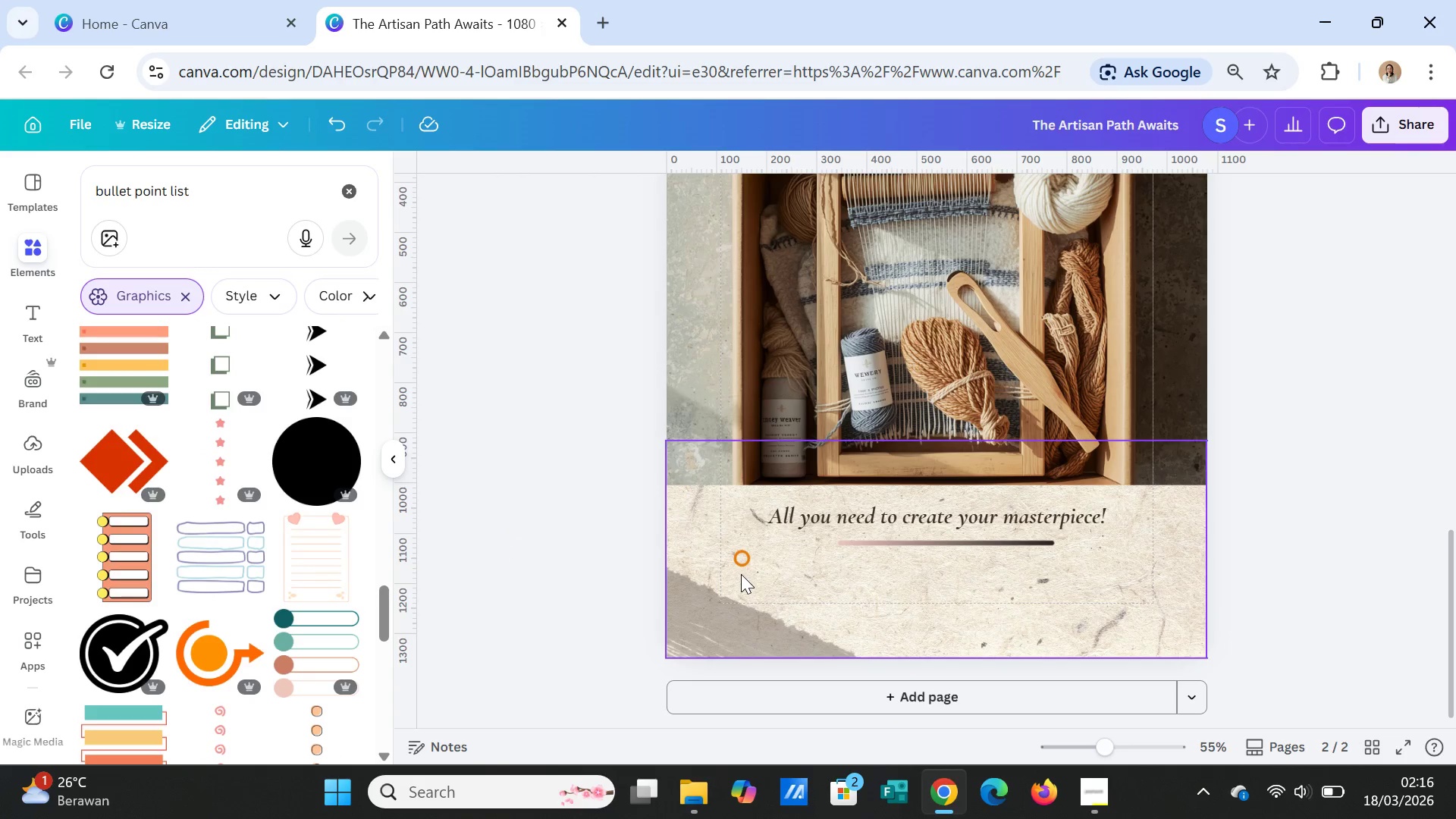 
left_click([738, 563])
 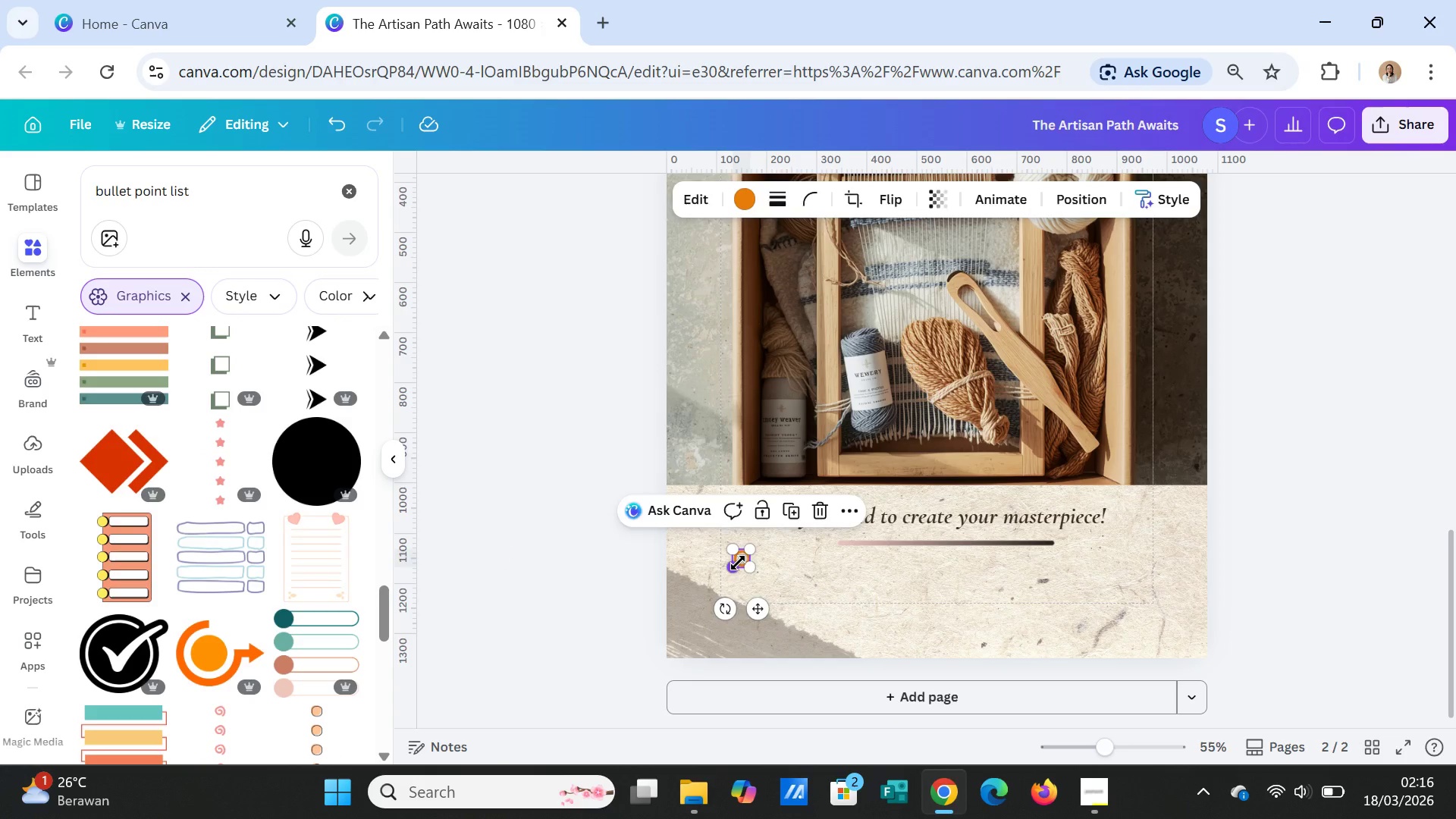 
key(Delete)
 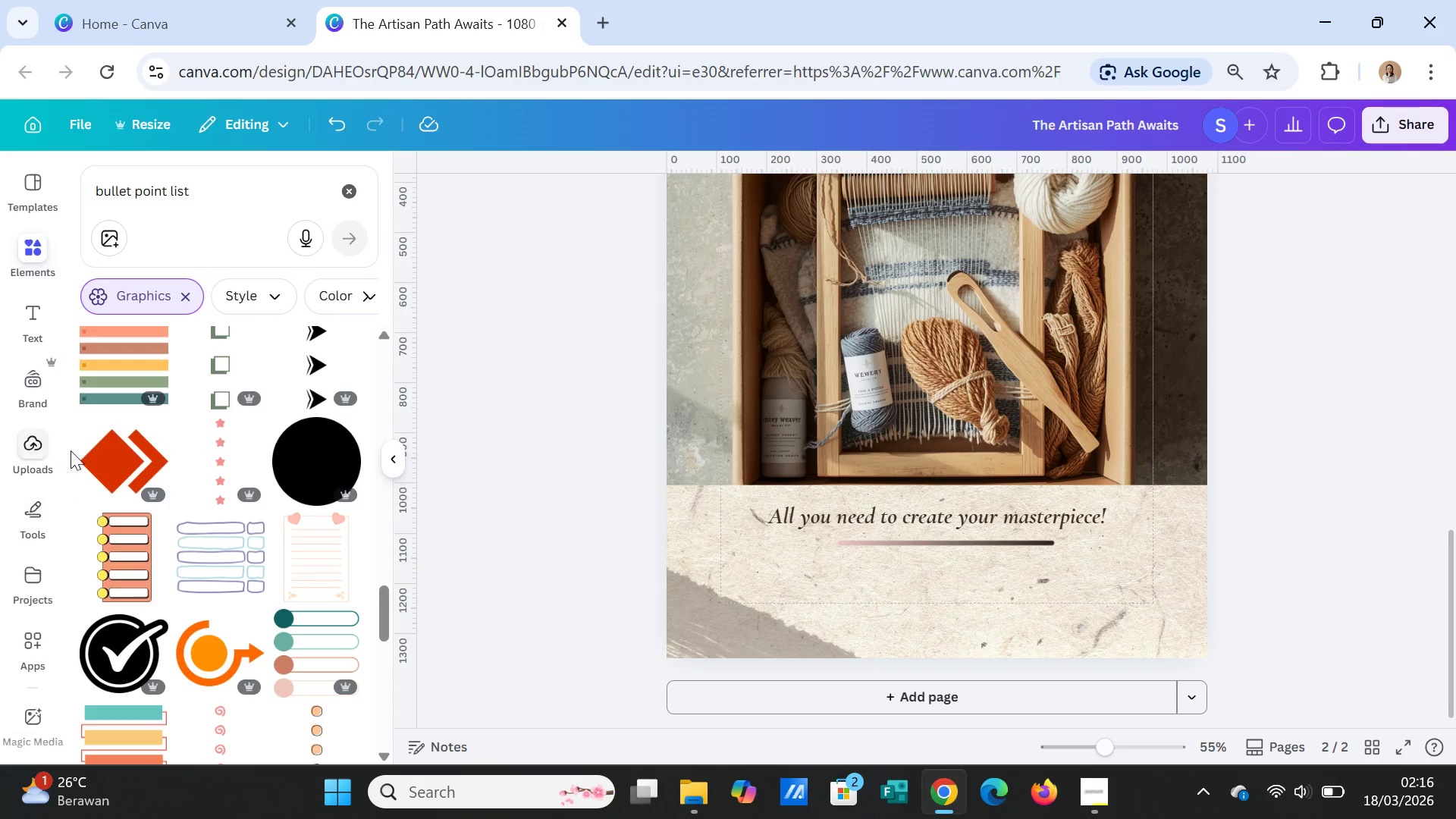 
left_click([113, 439])
 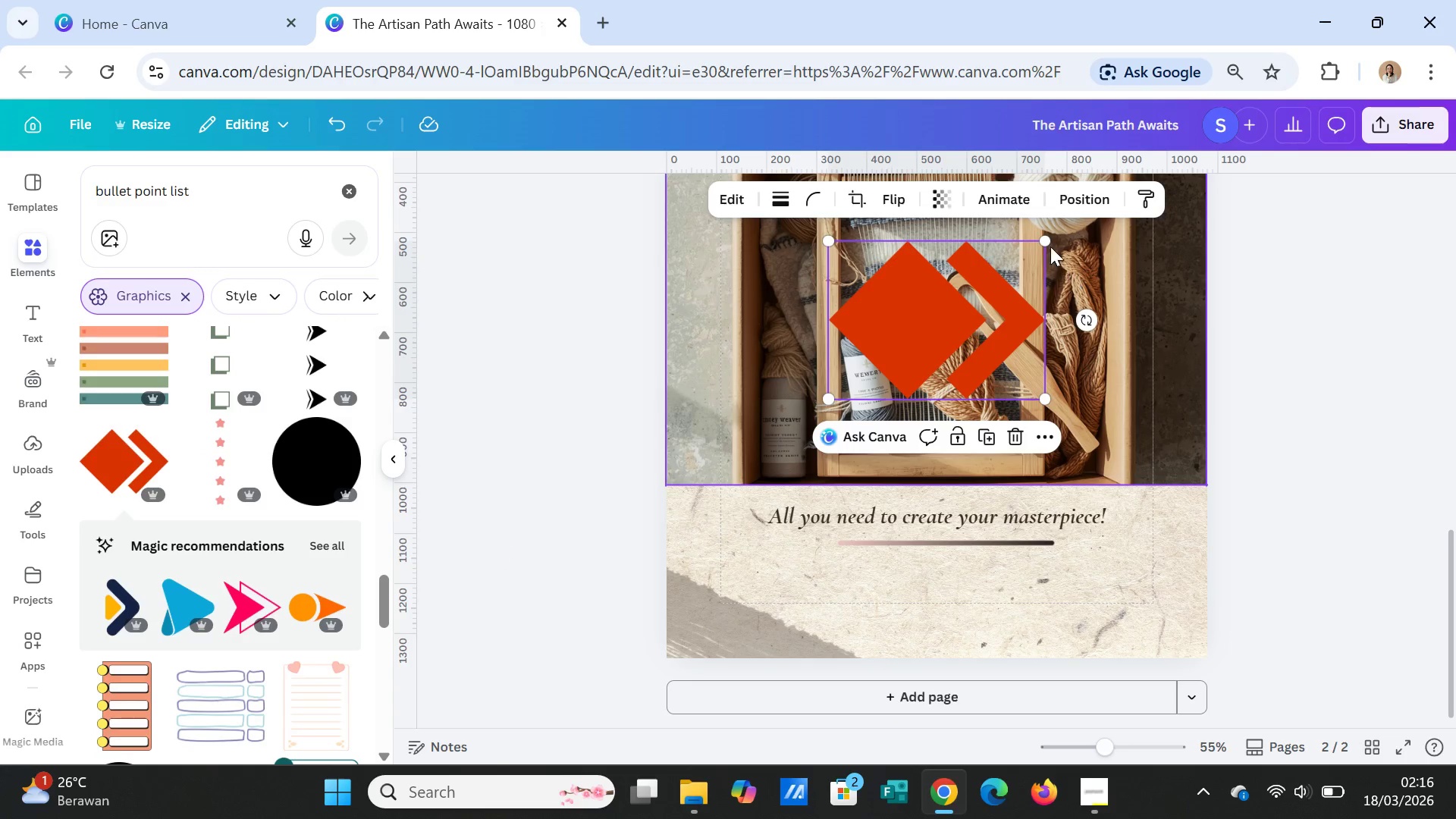 
left_click_drag(start_coordinate=[1044, 236], to_coordinate=[861, 387])
 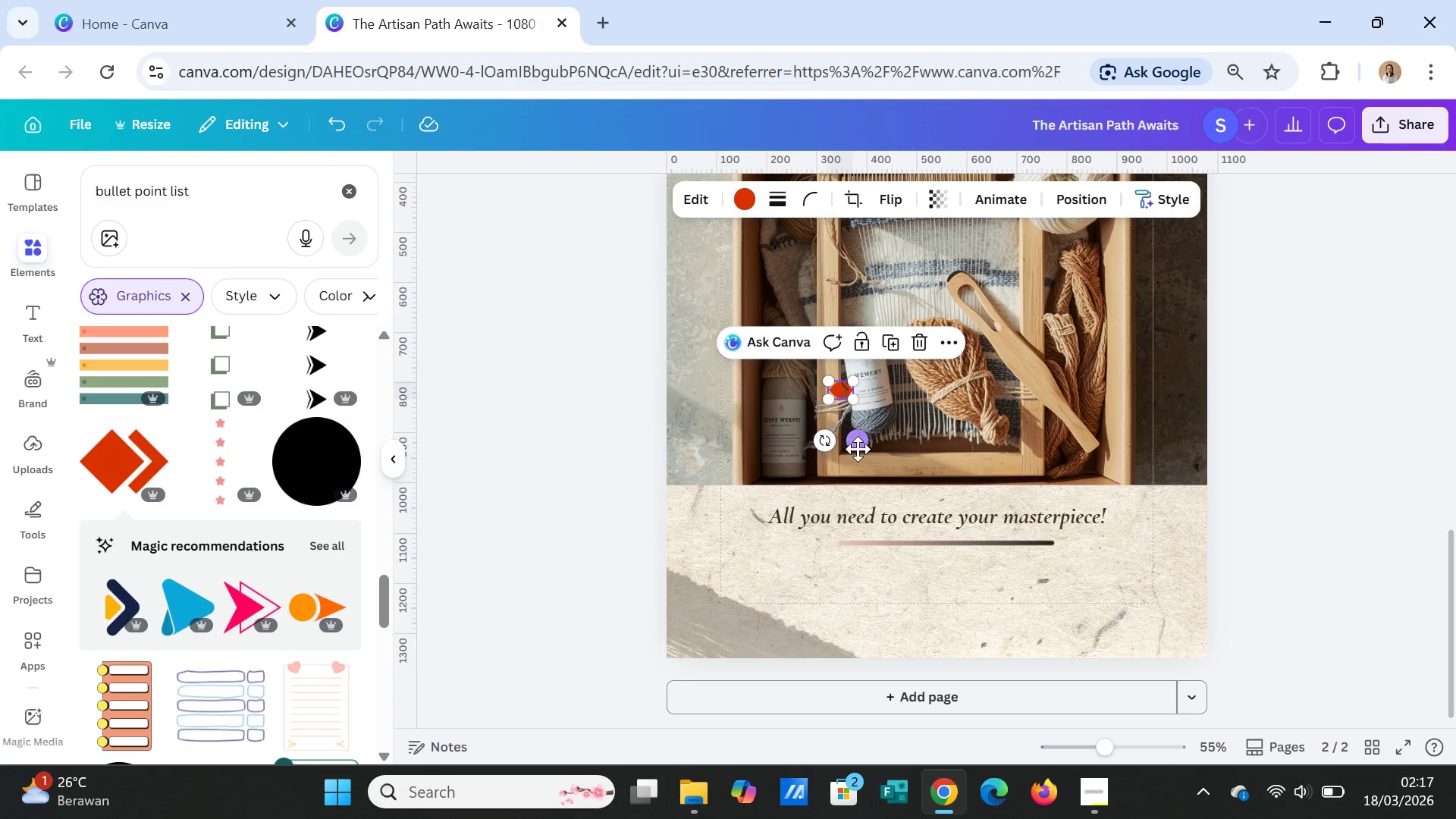 
left_click_drag(start_coordinate=[857, 447], to_coordinate=[762, 622])
 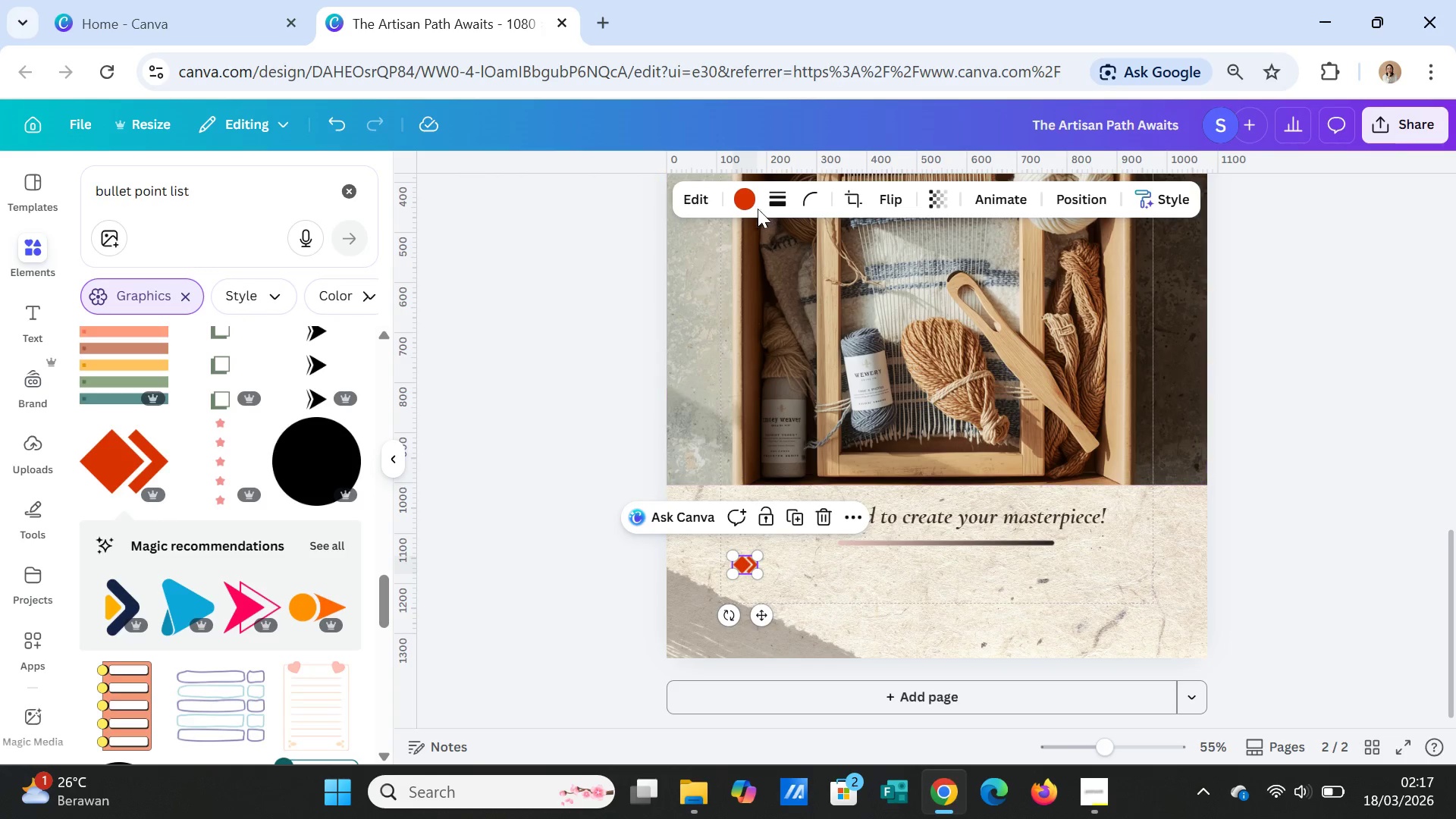 
left_click([752, 200])
 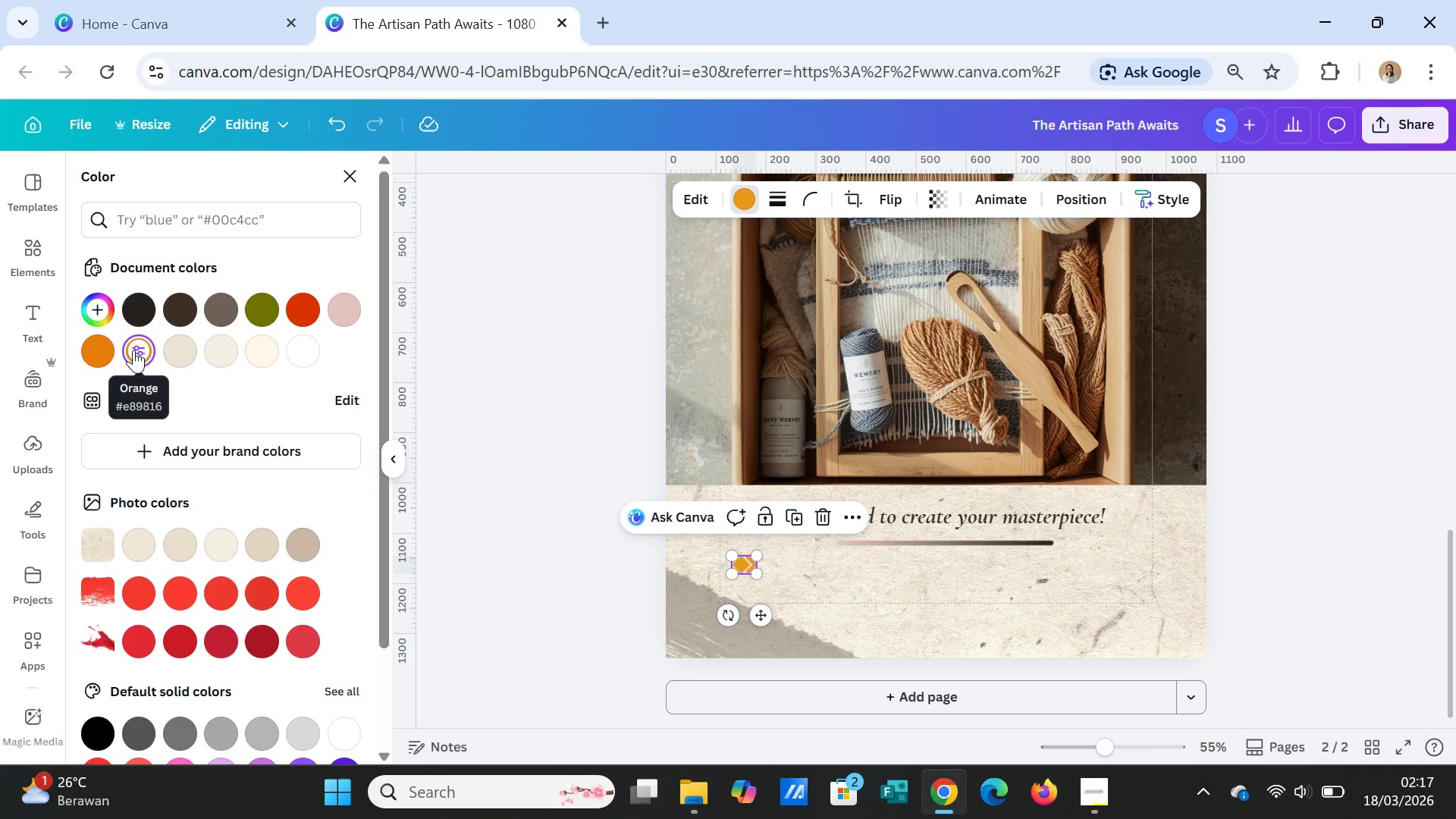 
left_click([1254, 502])
 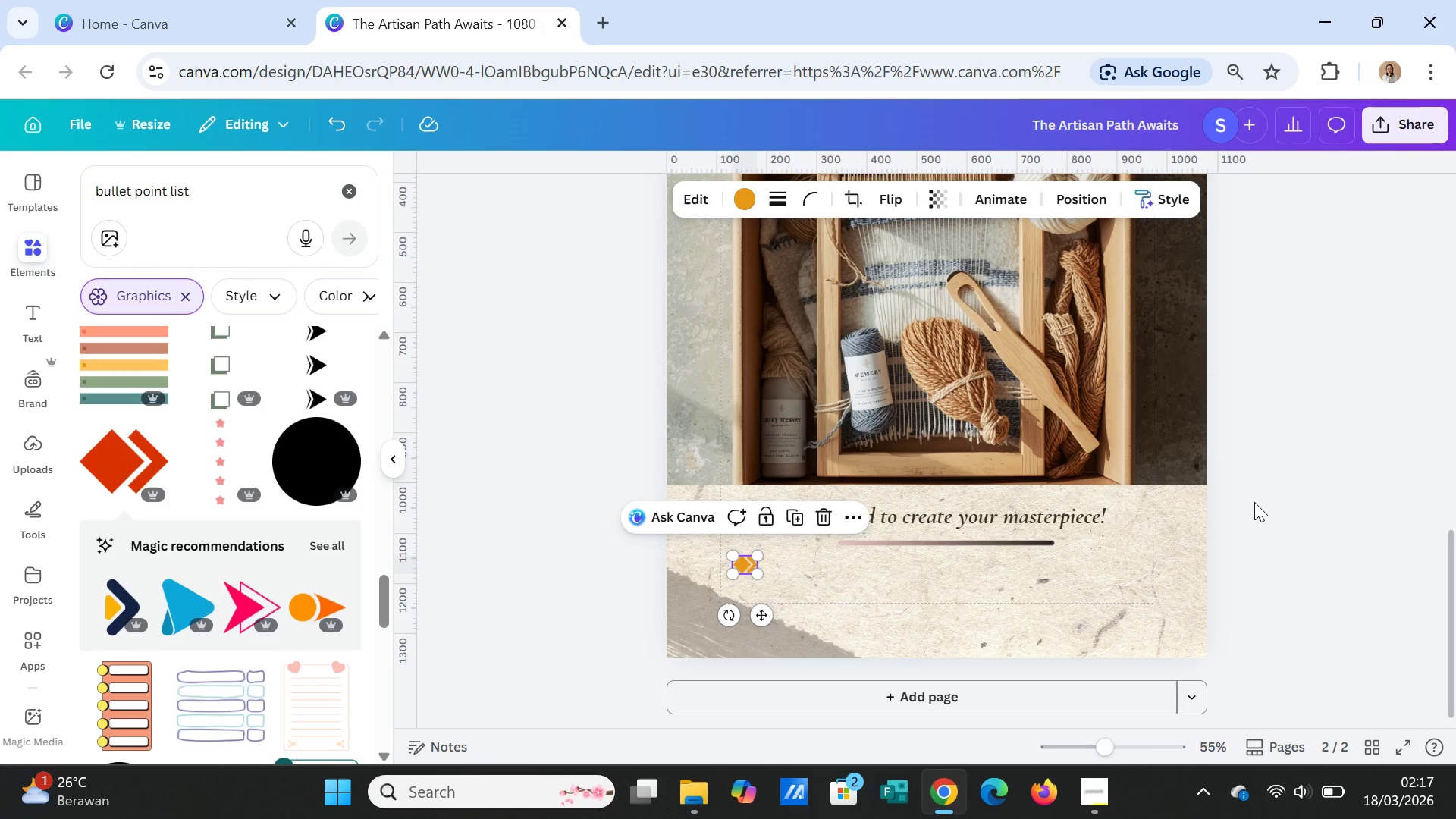 
left_click([1254, 502])
 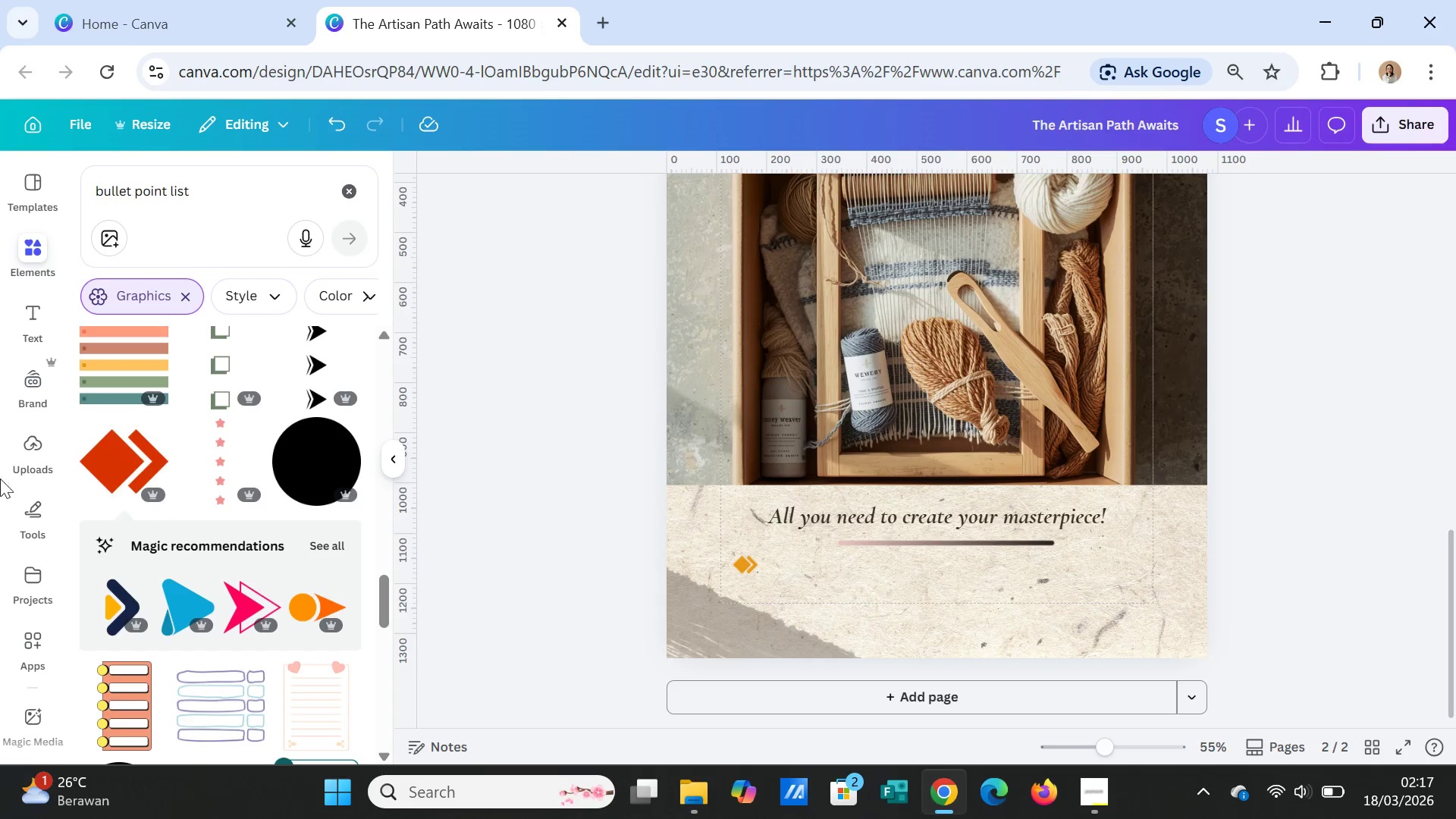 
wait(6.86)
 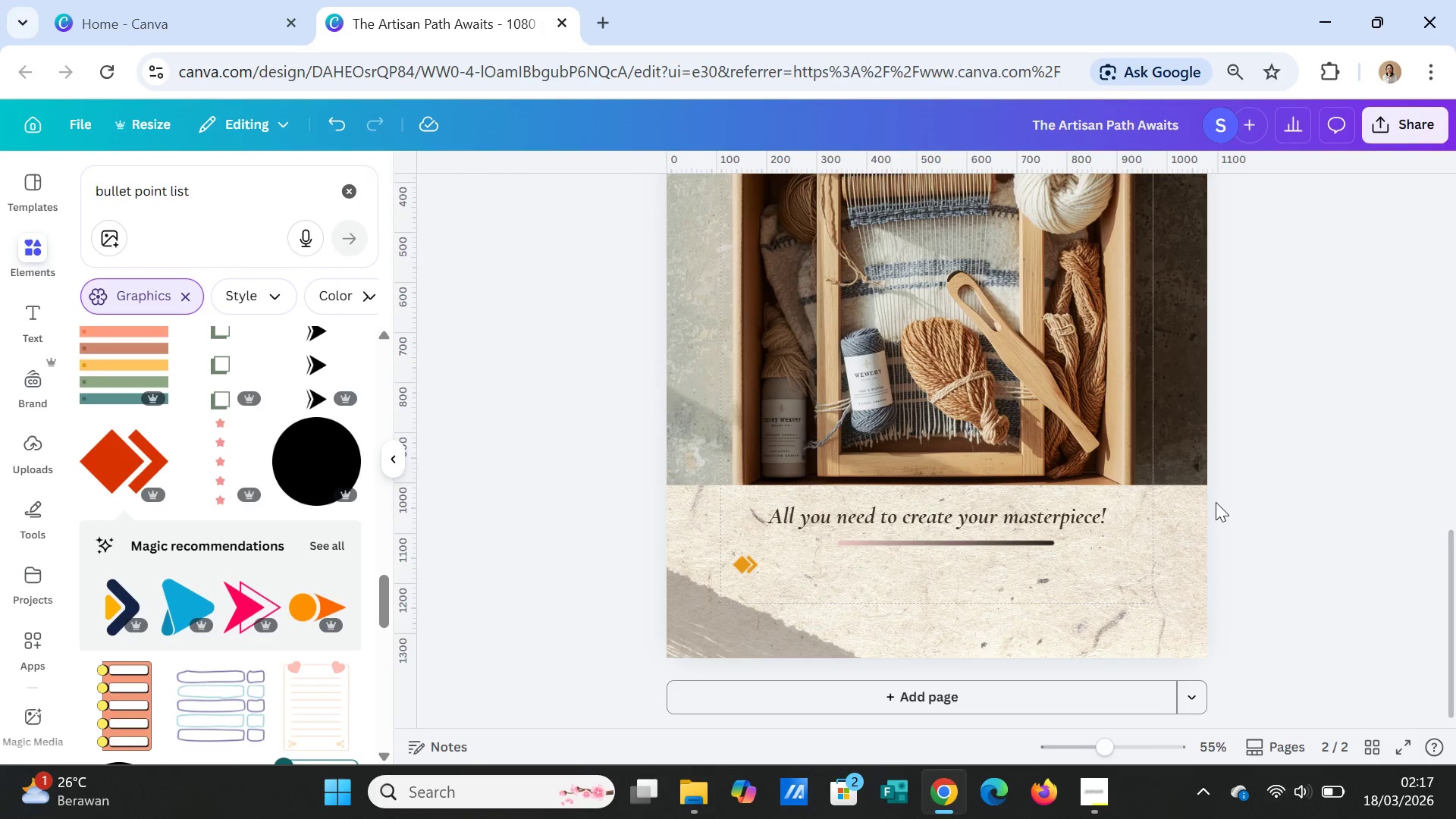 
left_click([745, 563])
 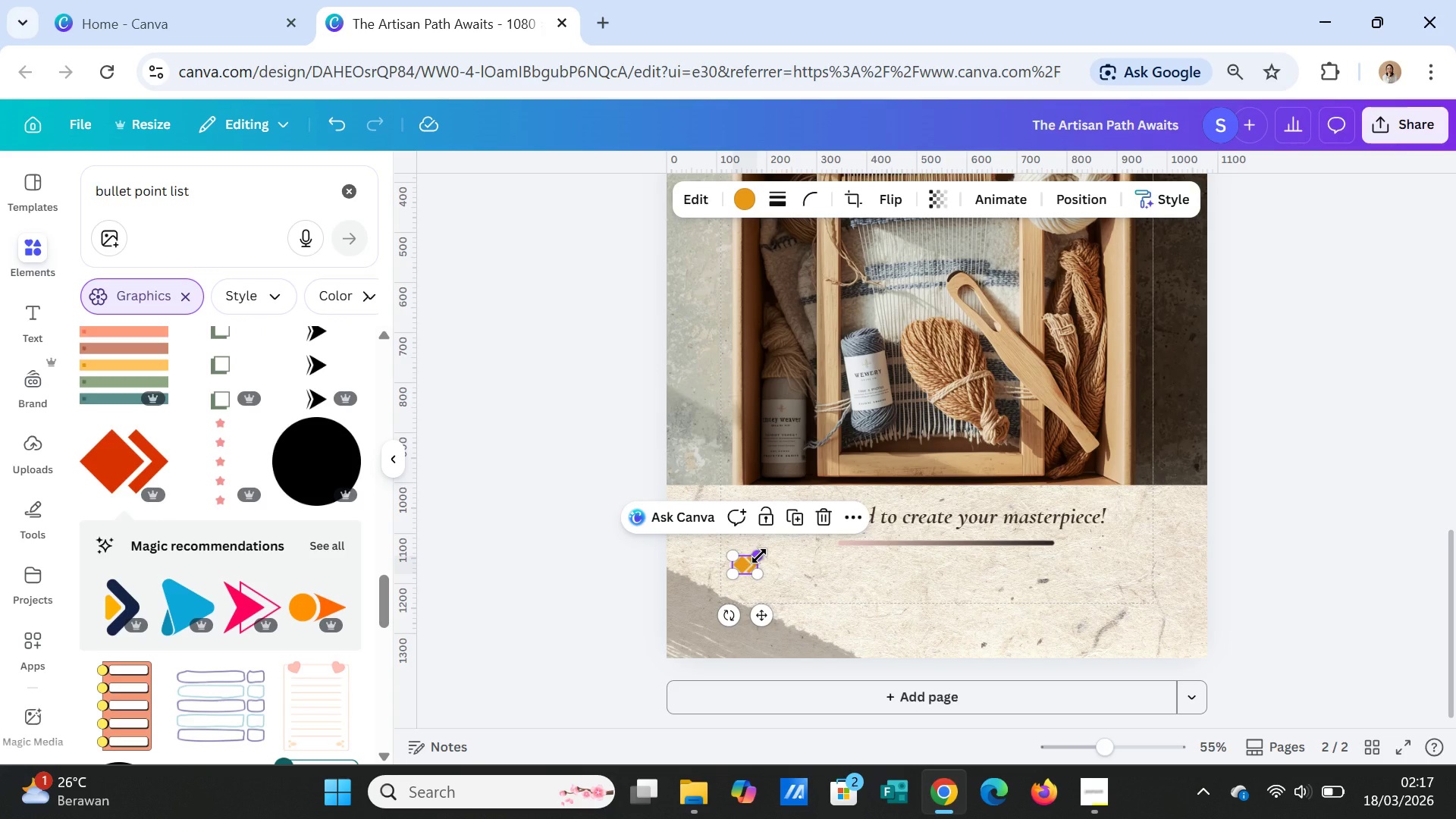 
left_click_drag(start_coordinate=[759, 556], to_coordinate=[753, 558])
 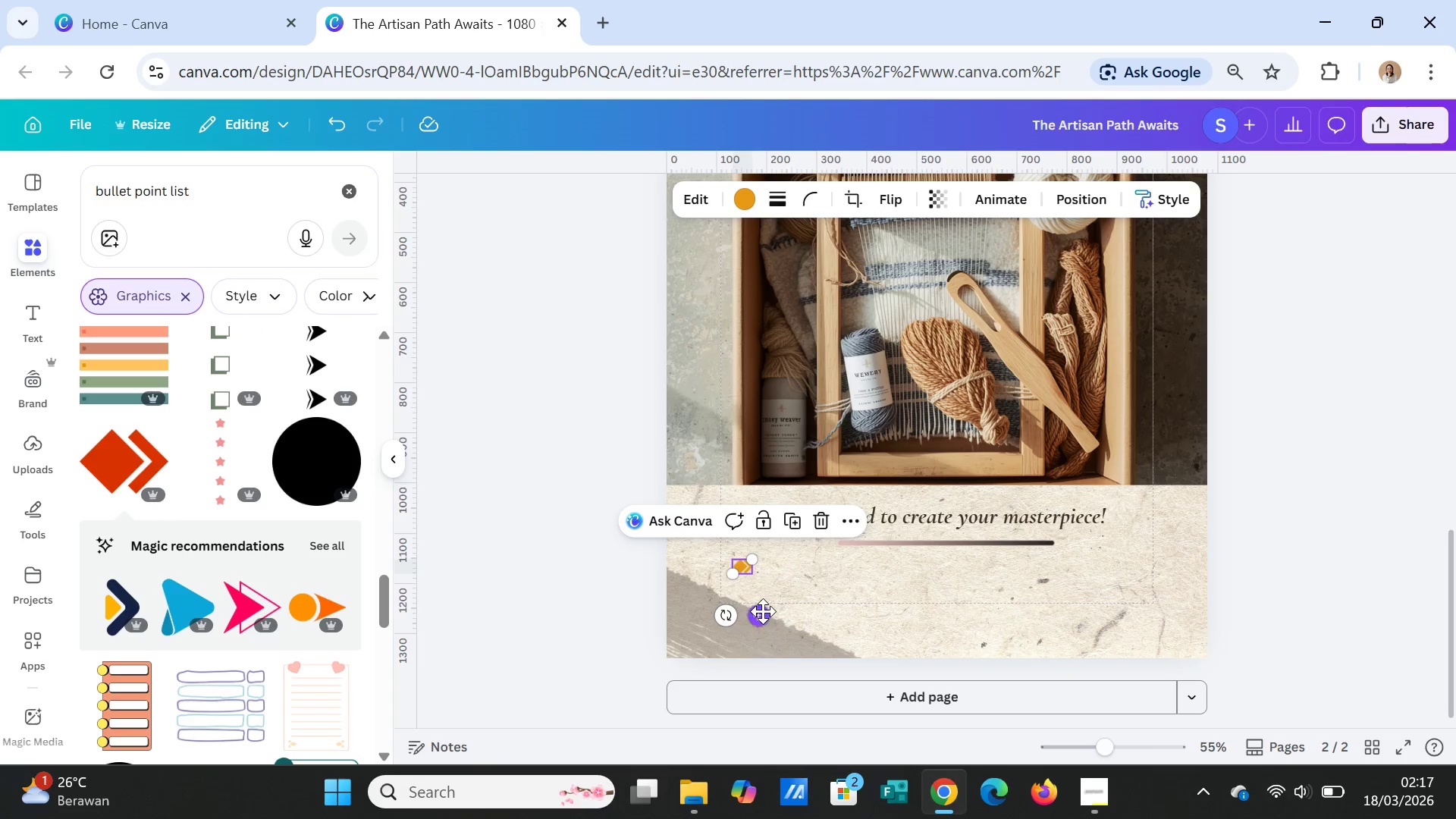 
left_click_drag(start_coordinate=[760, 616], to_coordinate=[759, 610])
 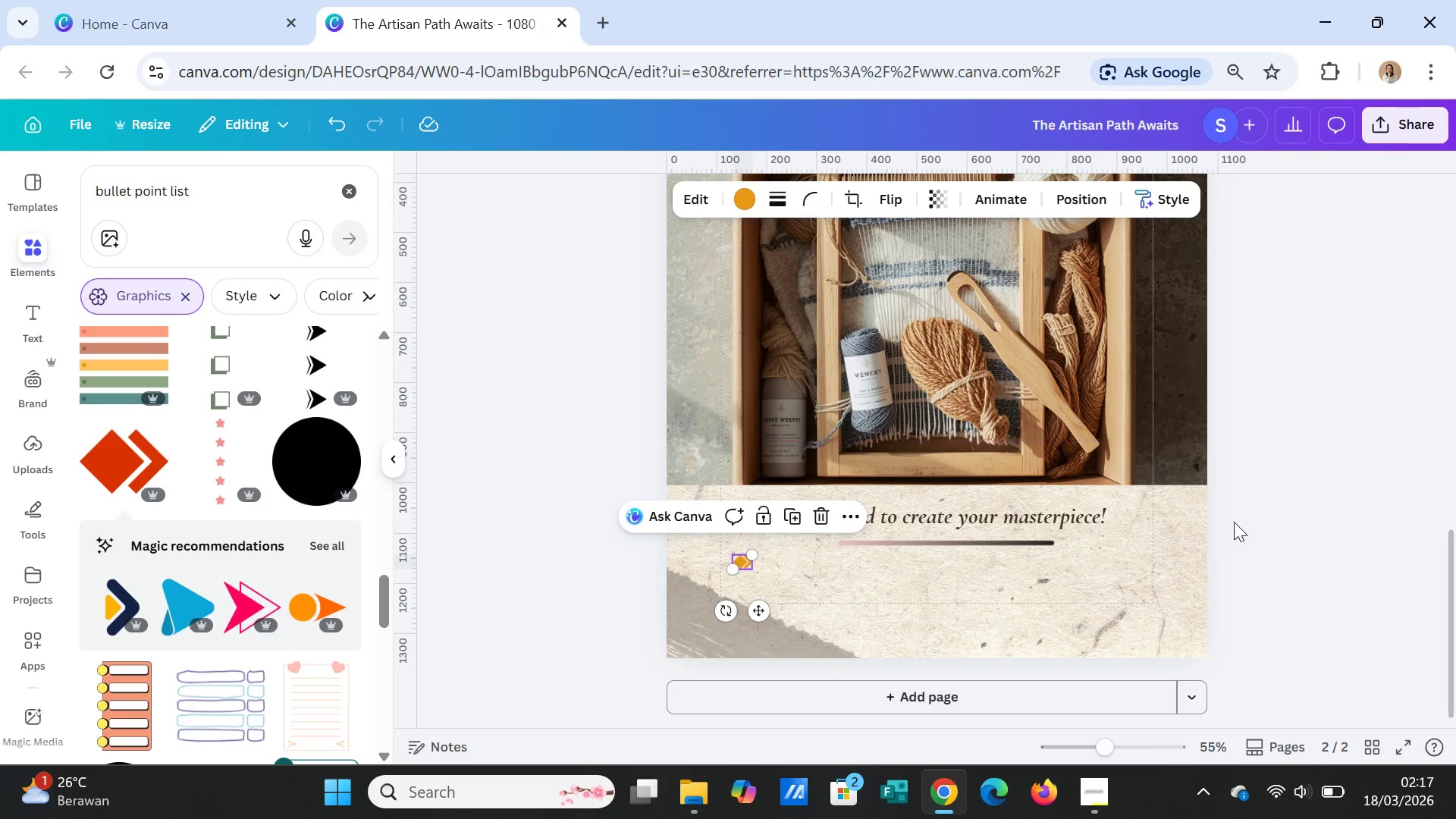 
left_click([1254, 522])
 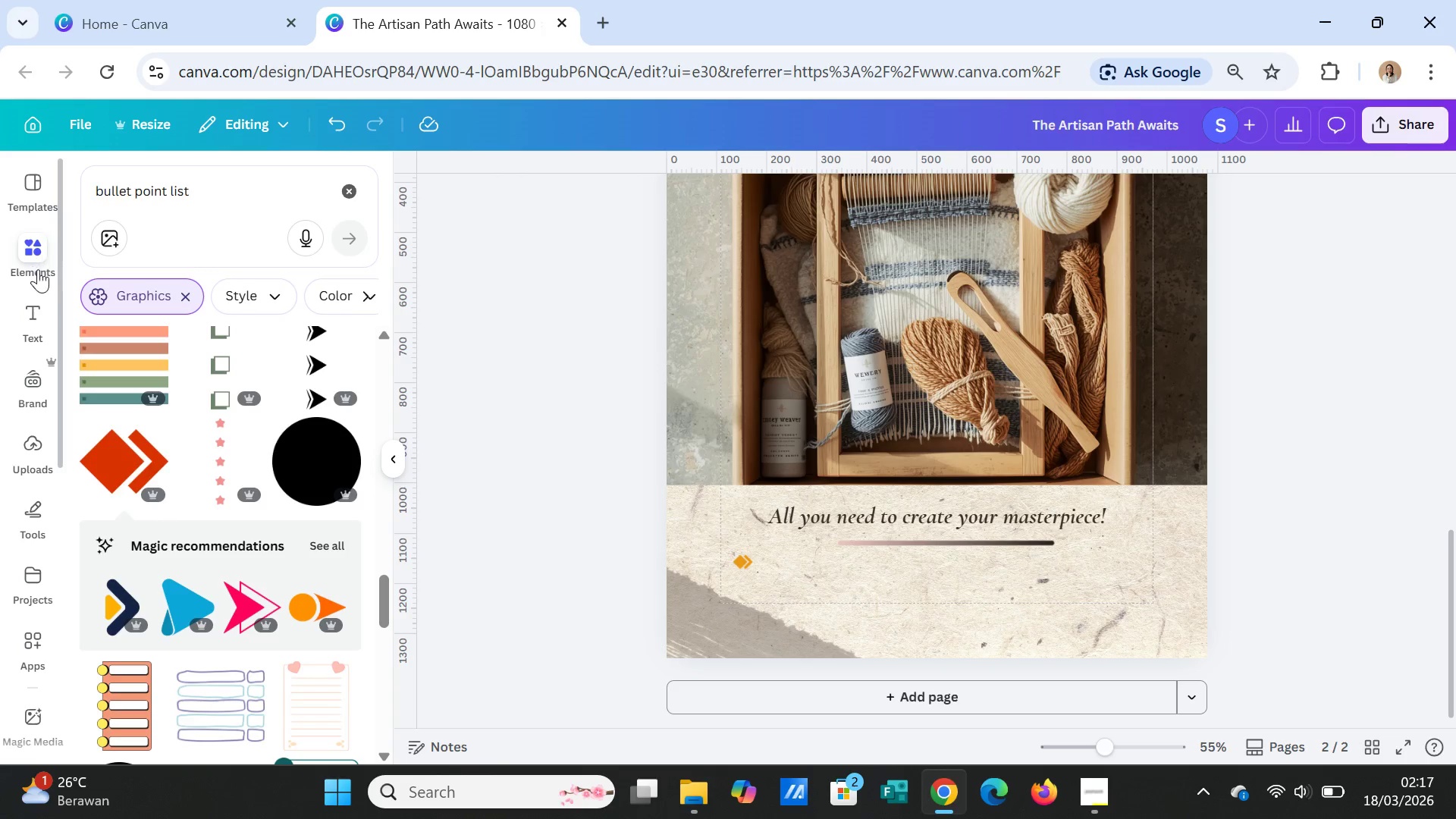 
left_click([36, 301])
 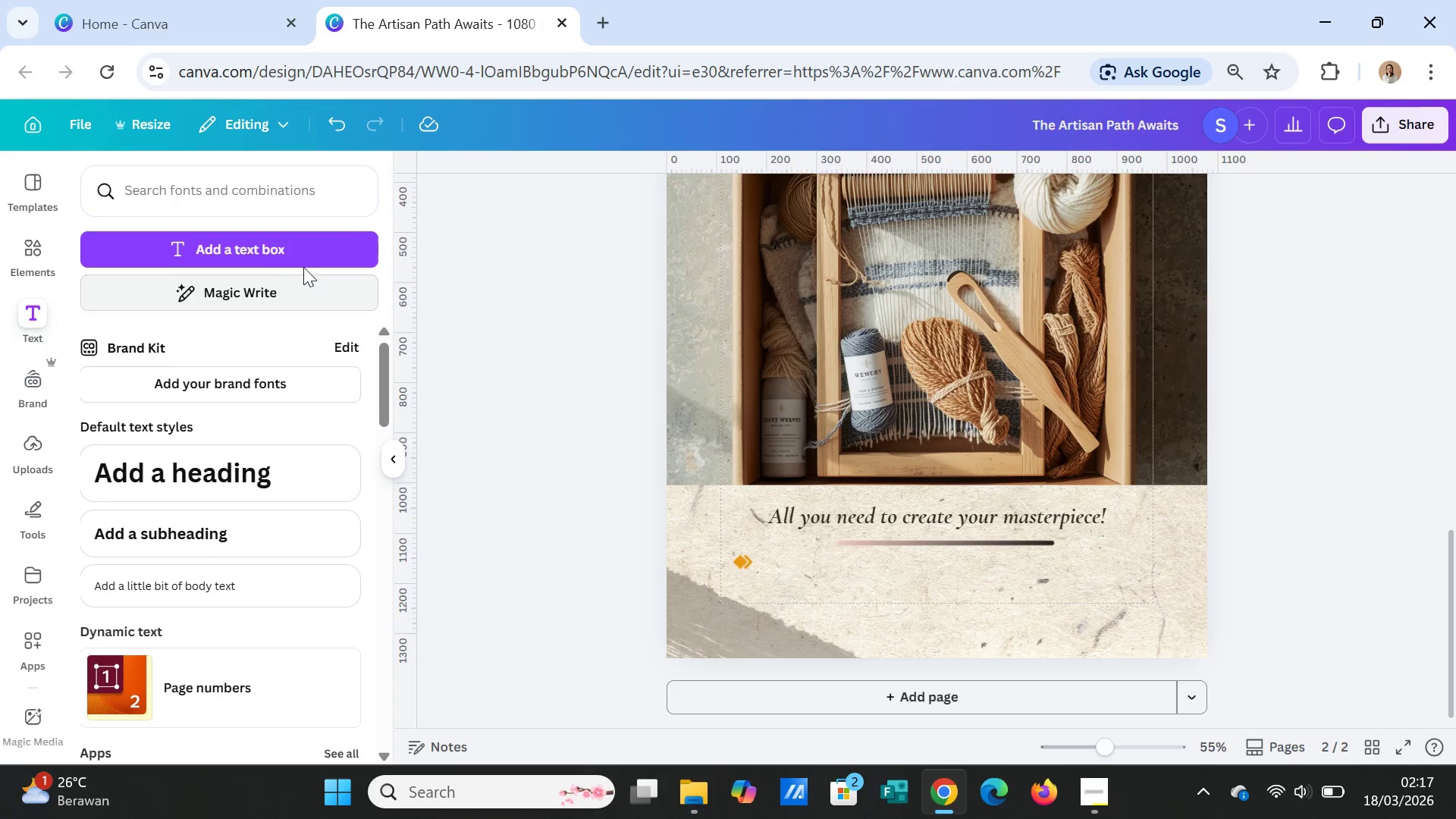 
left_click([262, 249])
 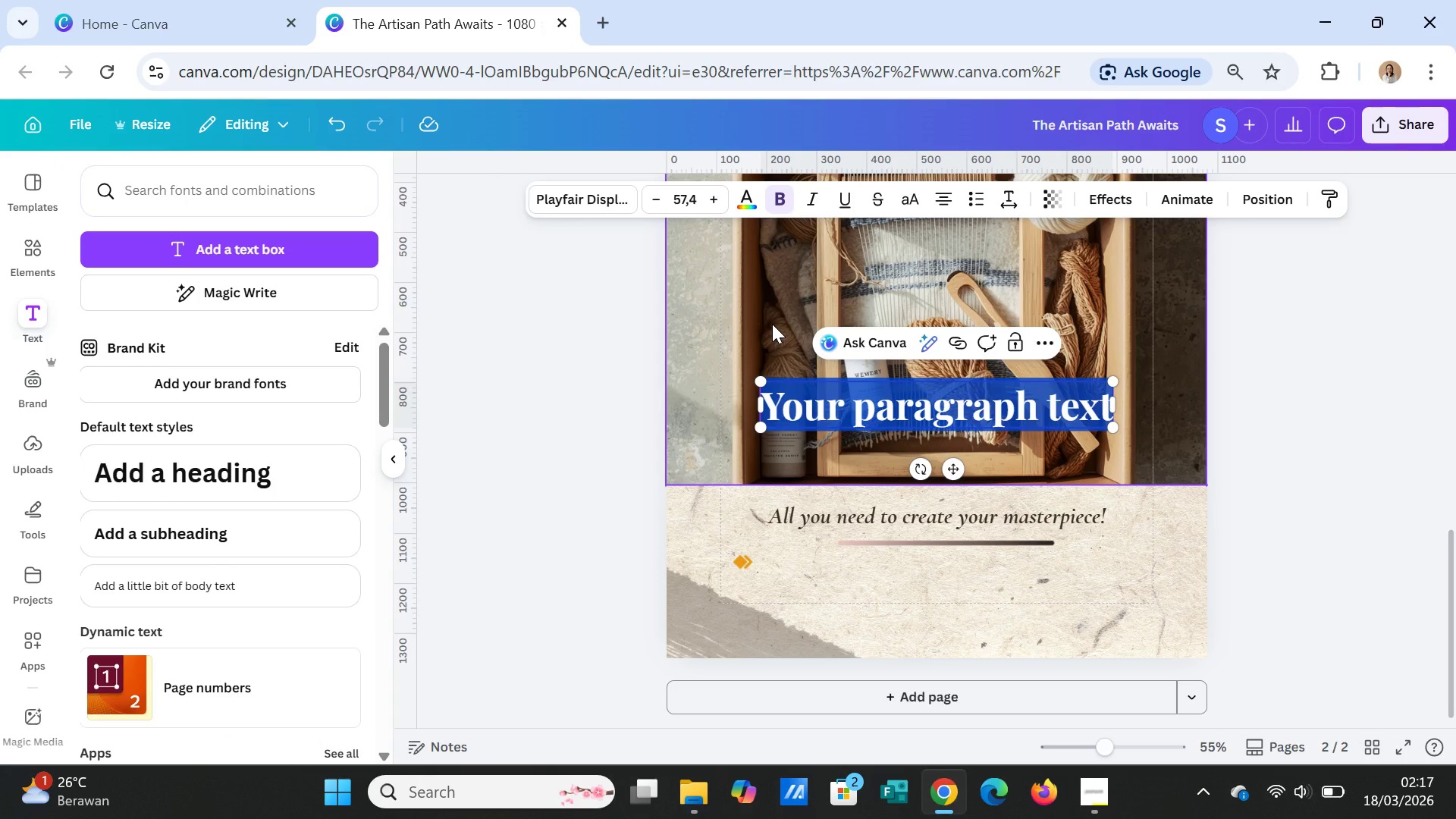 
type(Natural Fibers)
 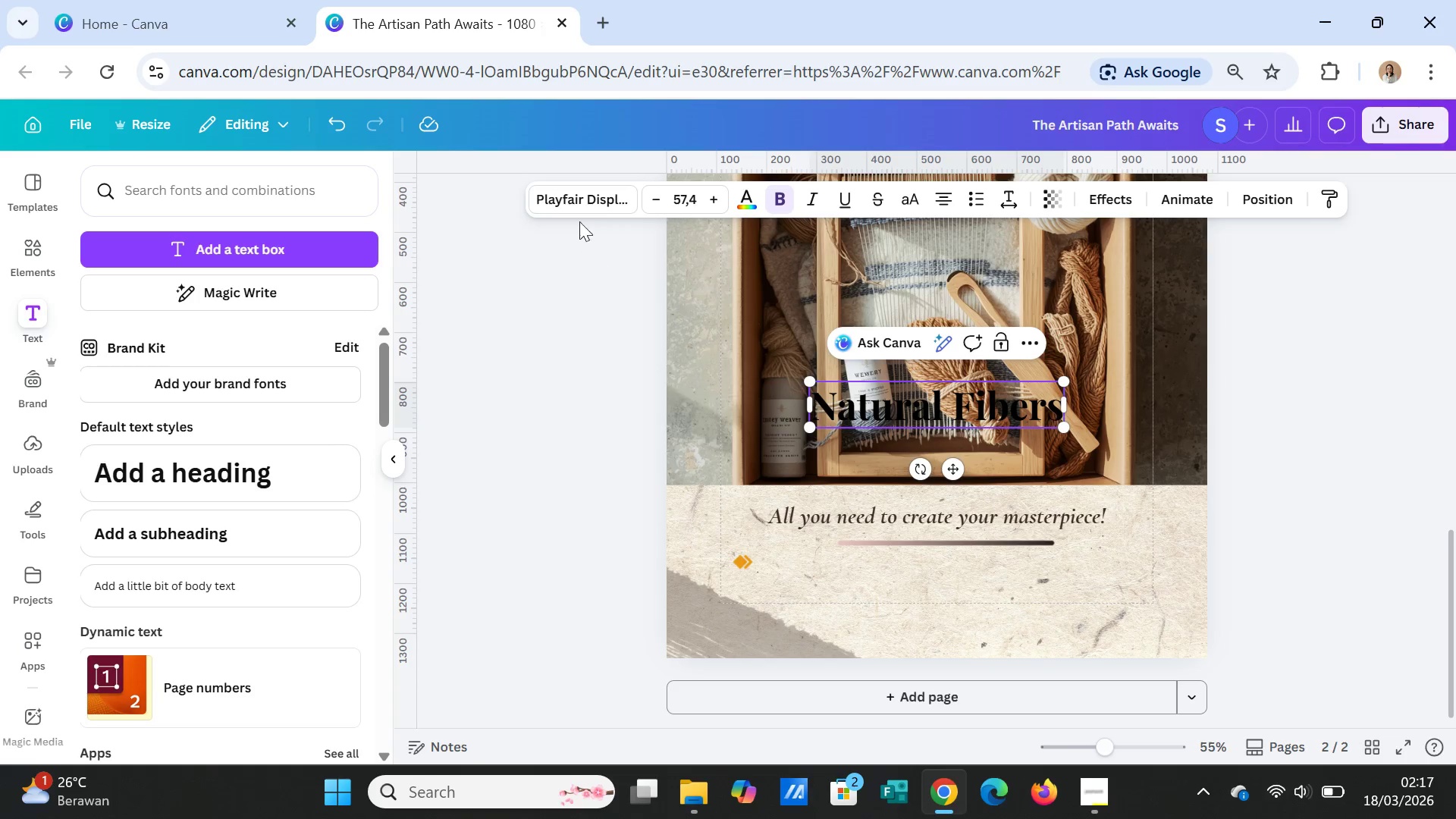 
left_click([576, 204])
 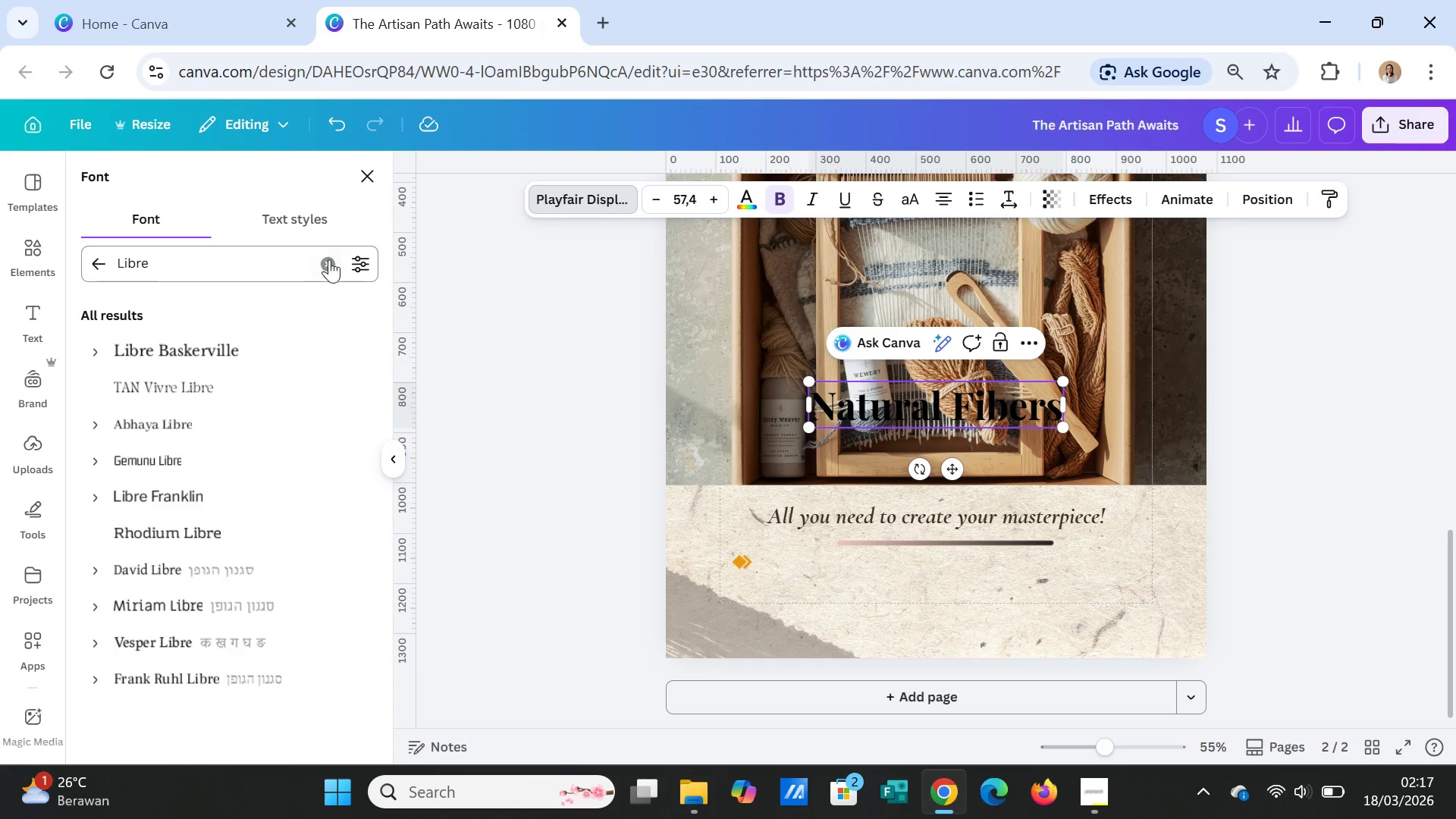 
left_click([246, 348])
 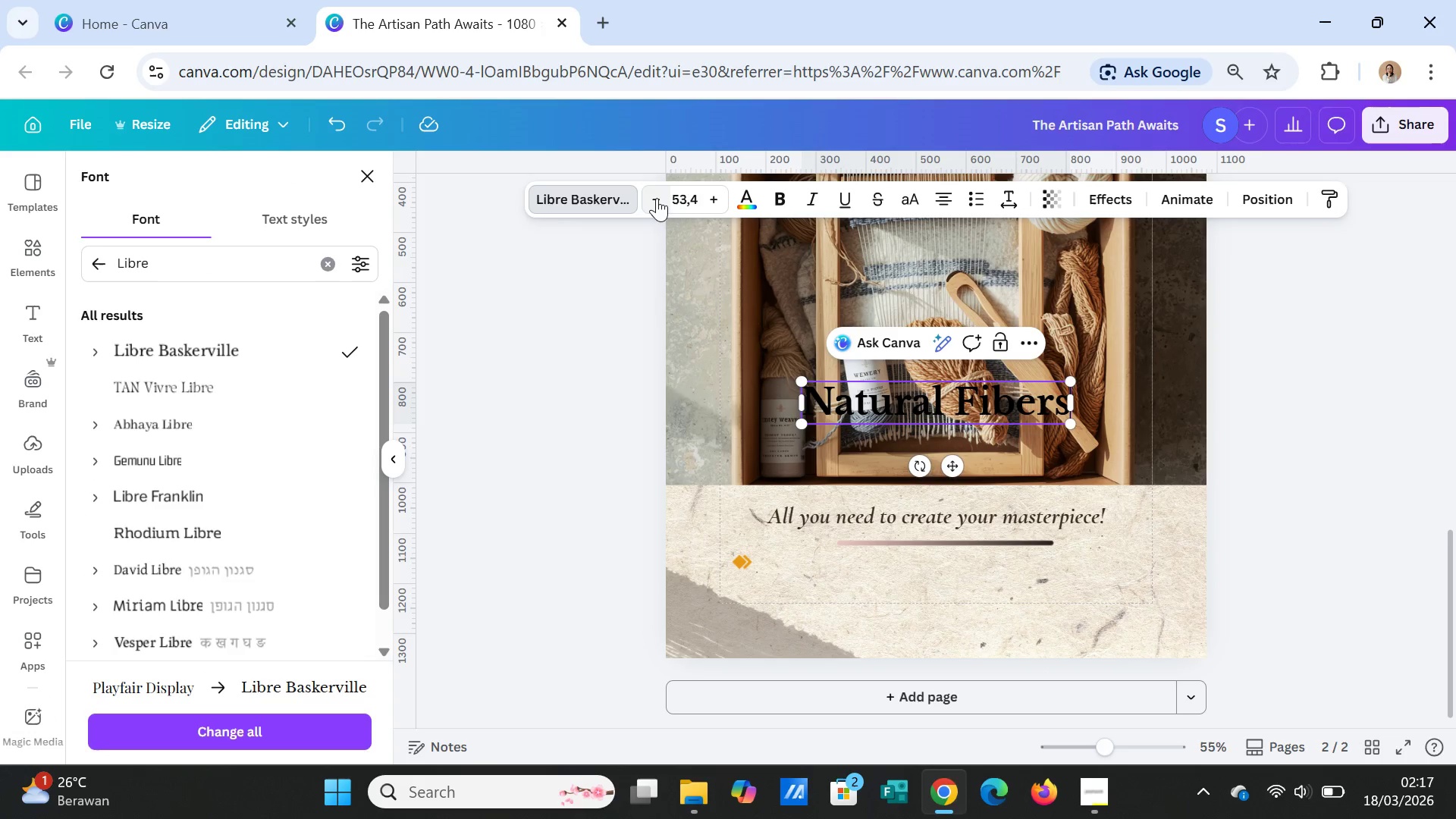 
left_click([657, 198])
 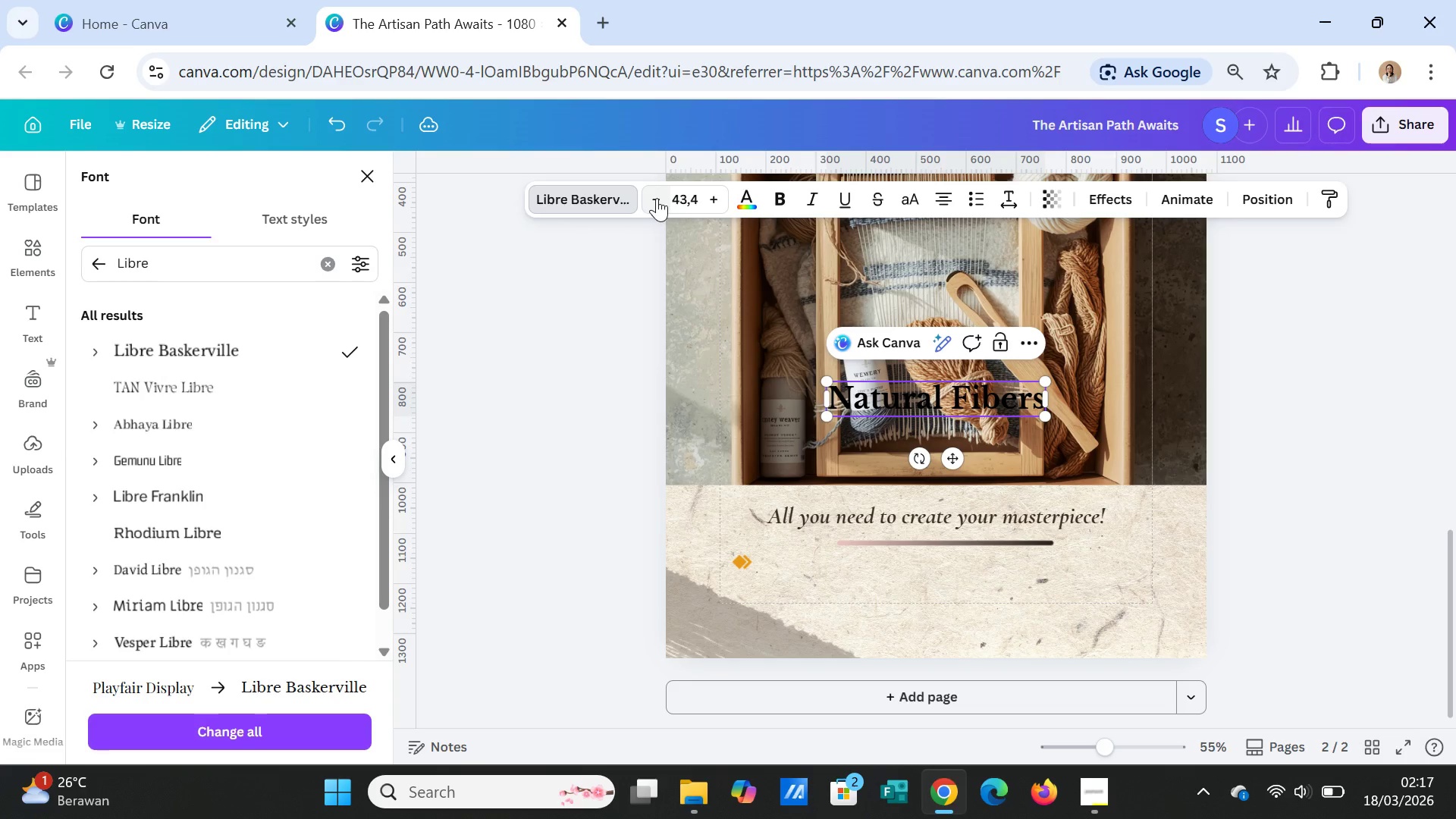 
double_click([657, 198])
 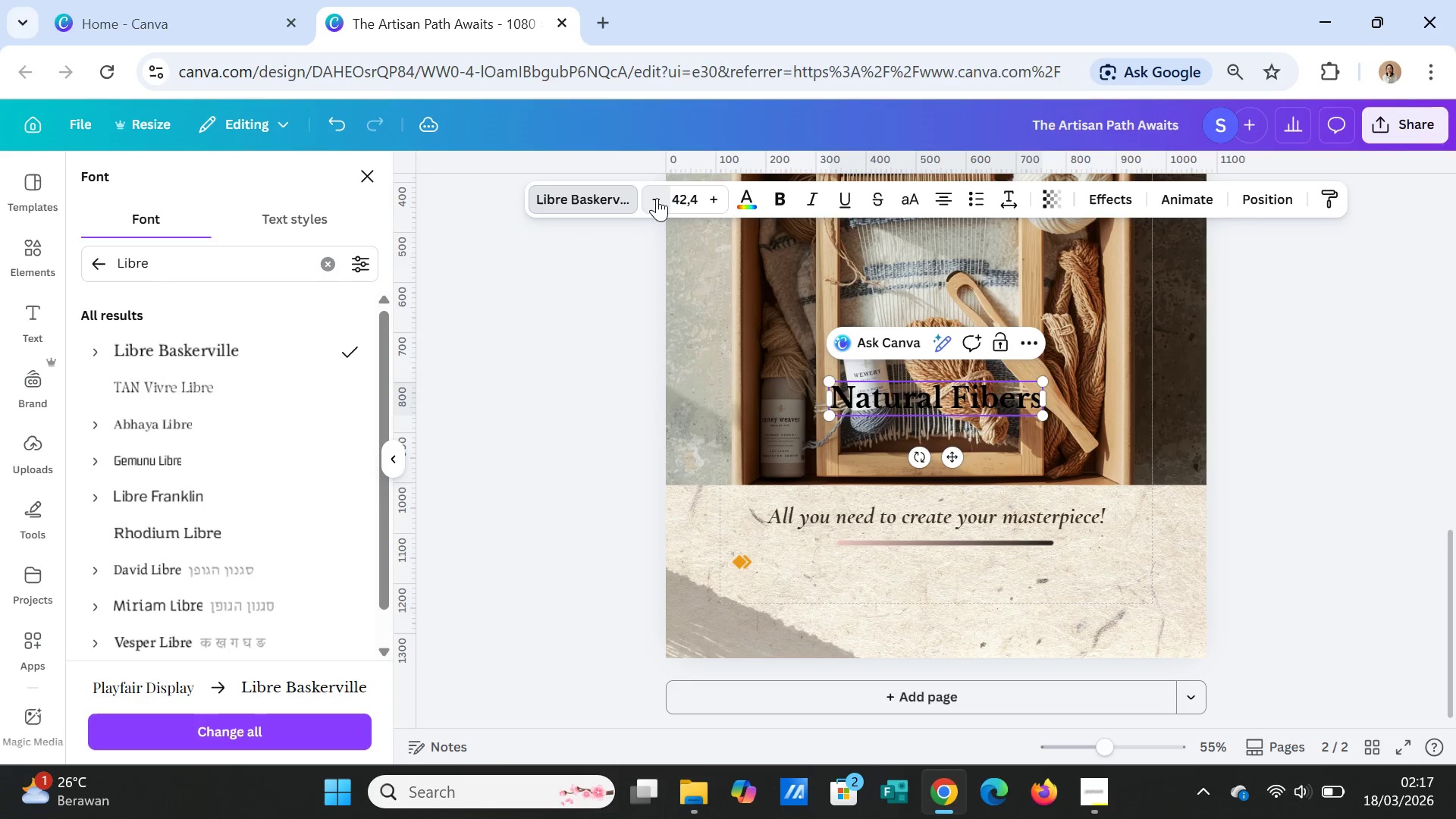 
triple_click([657, 198])
 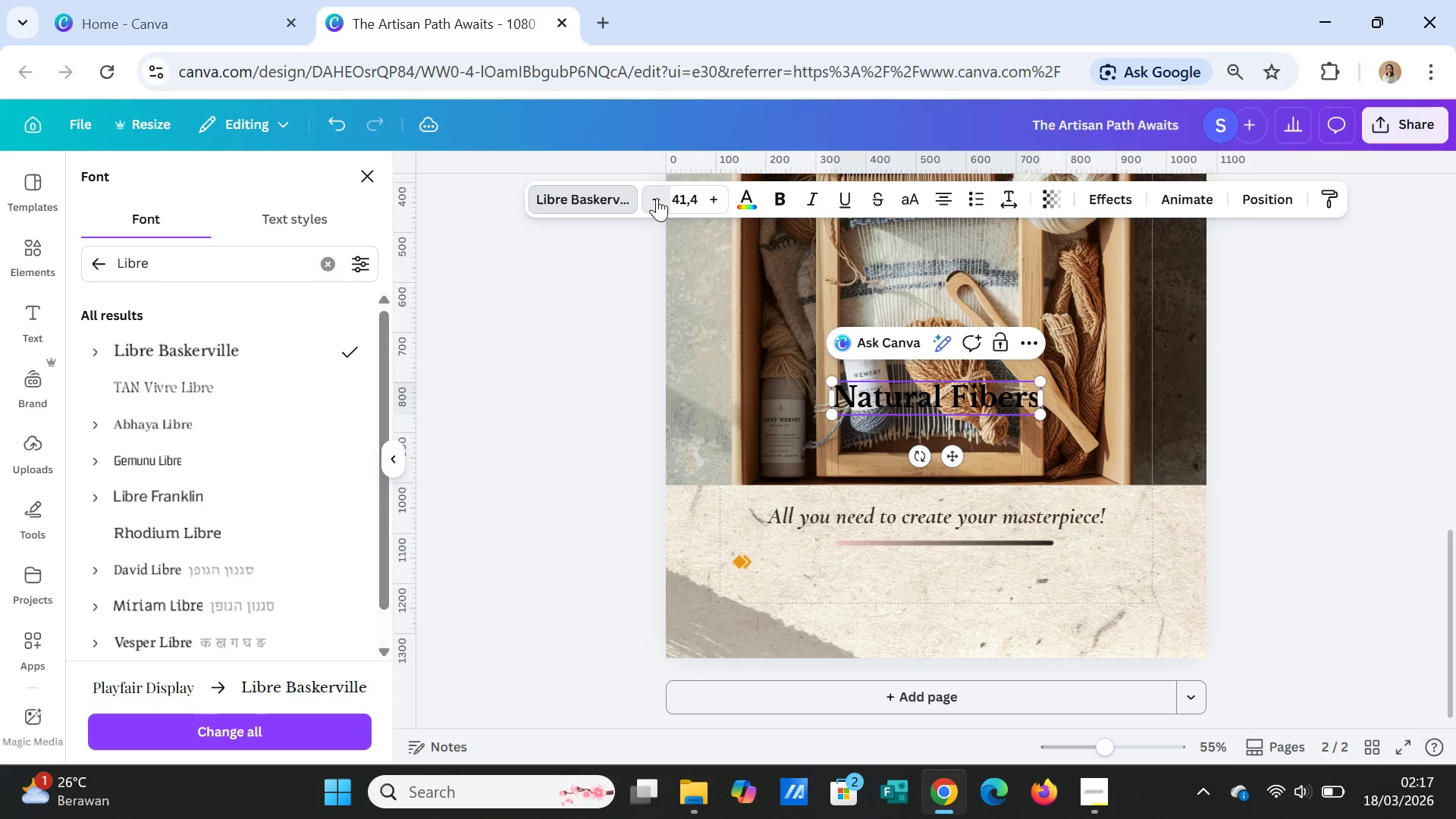 
triple_click([657, 198])
 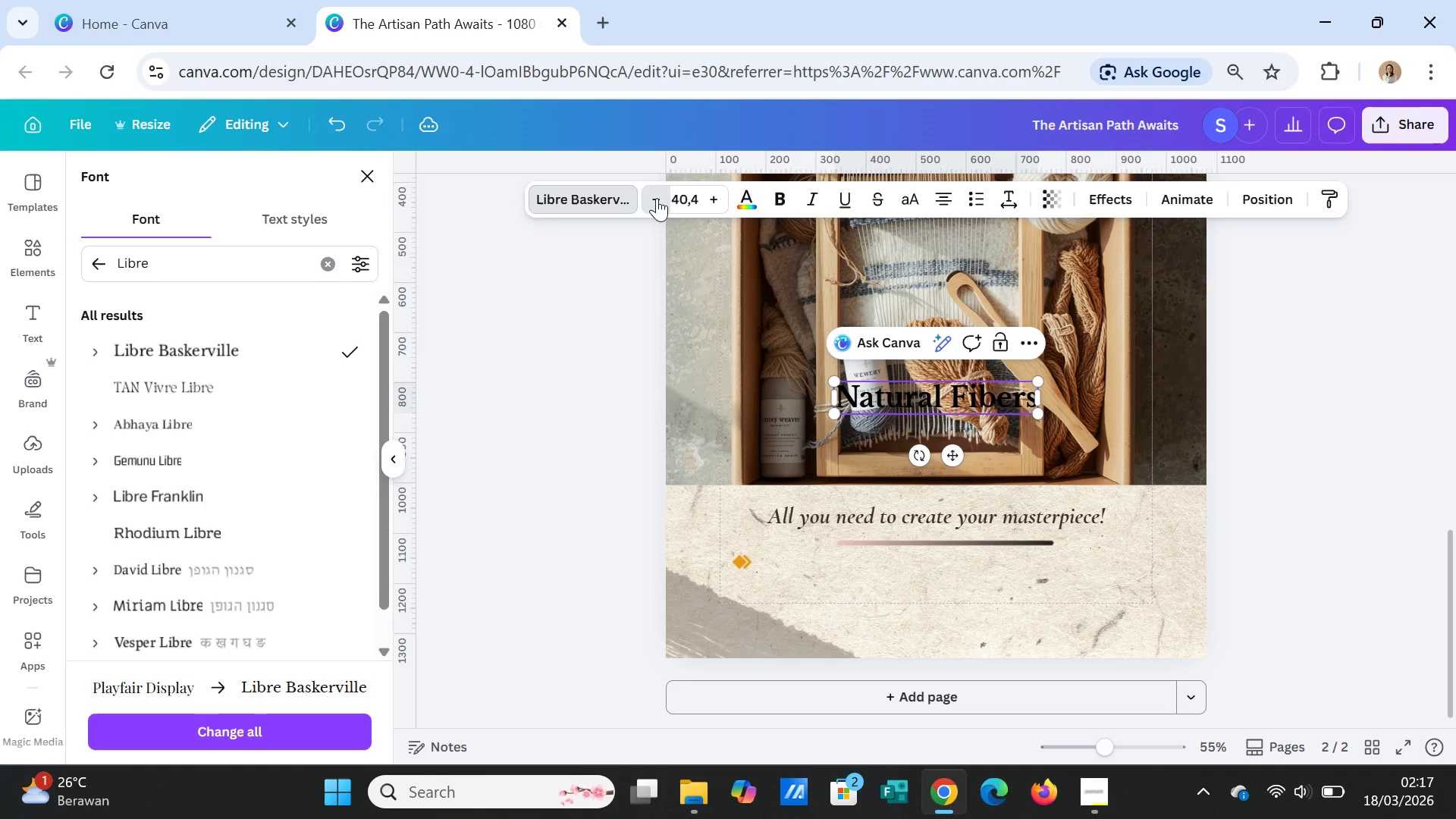 
triple_click([657, 198])
 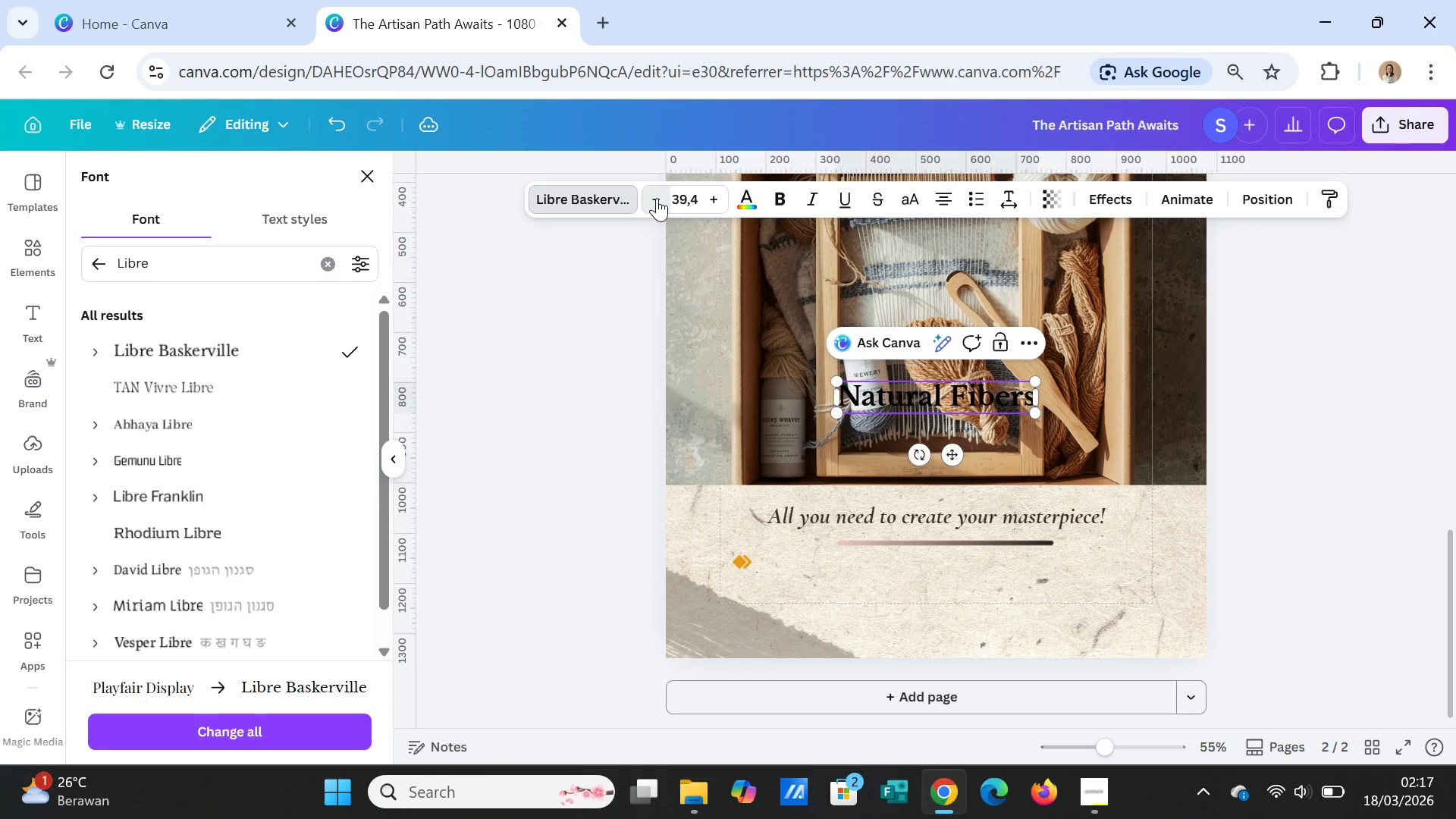 
triple_click([657, 198])
 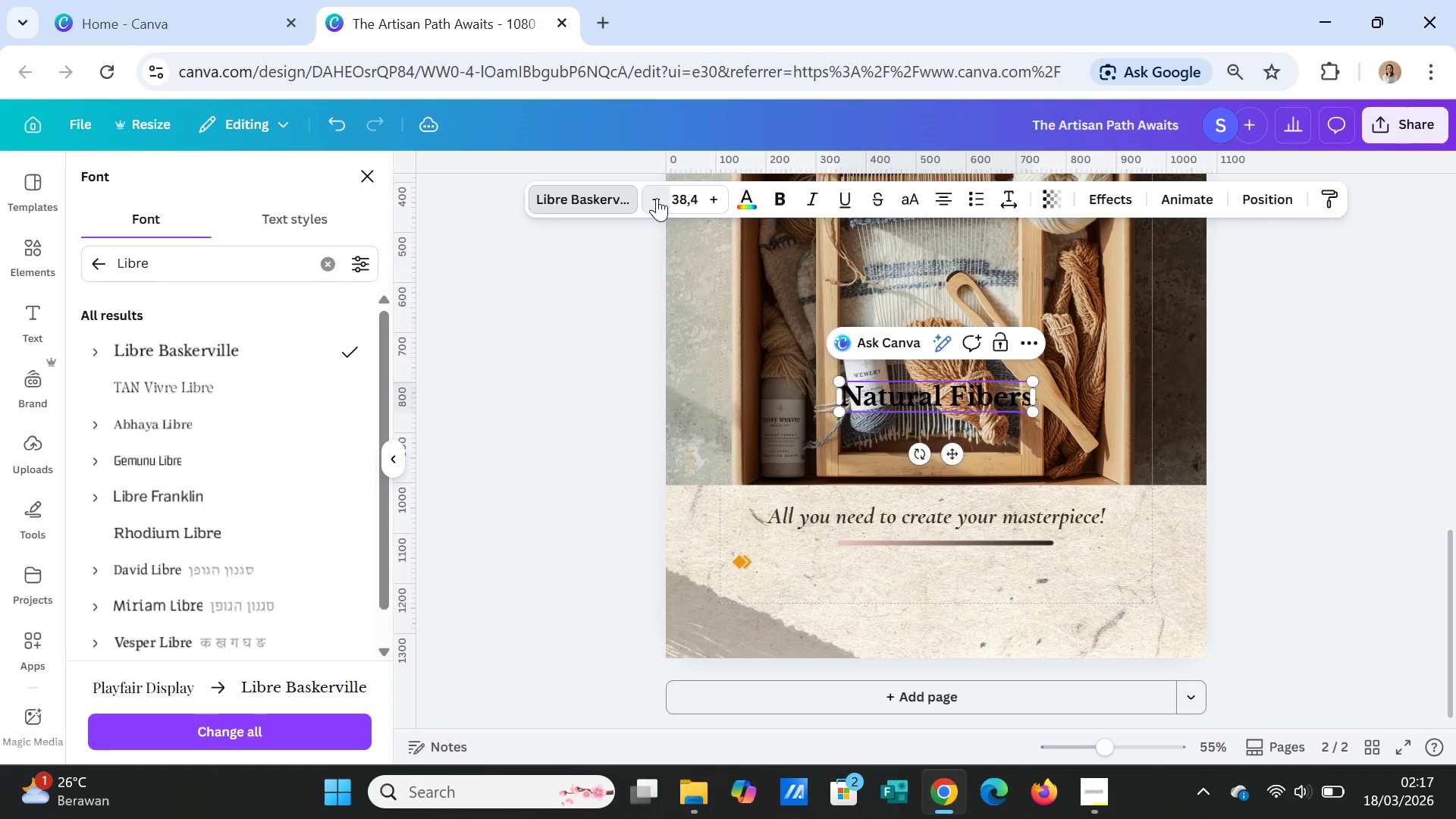 
triple_click([657, 198])
 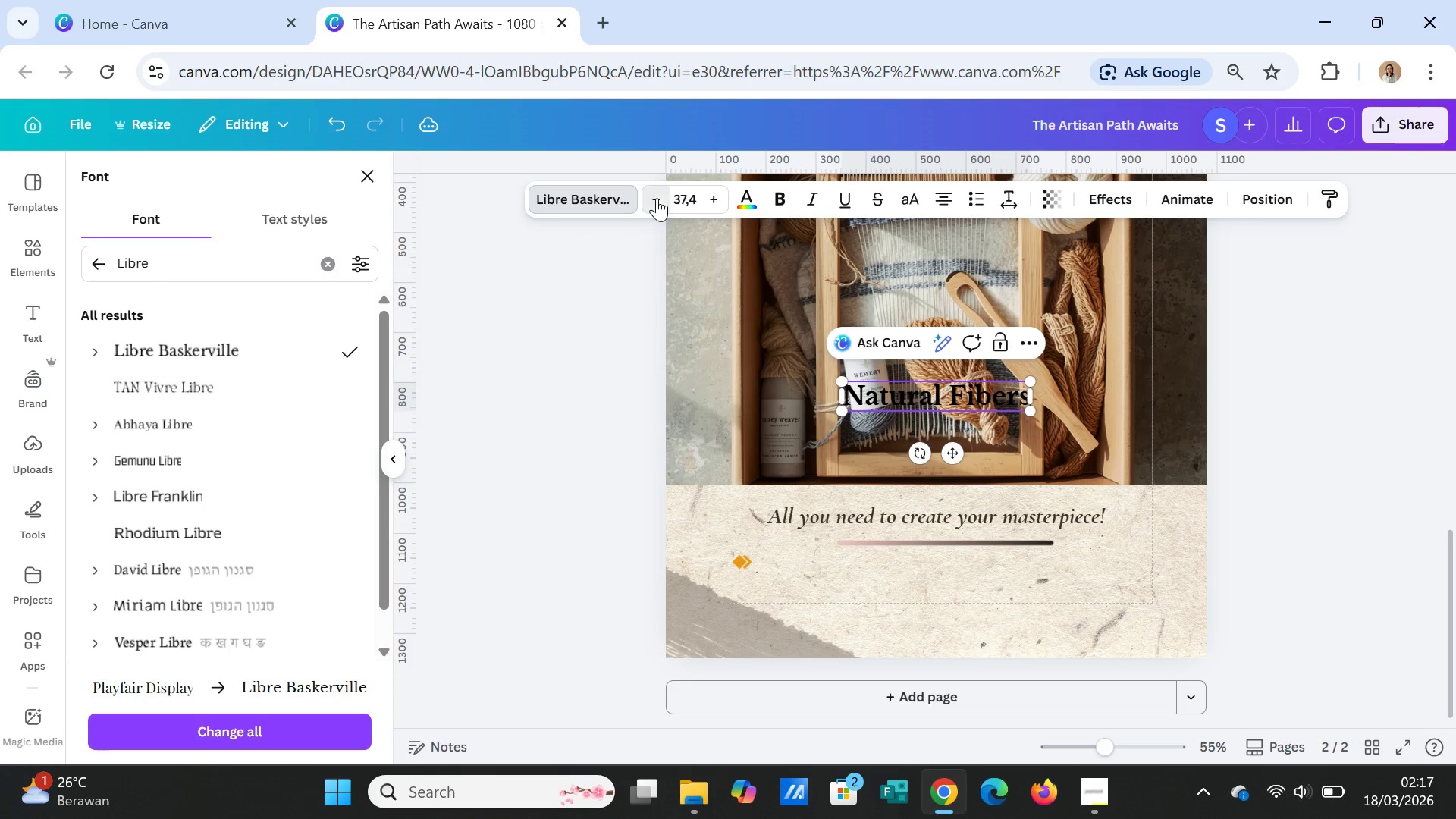 
triple_click([657, 198])
 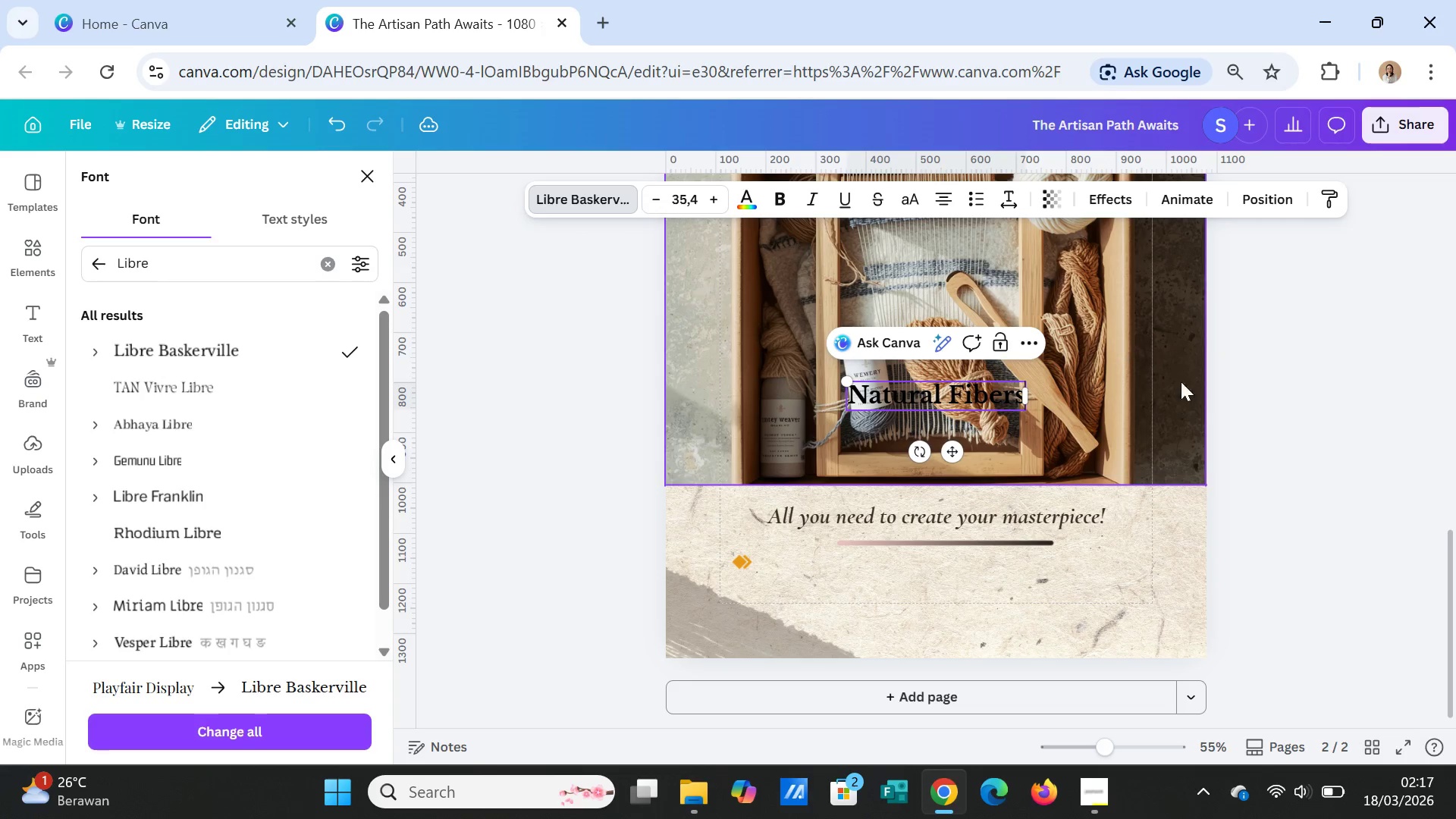 
scroll: coordinate [1255, 473], scroll_direction: up, amount: 4.0
 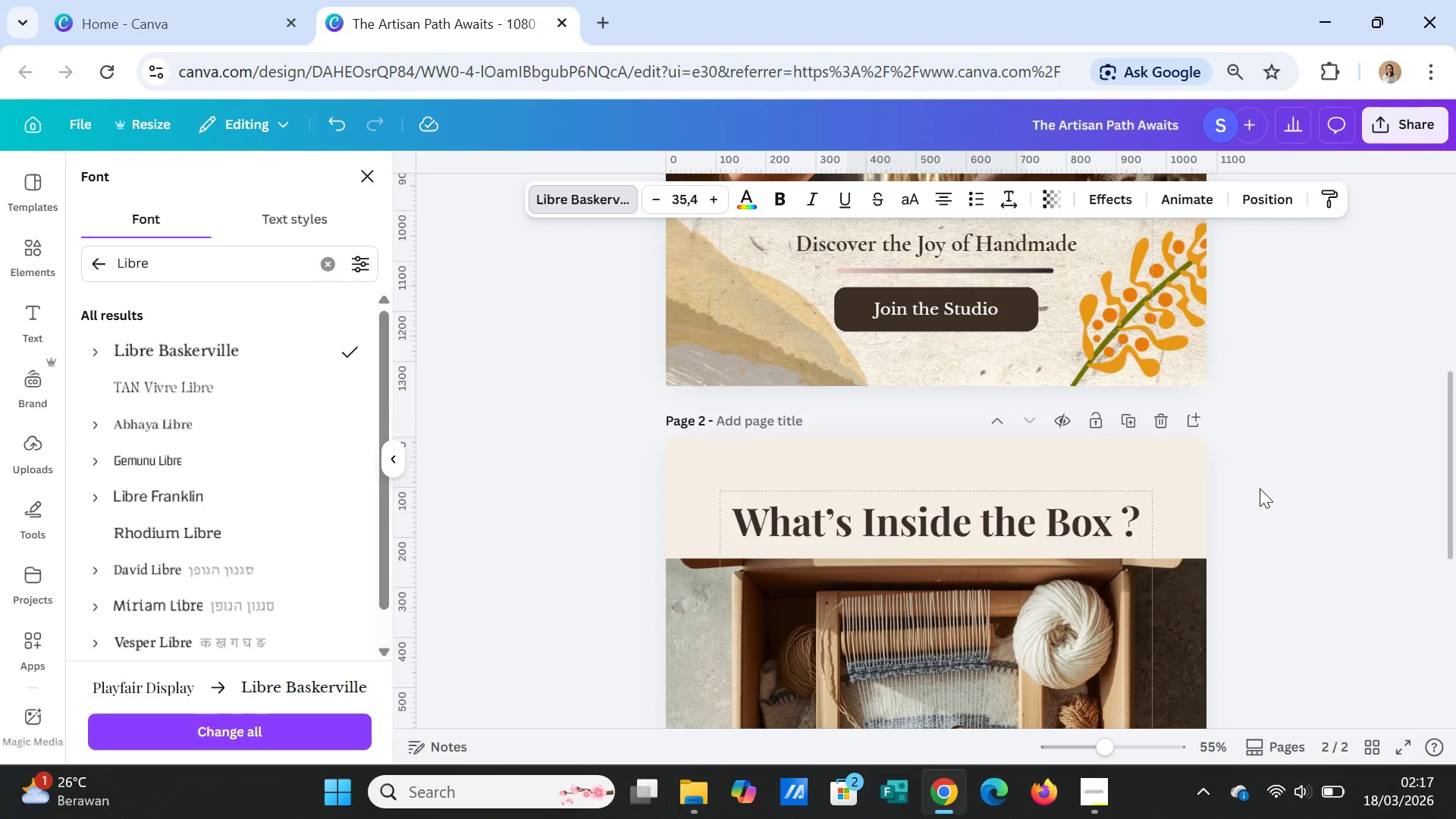 
scroll: coordinate [1261, 510], scroll_direction: down, amount: 4.0
 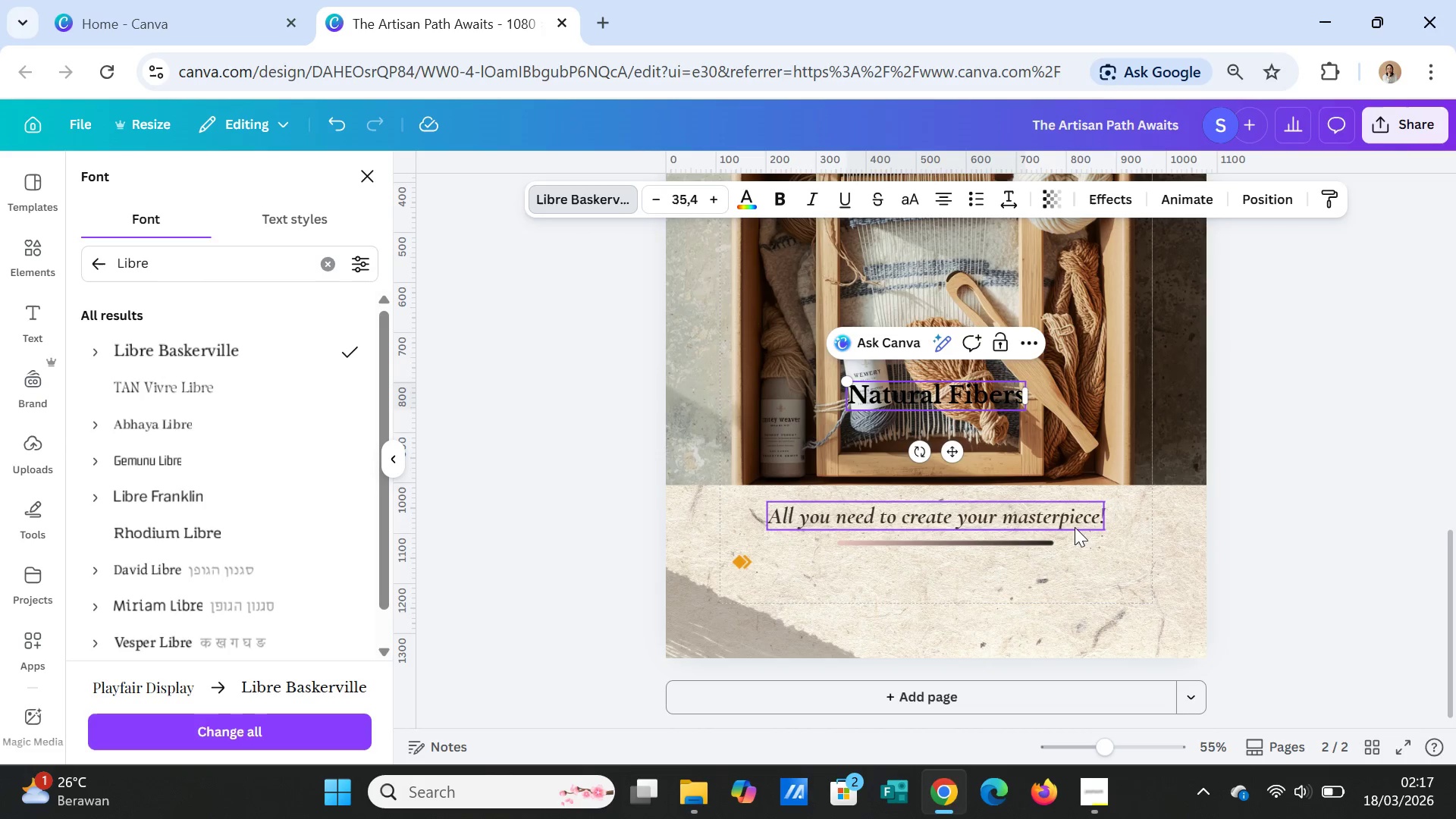 
left_click([1071, 522])
 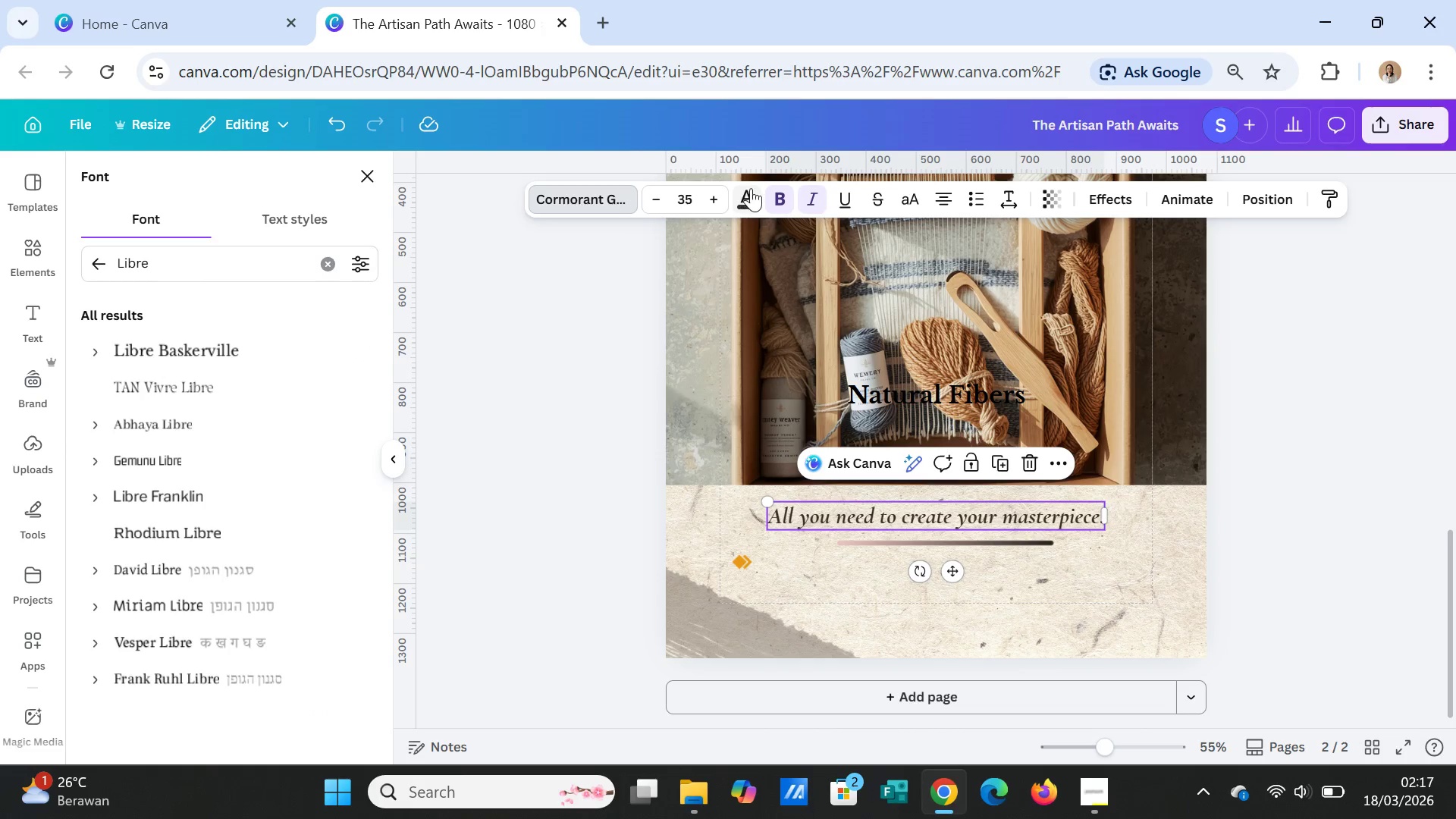 
left_click([739, 196])
 